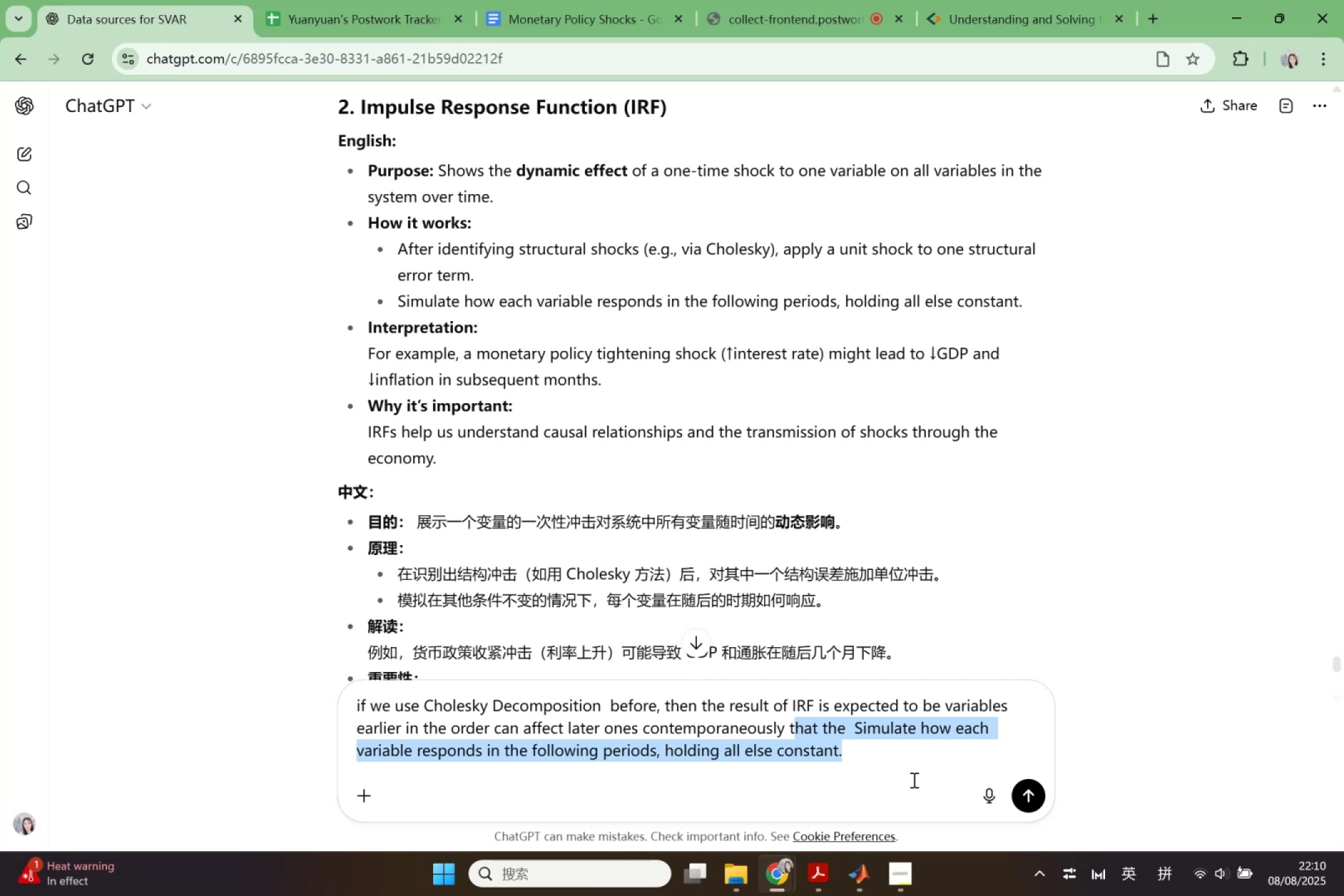 
key(Backspace)
 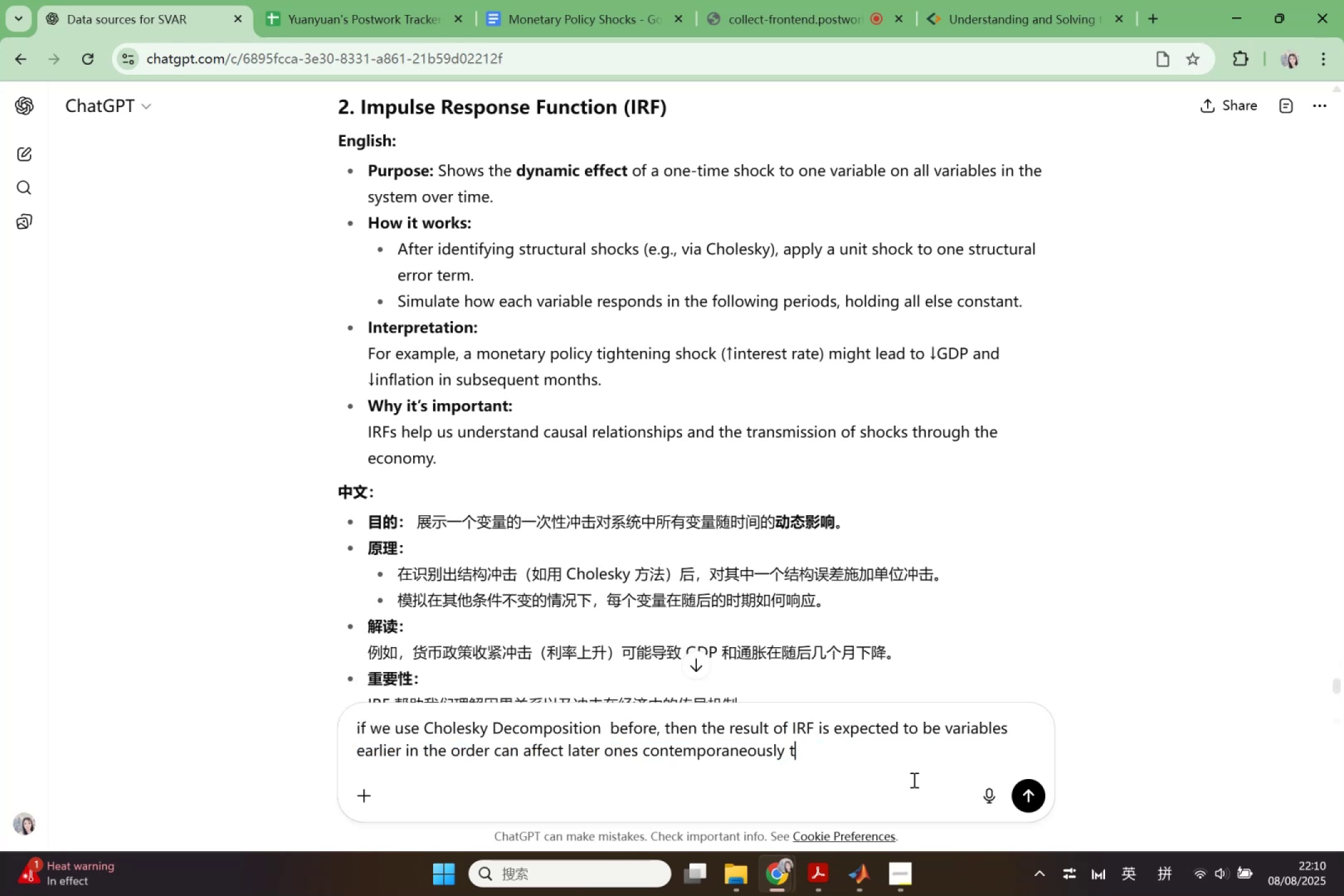 
key(Backspace)
 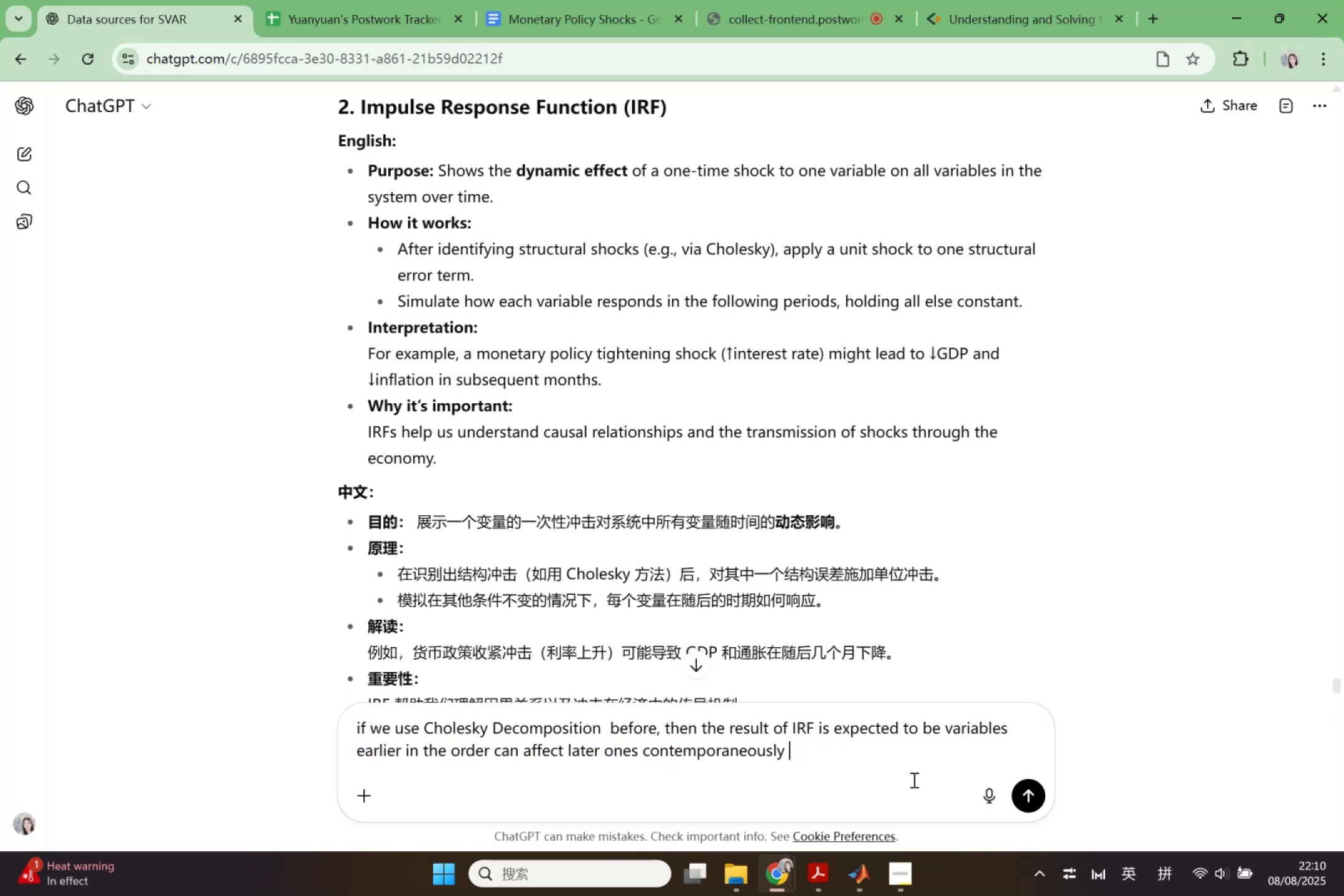 
key(Backspace)
 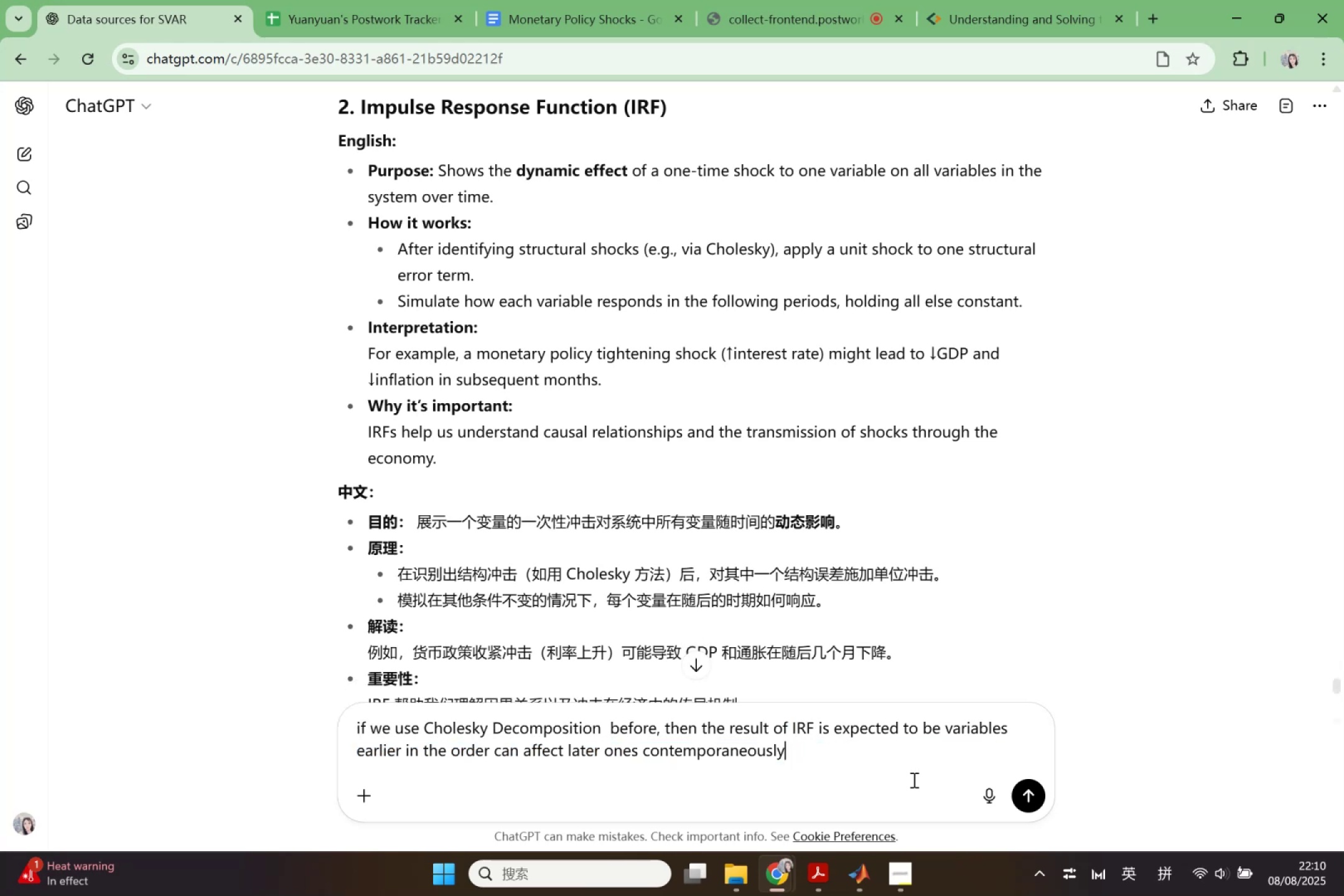 
key(Period)
 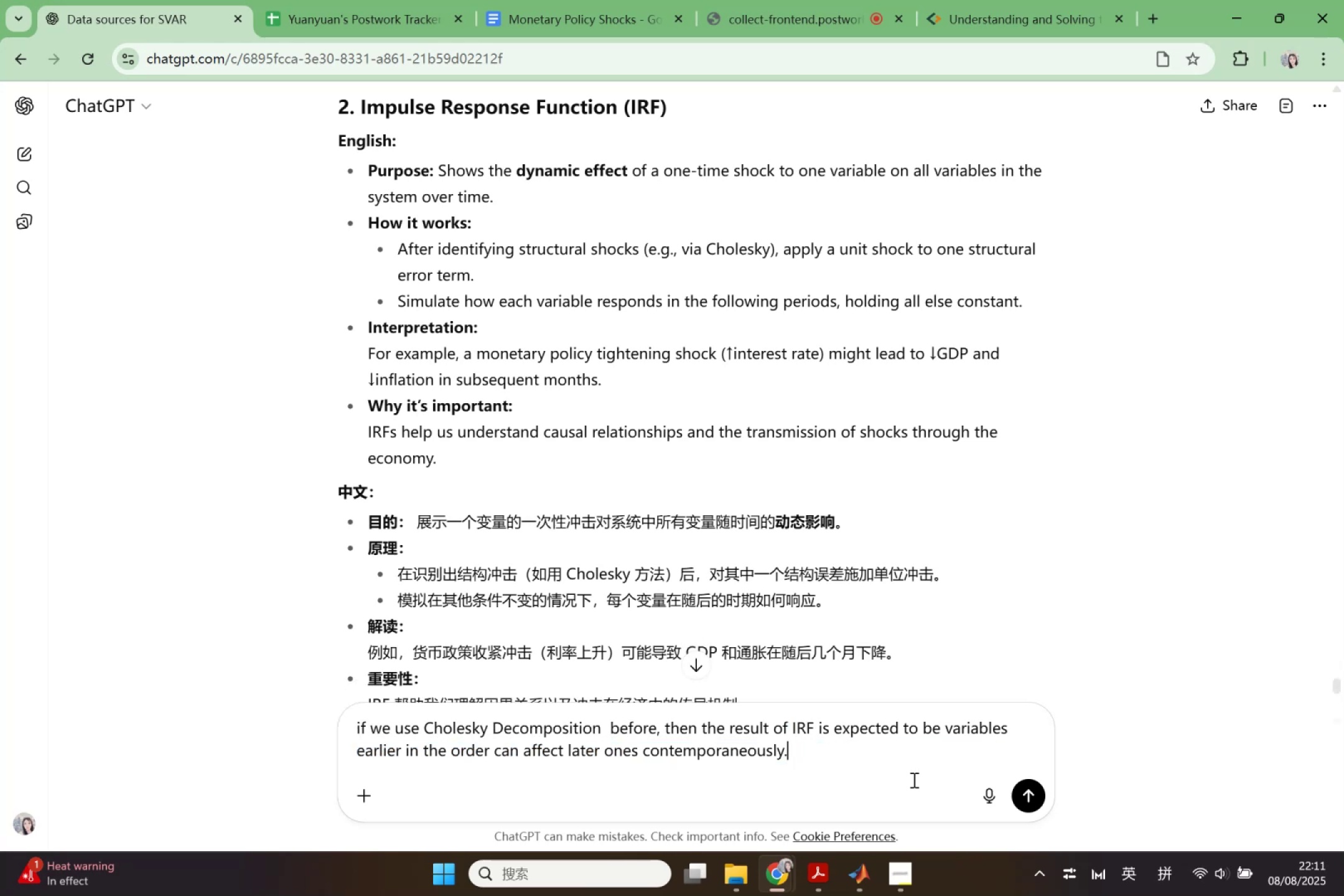 
hold_key(key=ShiftRight, duration=0.68)
 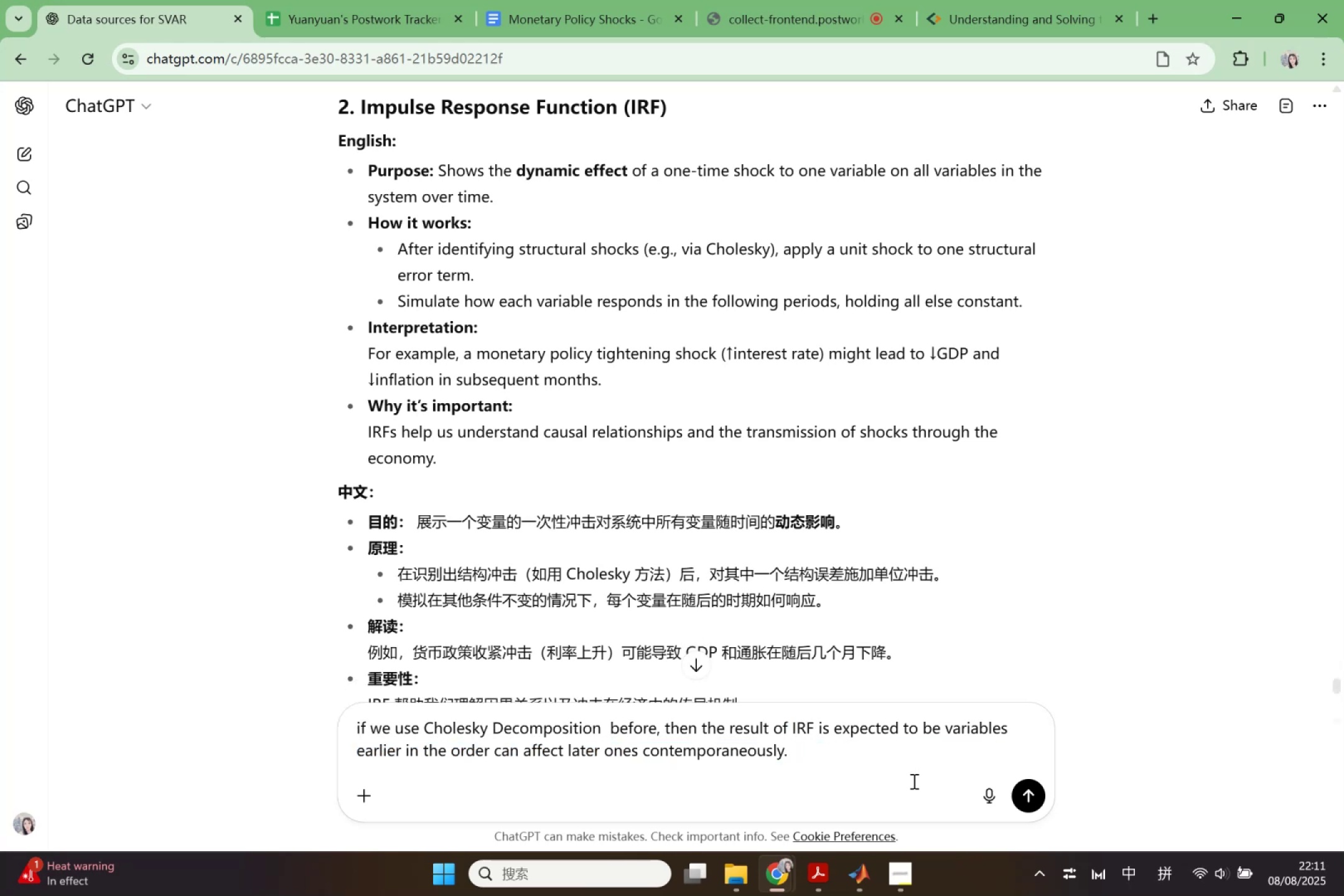 
key(Delete)
 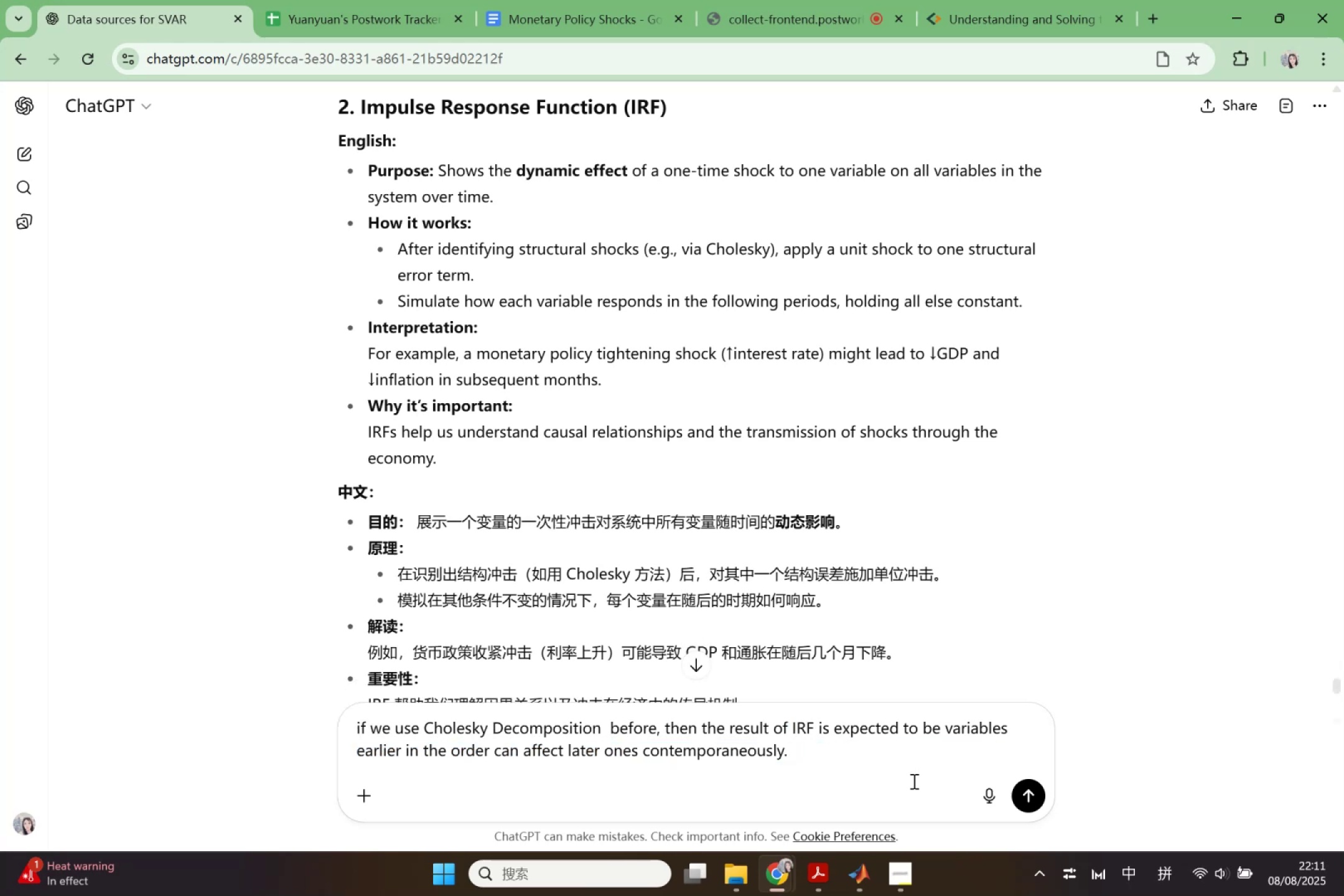 
key(Backspace)
 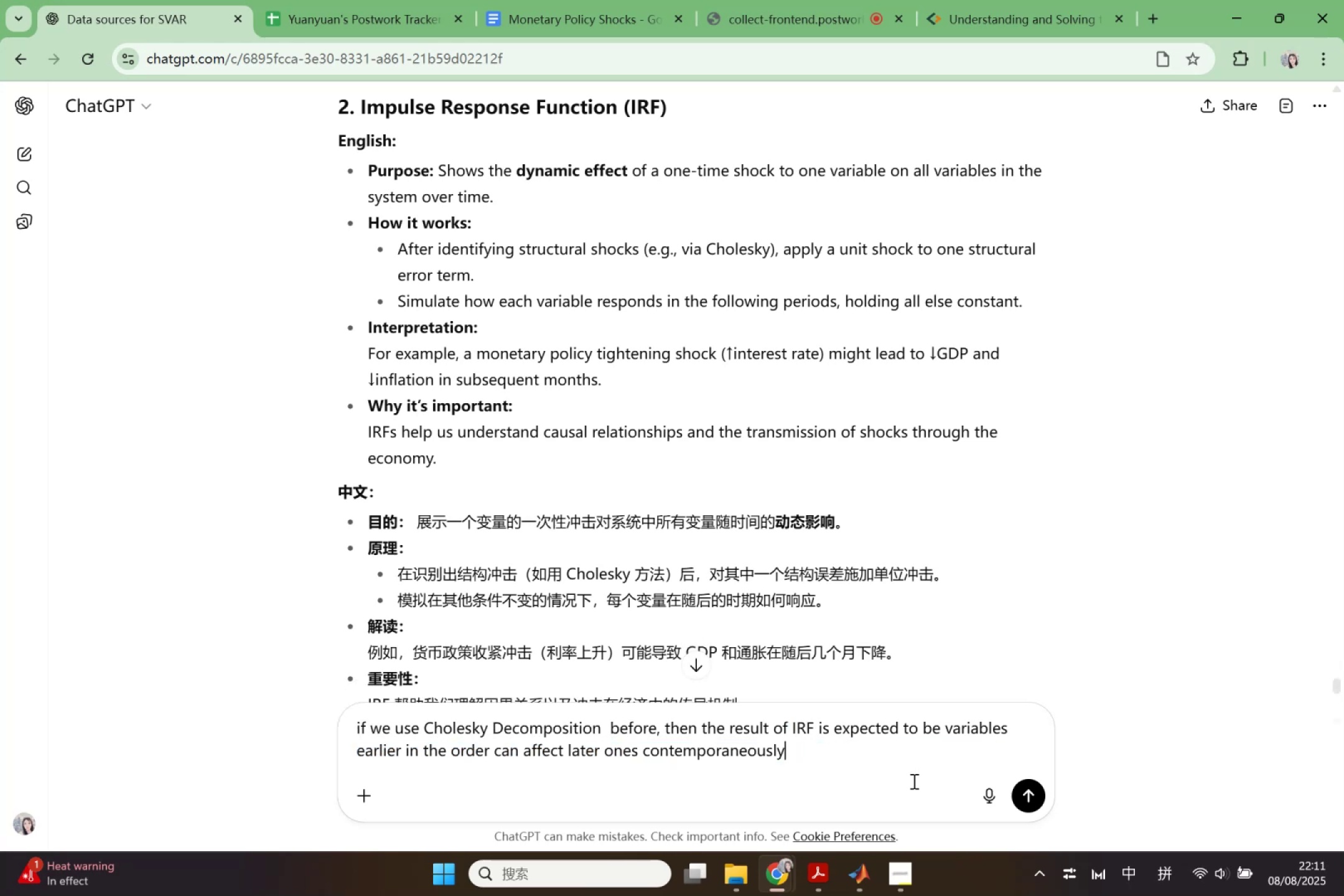 
key(Space)
 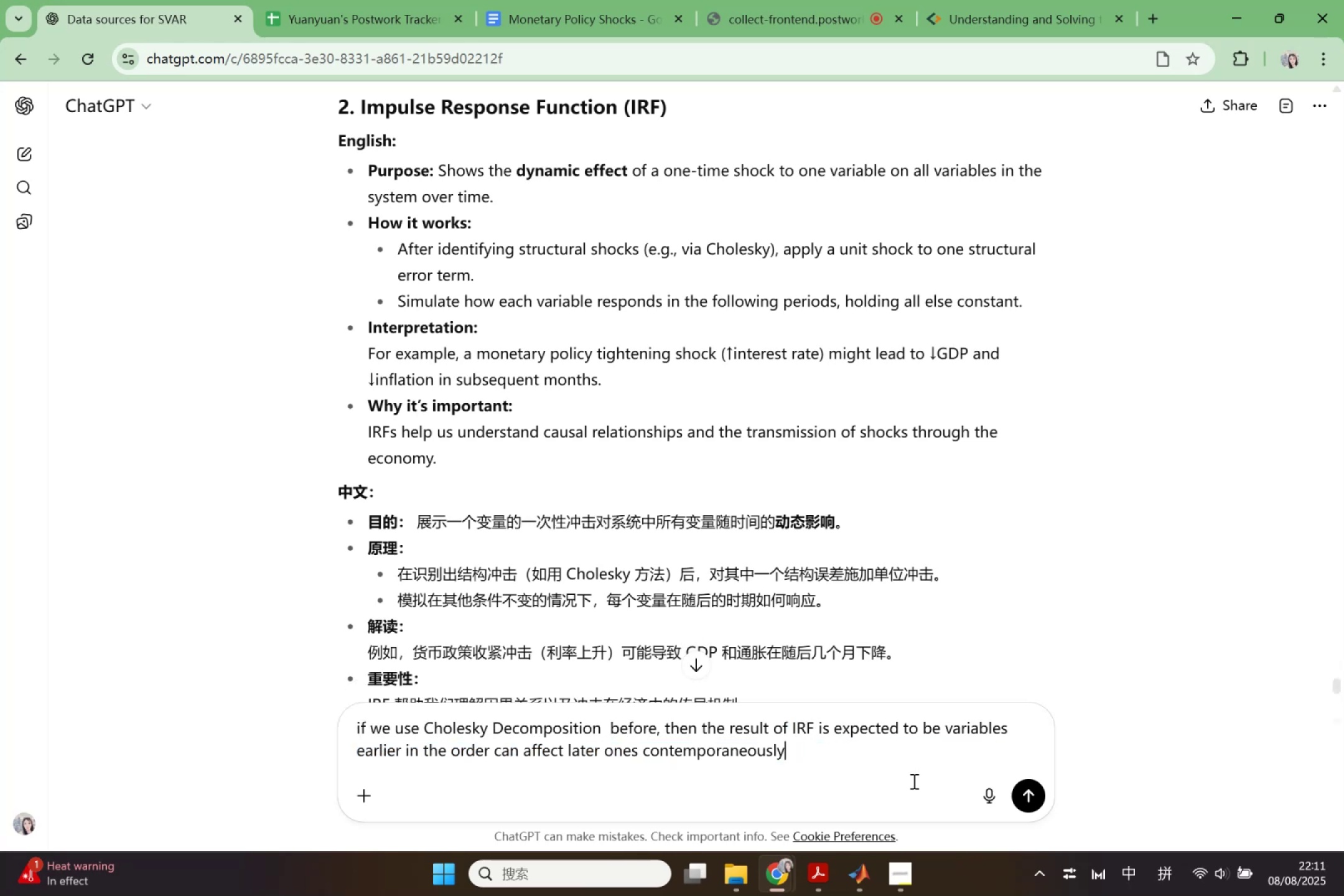 
key(Space)
 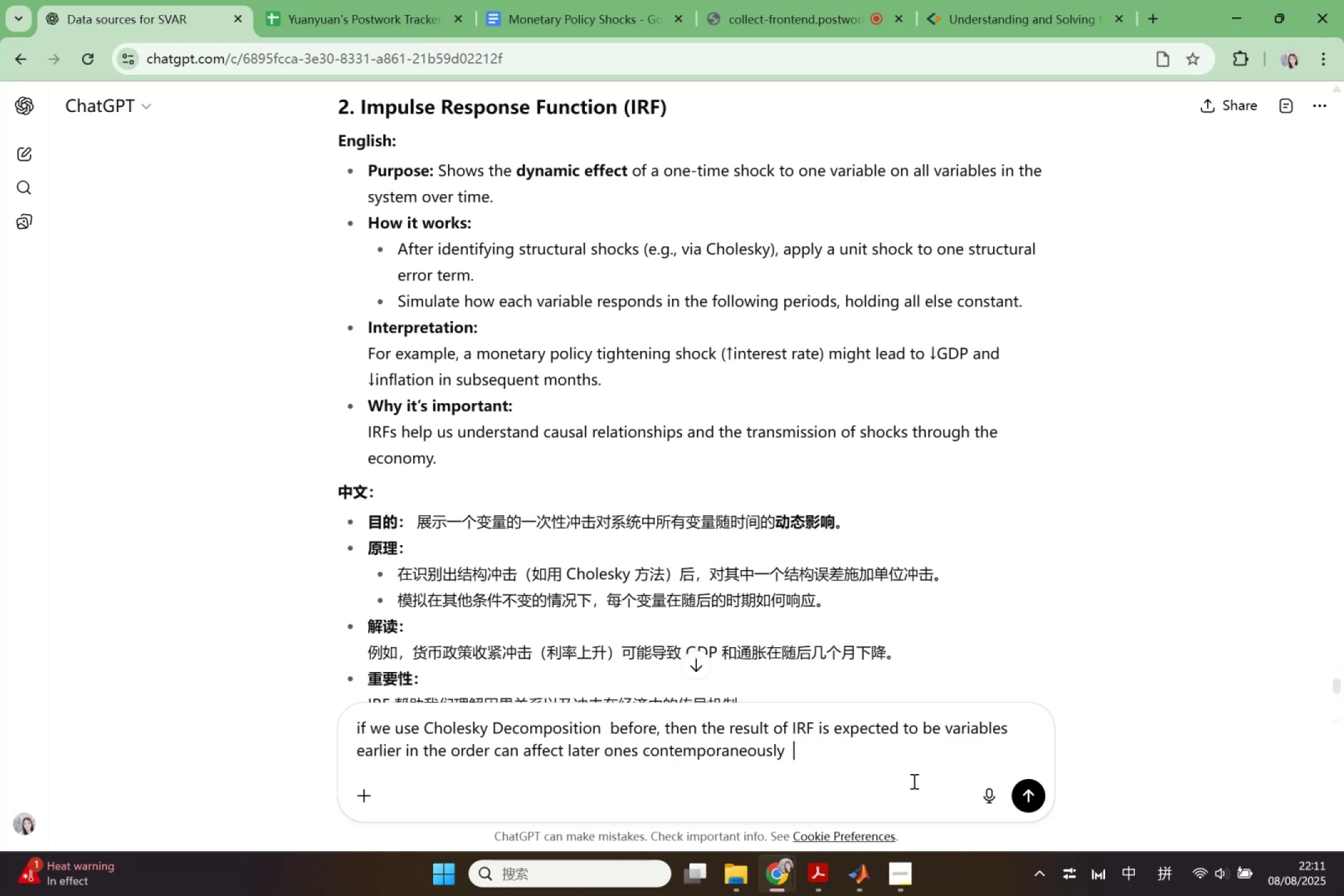 
key(Shift+Slash)
 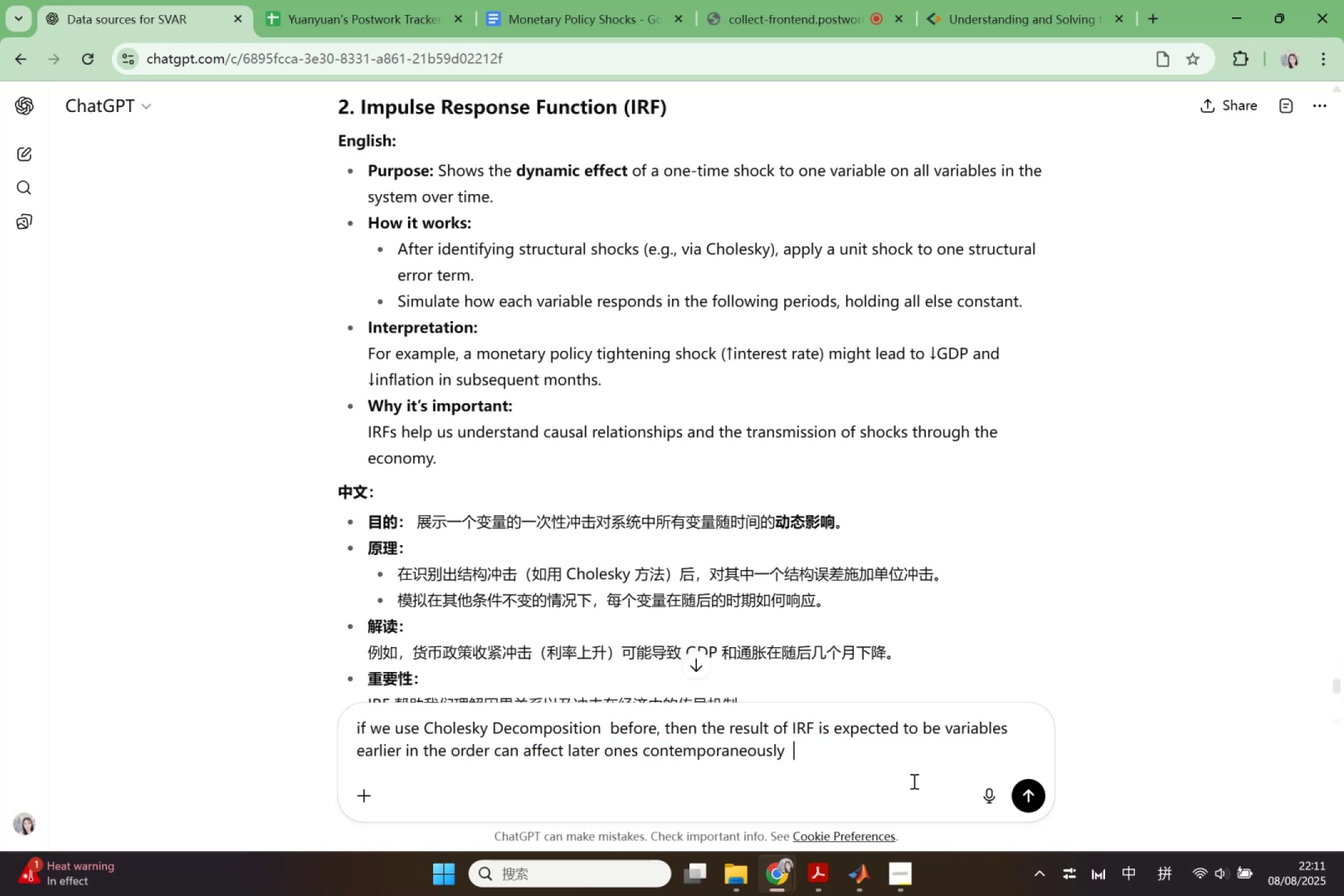 
key(Shift+Slash)
 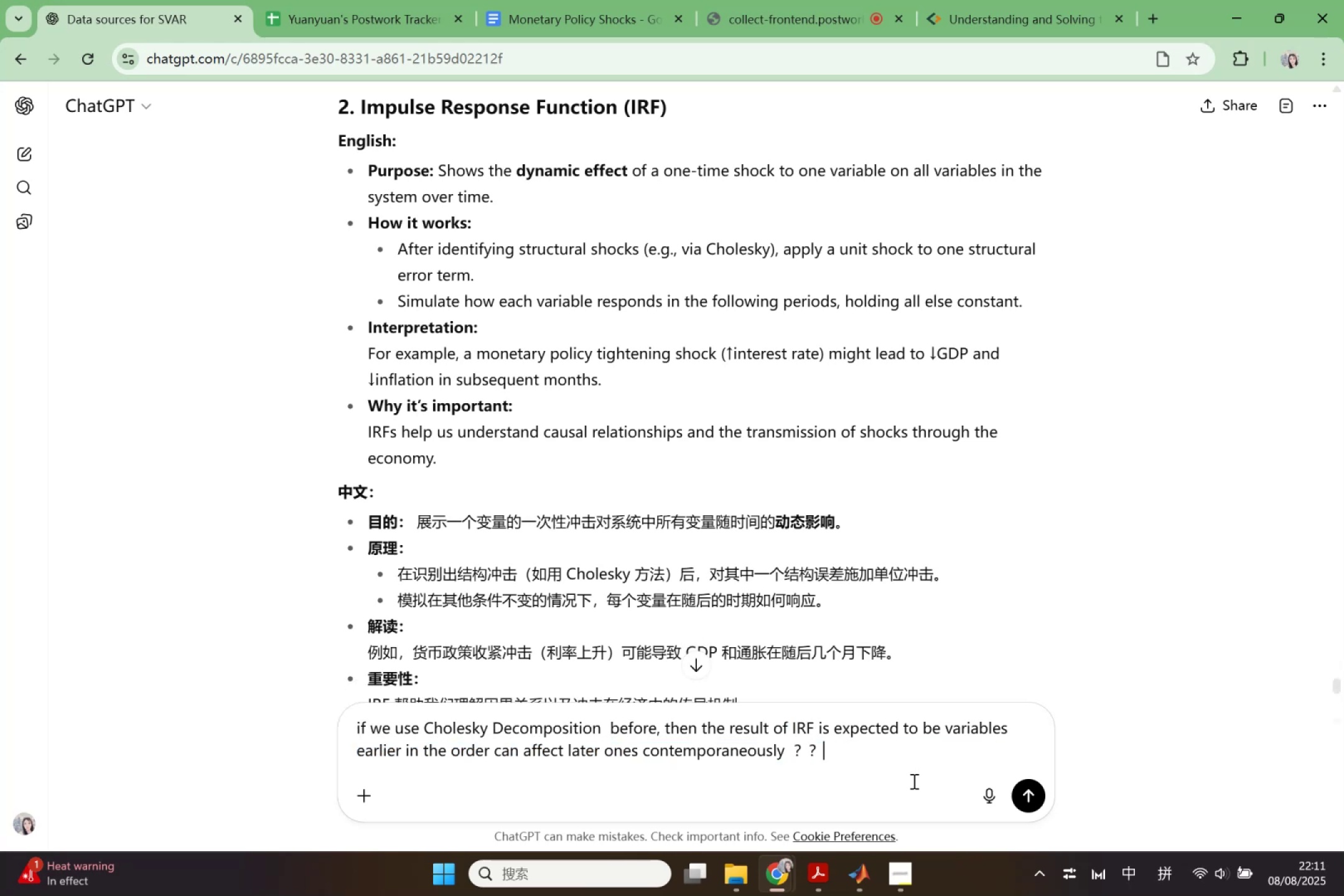 
key(Enter)
 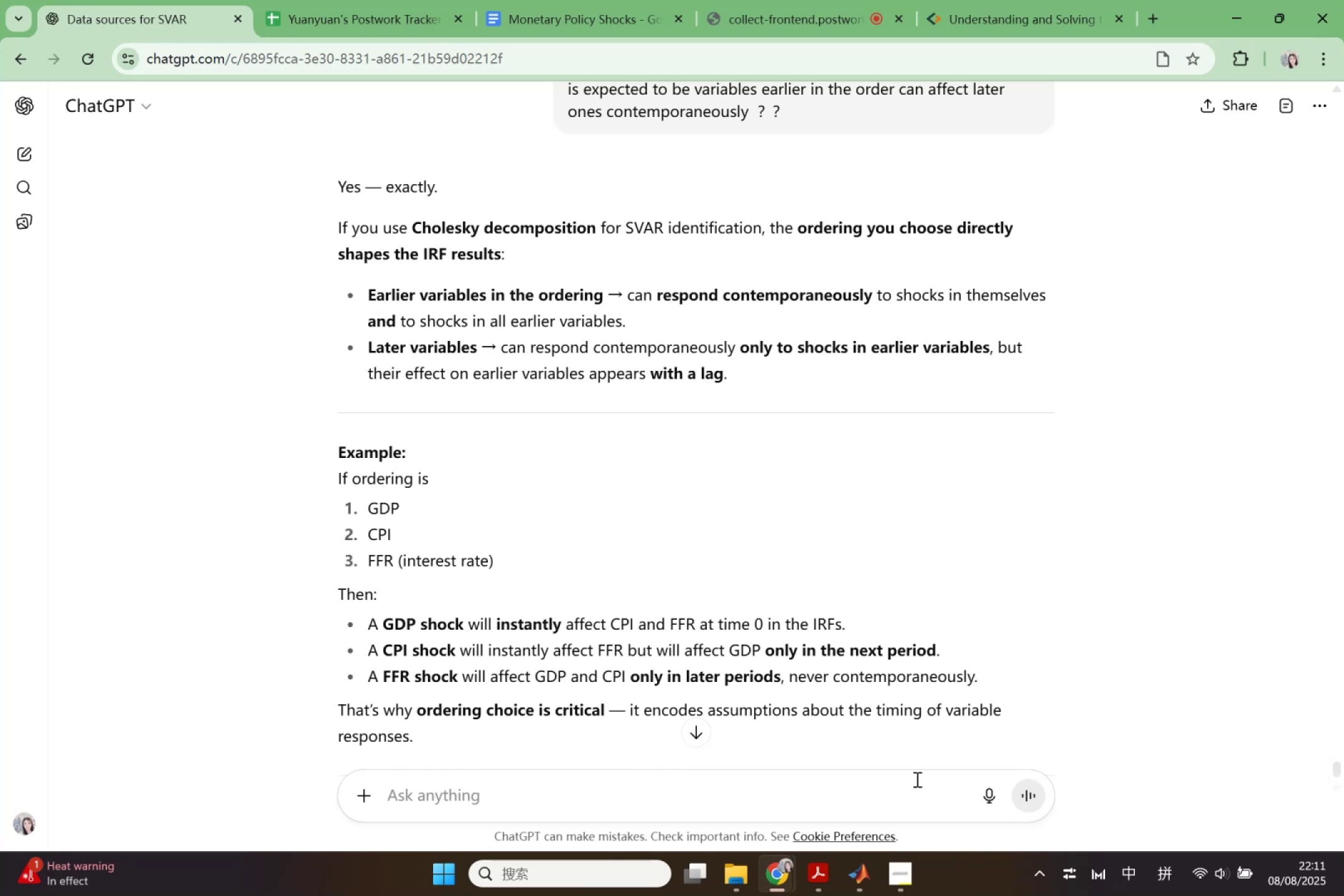 
wait(25.26)
 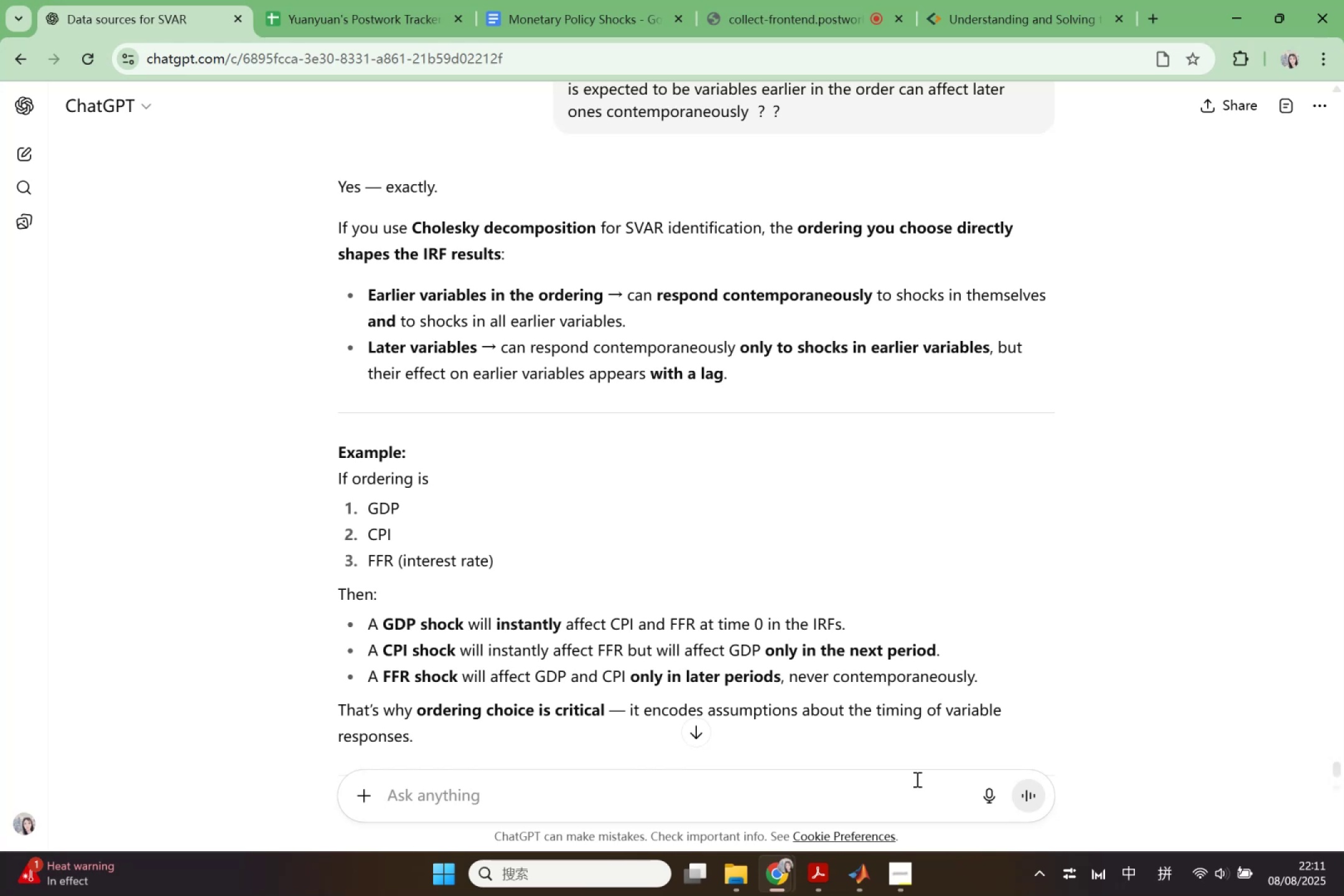 
scroll: coordinate [886, 598], scroll_direction: down, amount: 2.0
 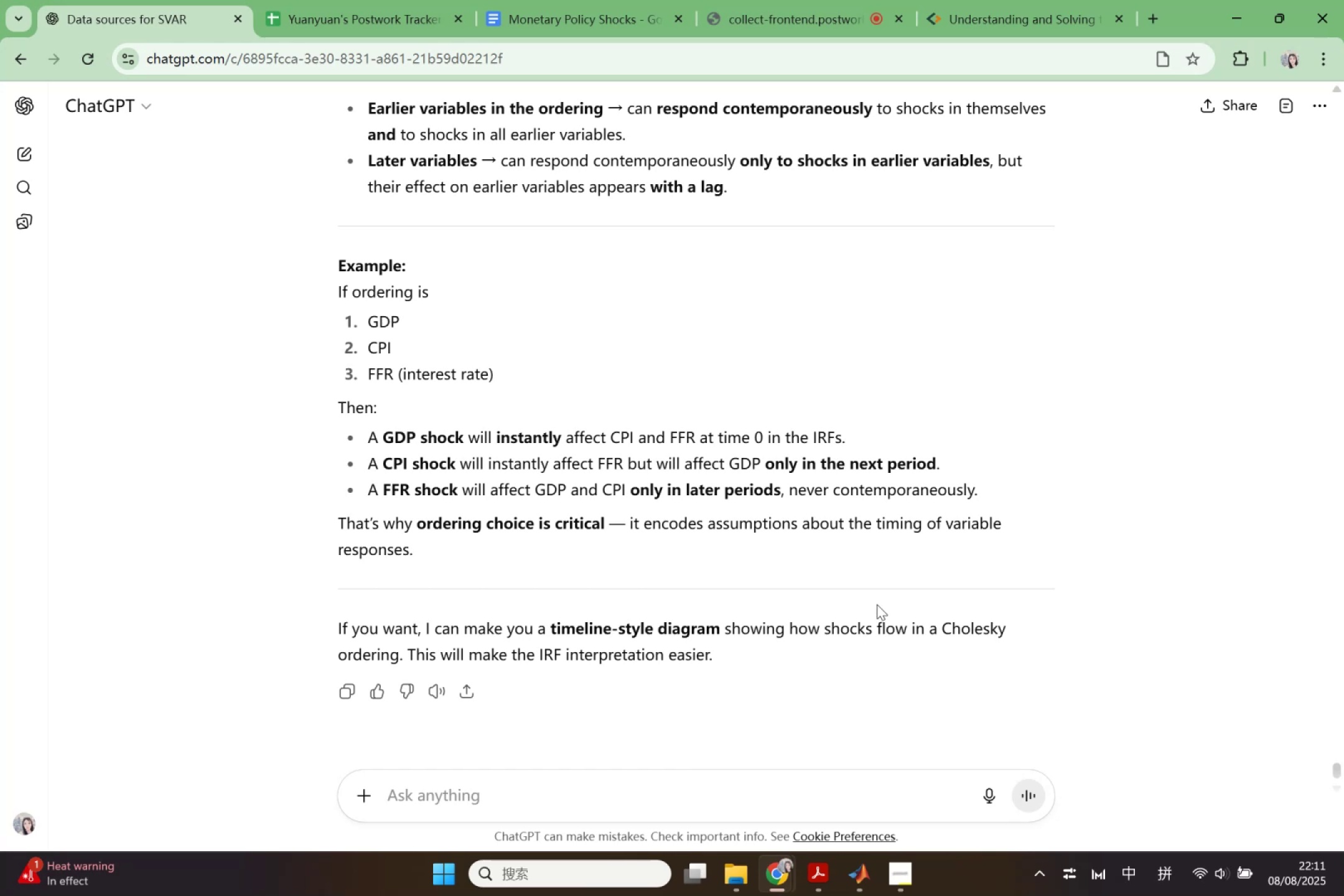 
wait(9.96)
 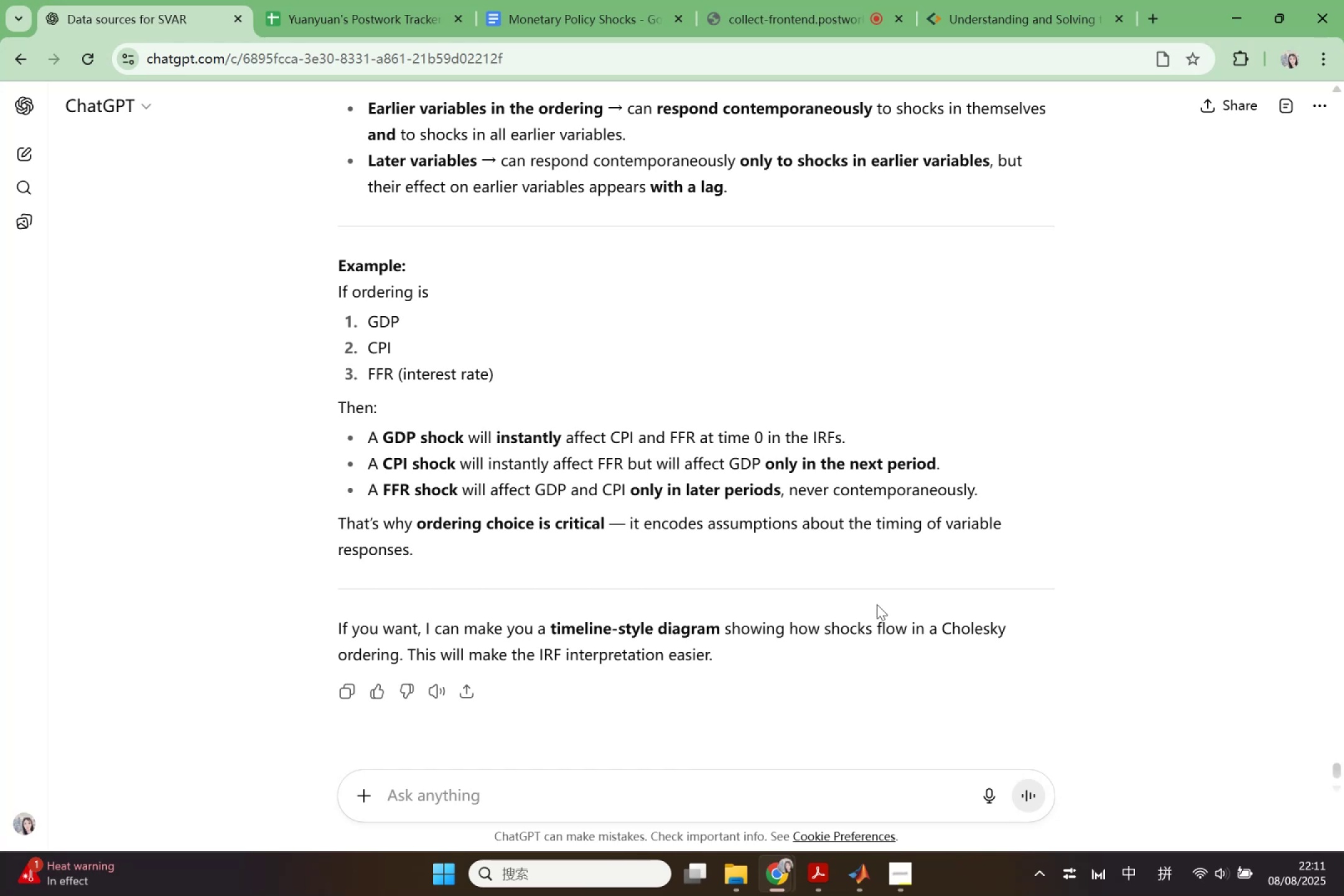 
left_click([856, 875])
 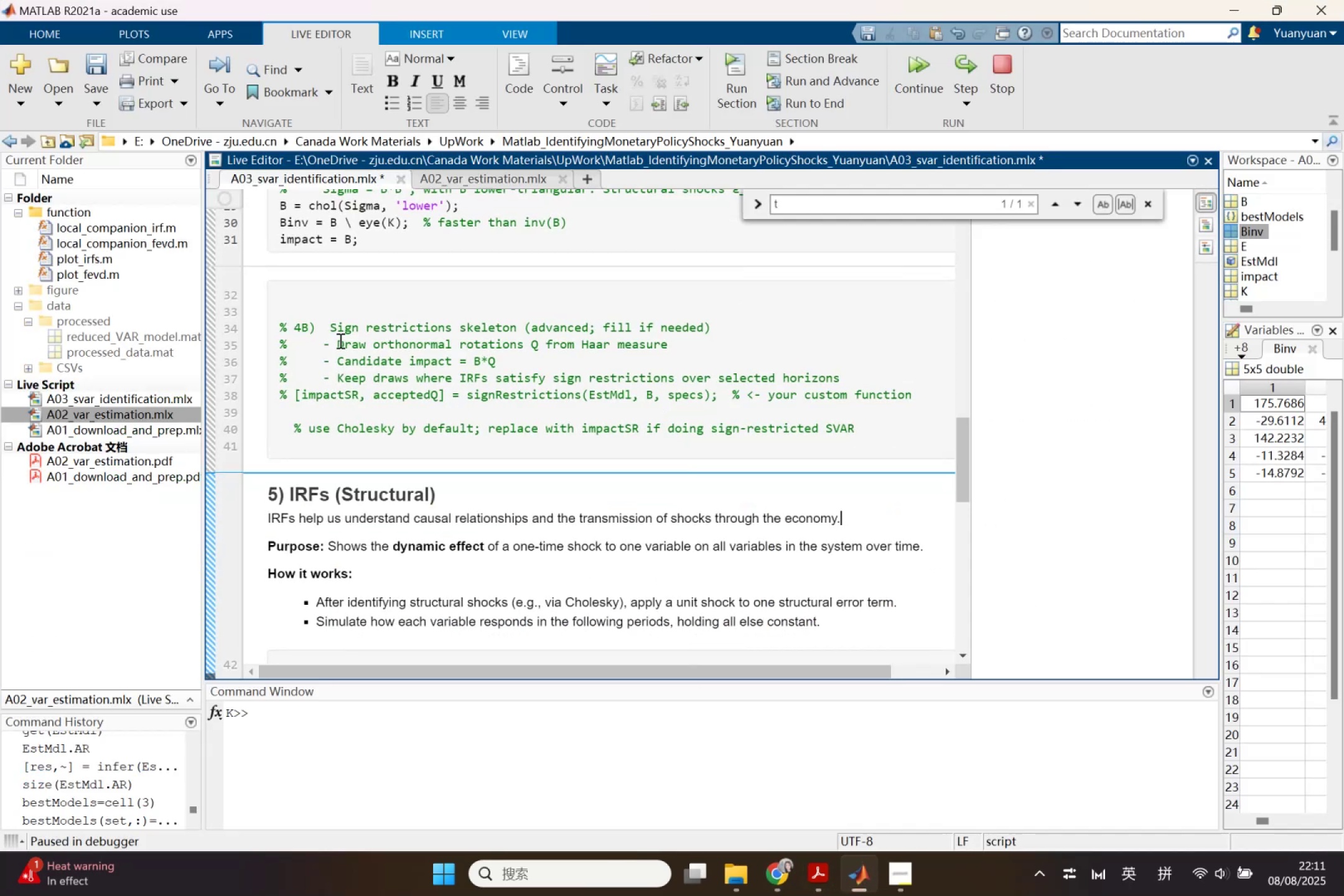 
left_click_drag(start_coordinate=[349, 317], to_coordinate=[357, 322])
 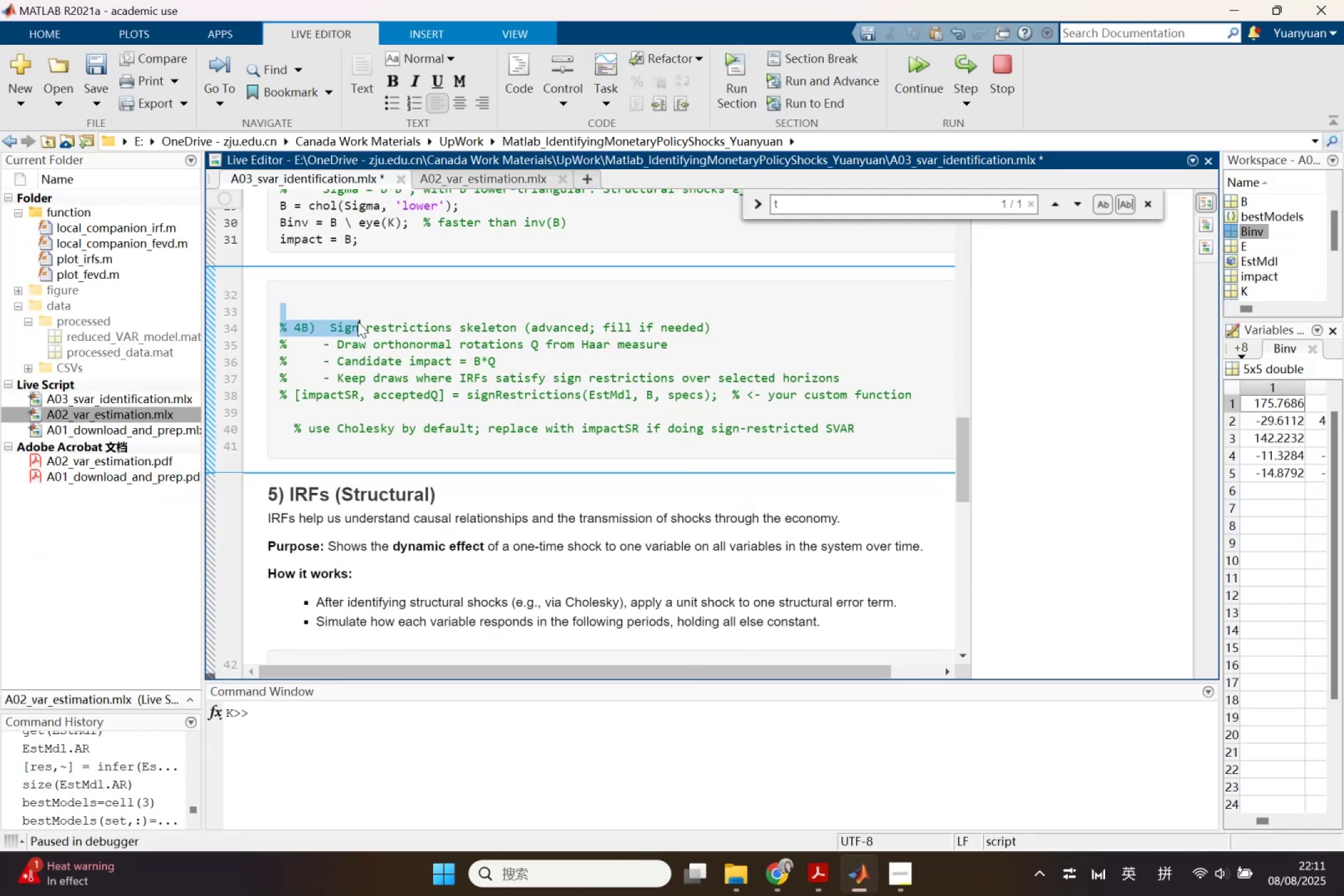 
scroll: coordinate [403, 347], scroll_direction: up, amount: 5.0
 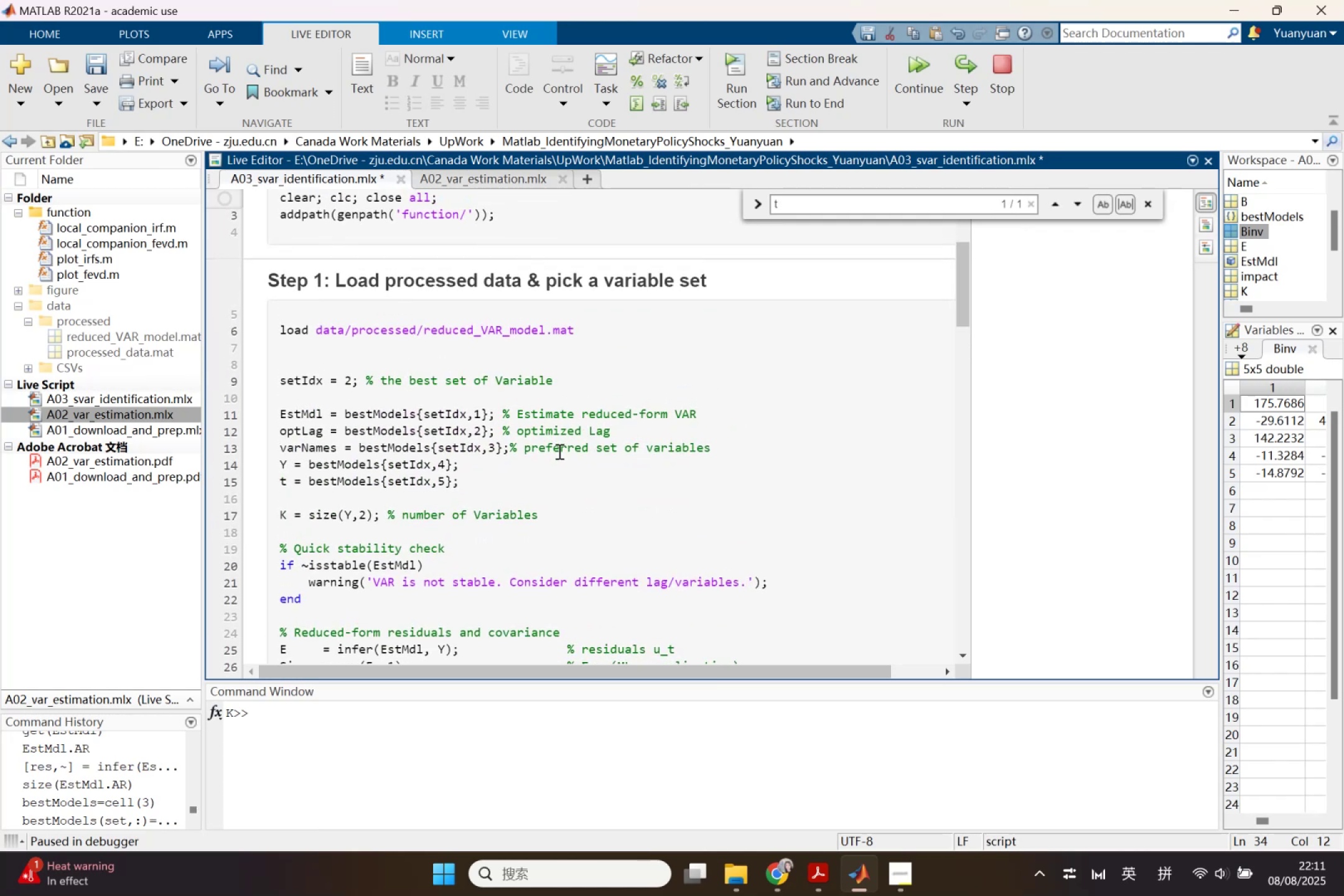 
wait(5.18)
 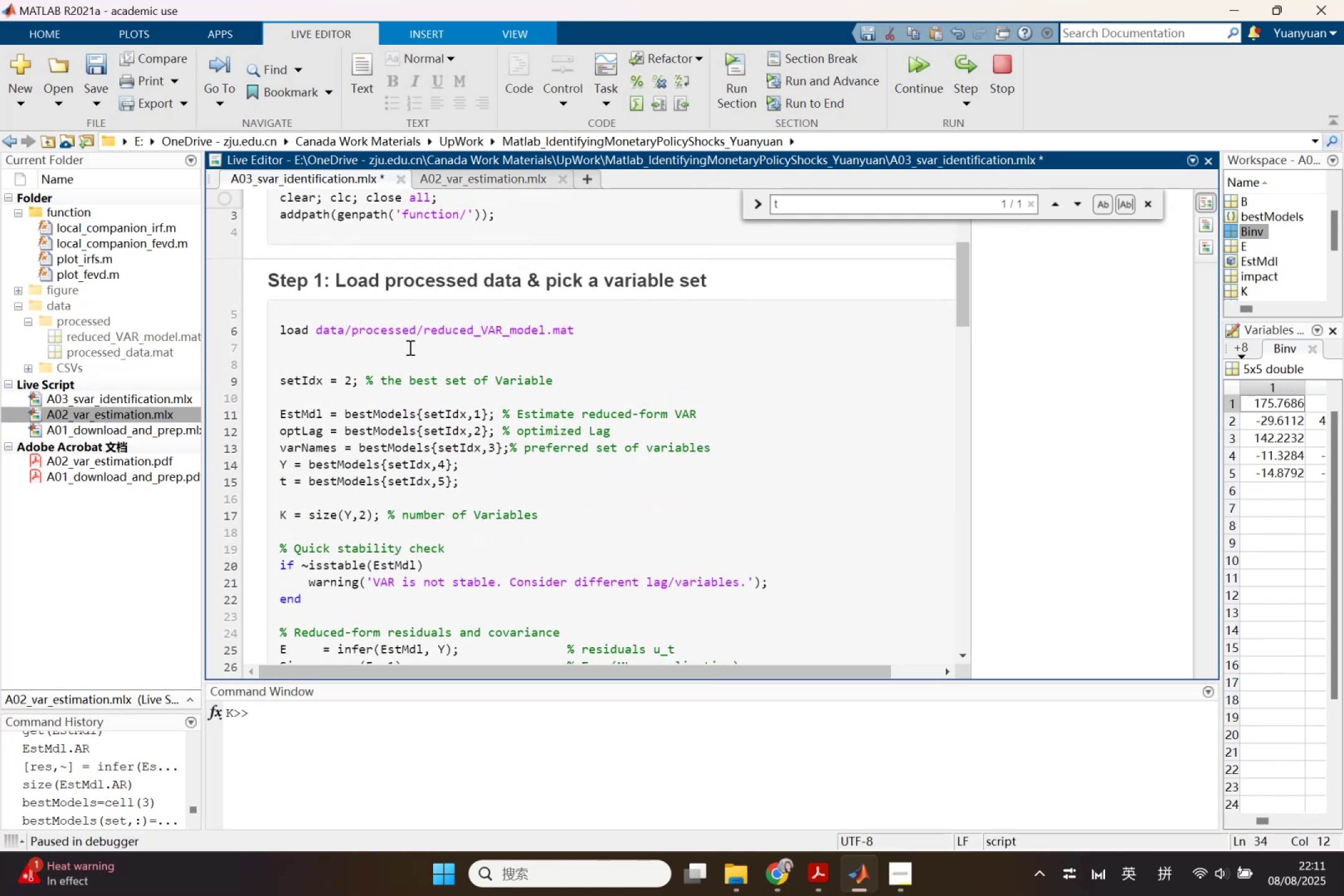 
scroll: coordinate [558, 481], scroll_direction: down, amount: 5.0
 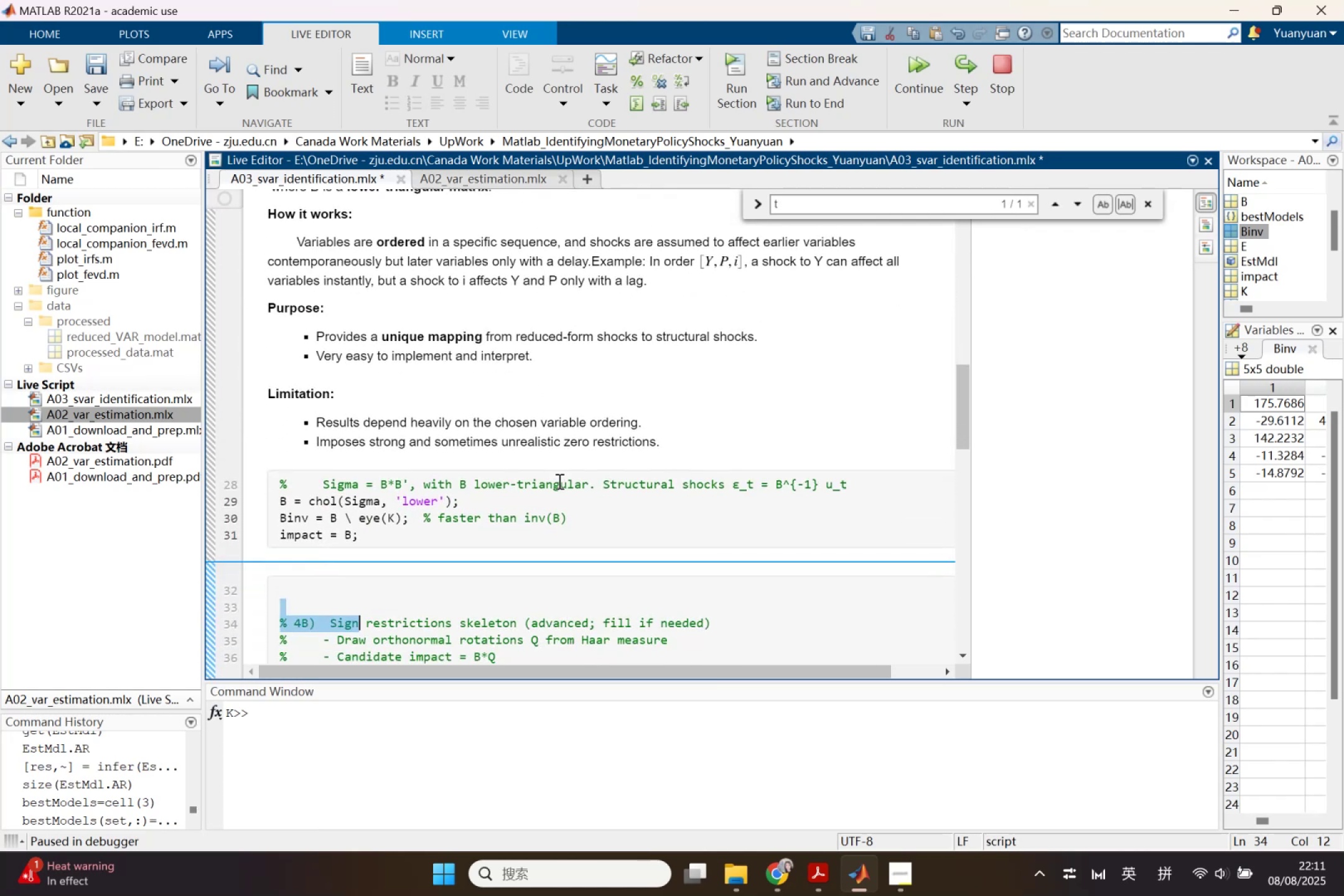 
scroll: coordinate [558, 481], scroll_direction: up, amount: 2.0
 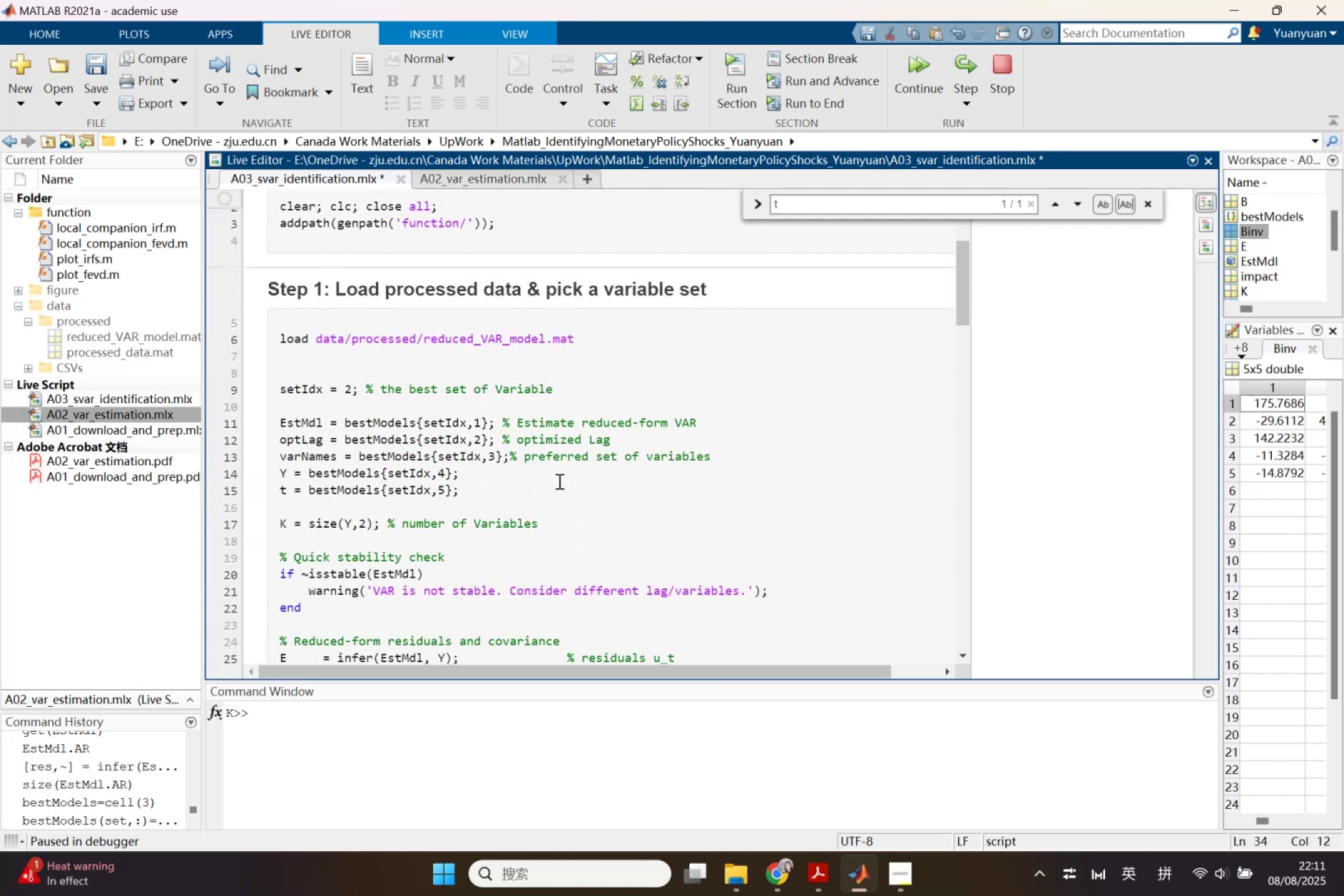 
scroll: coordinate [558, 481], scroll_direction: down, amount: 7.0
 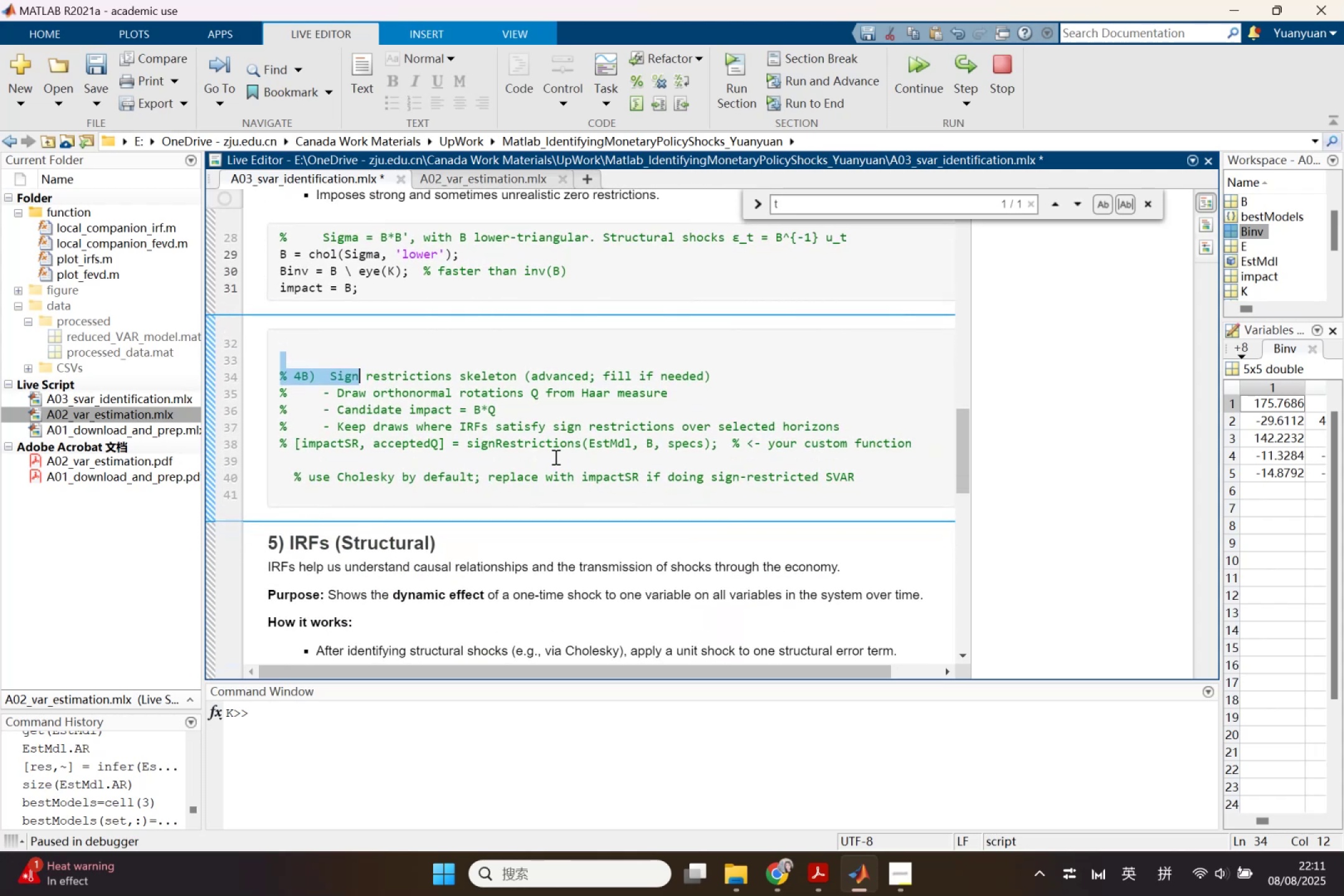 
left_click([435, 297])
 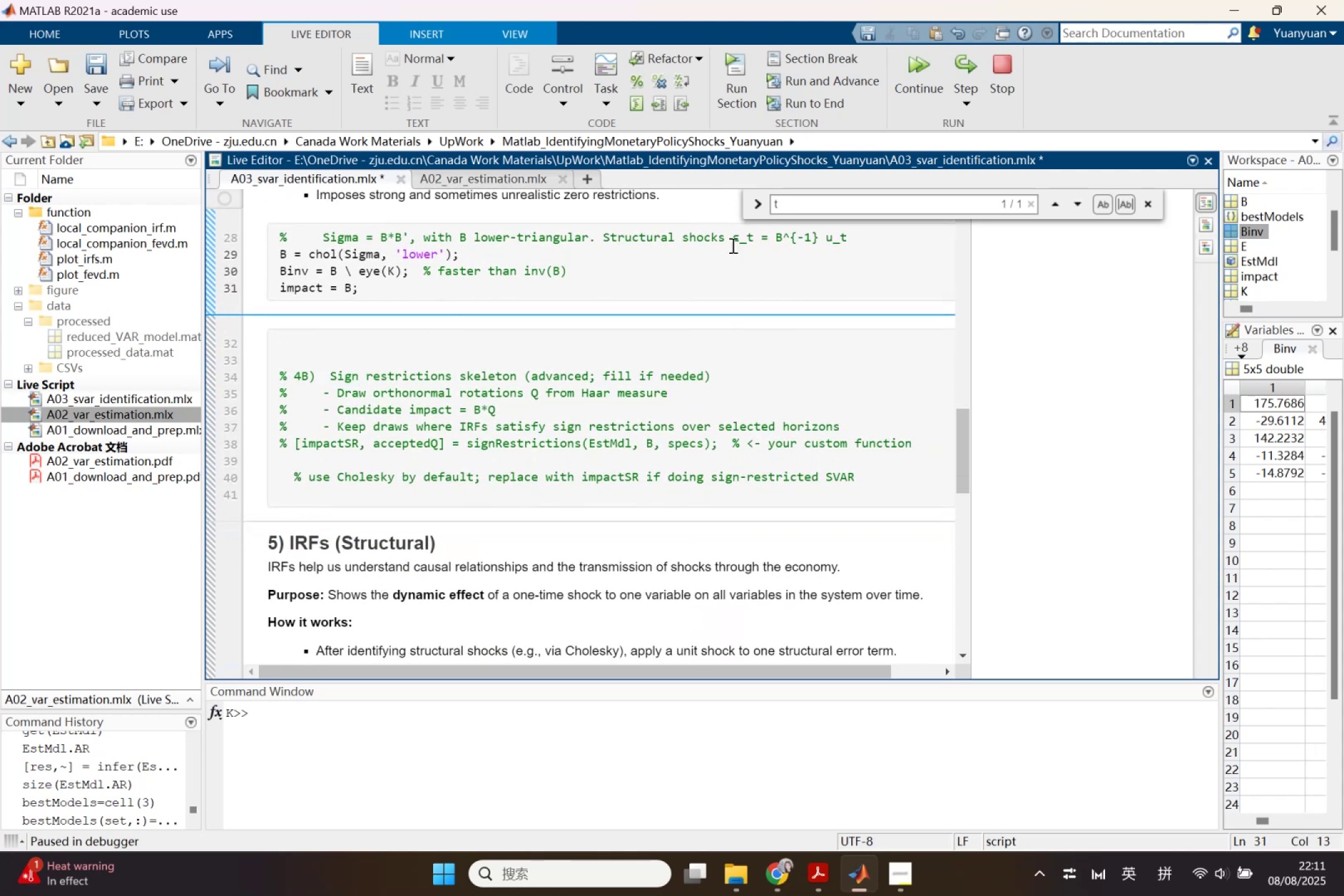 
scroll: coordinate [768, 315], scroll_direction: up, amount: 1.0
 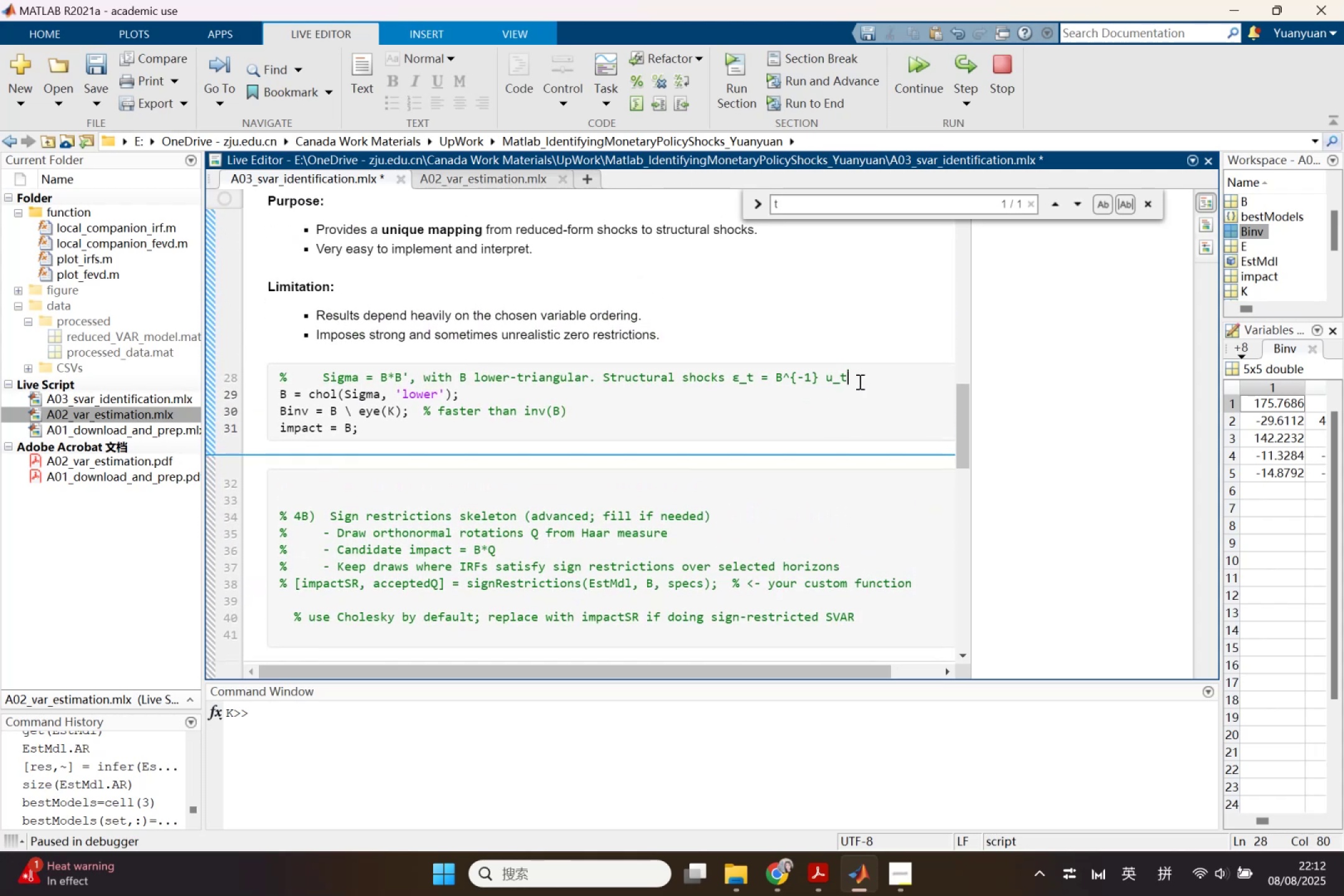 
key(Enter)
 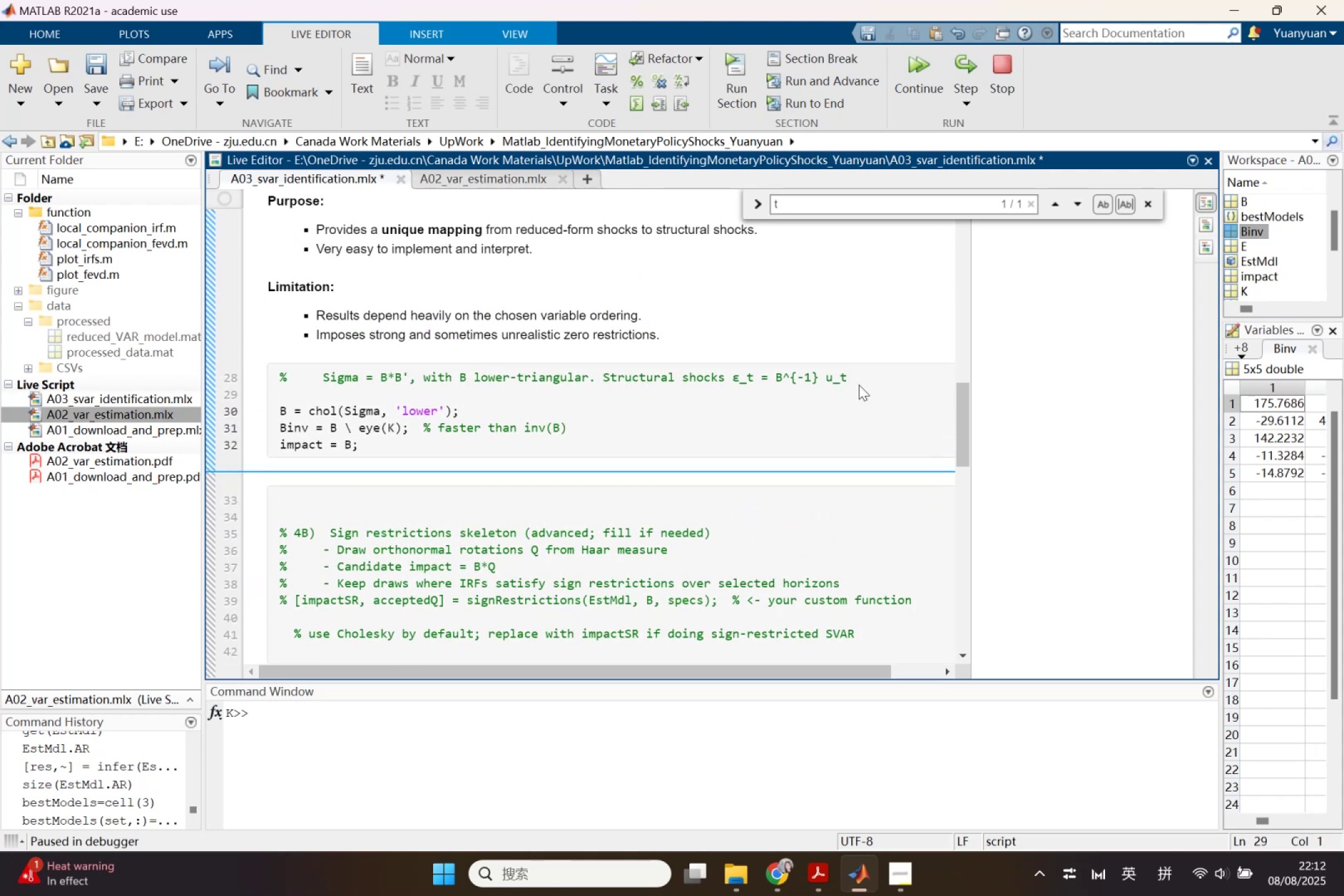 
type(fprint)
 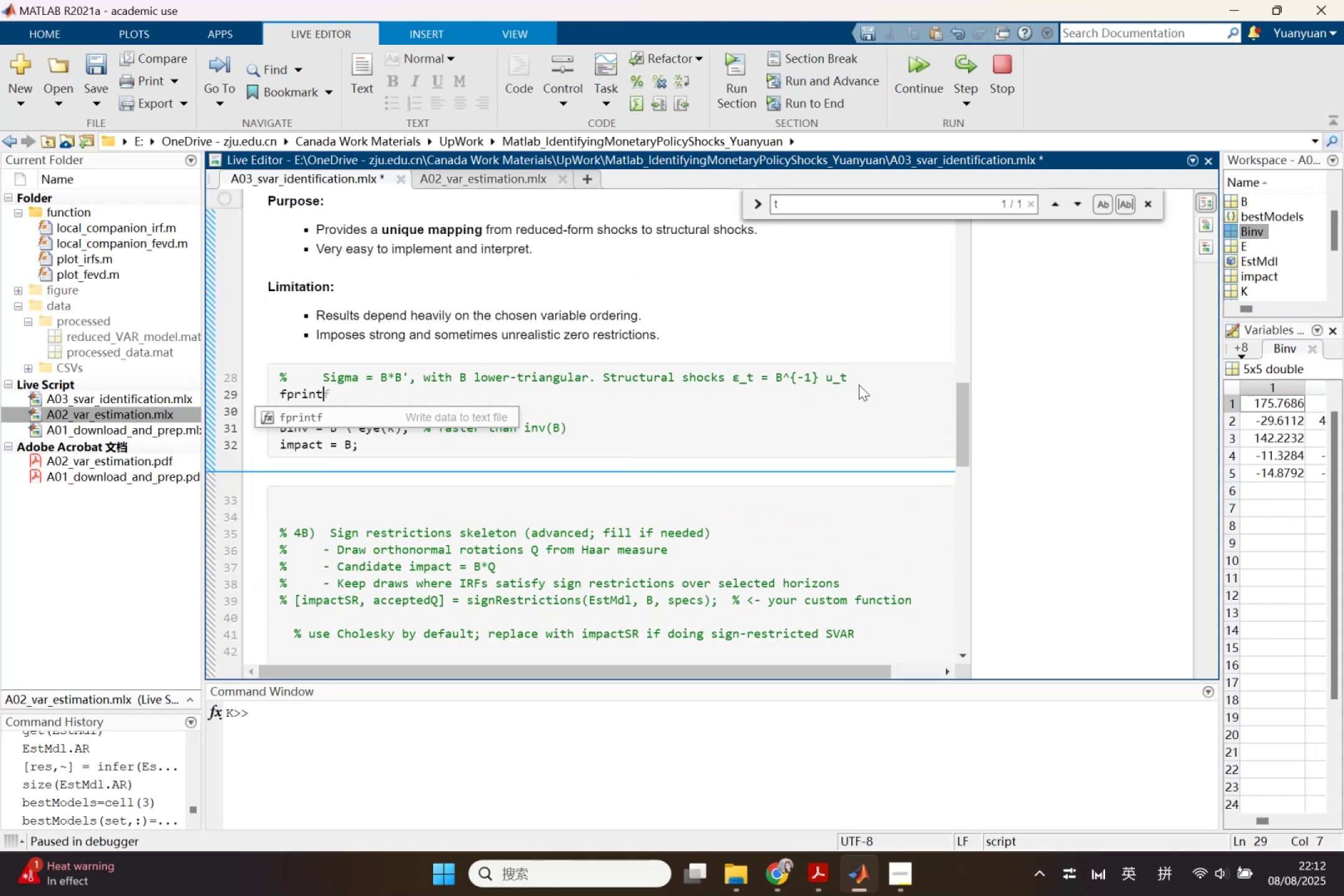 
key(ArrowRight)
 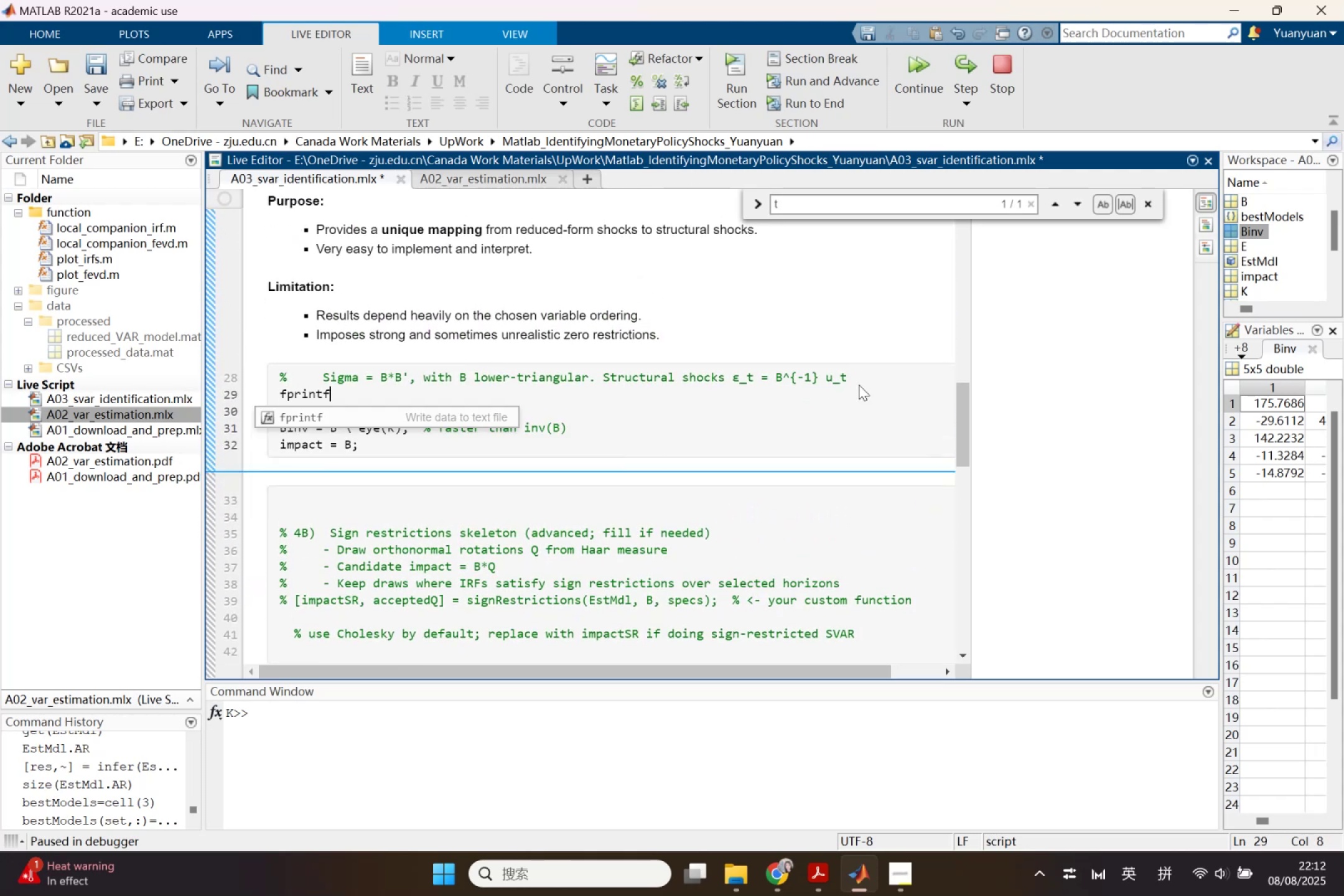 
key(Shift+9)
 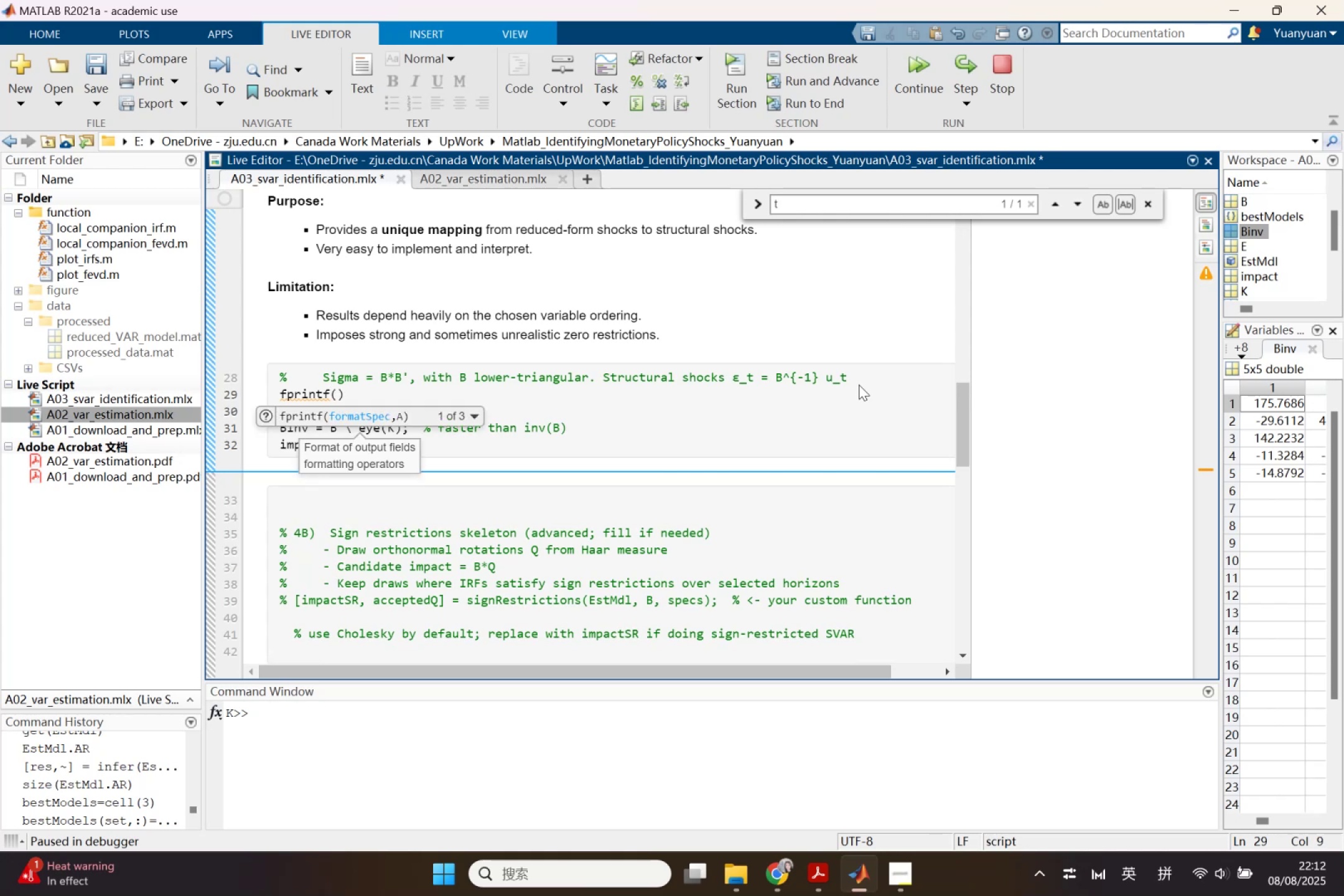 
key(ArrowRight)
 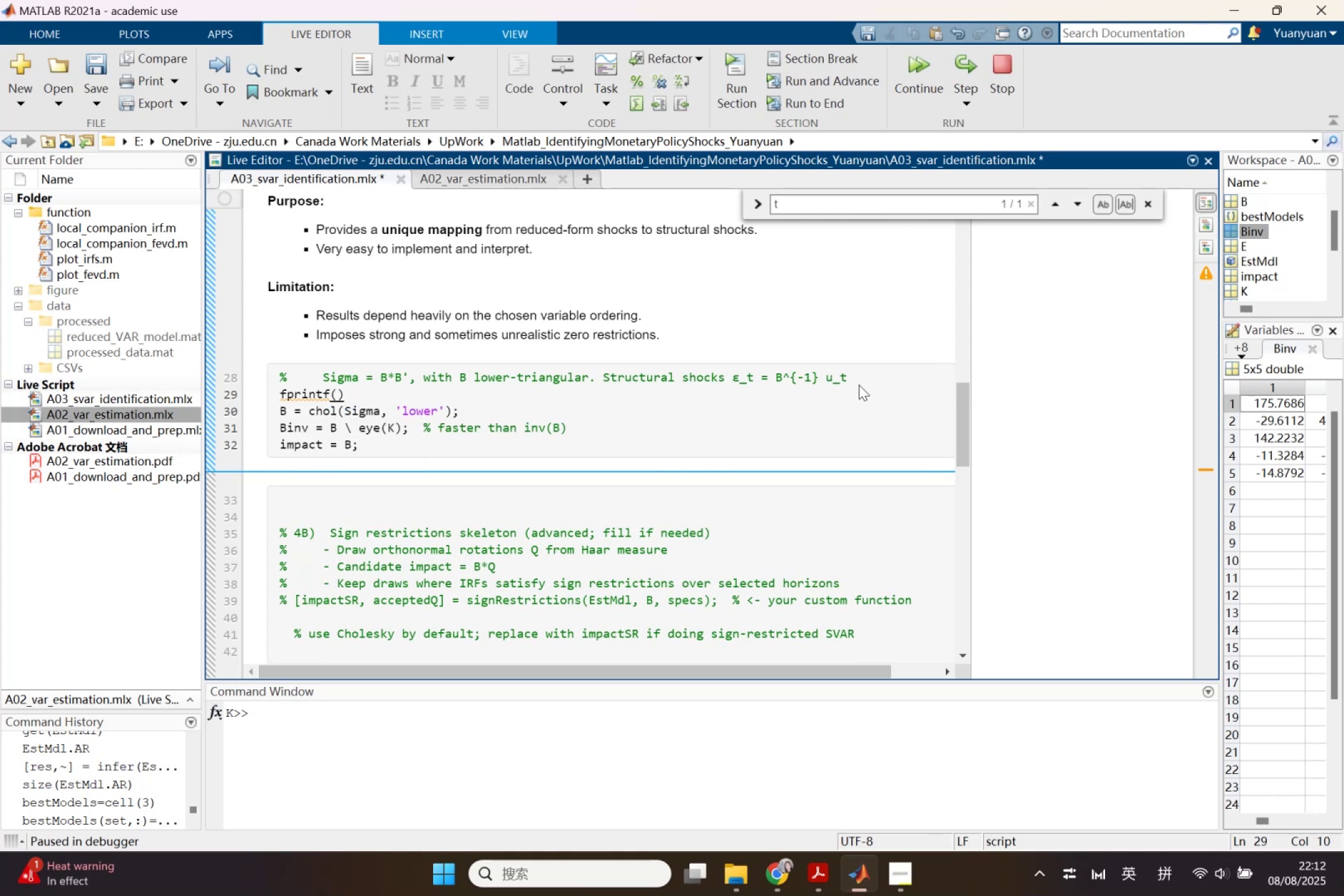 
key(ArrowLeft)
 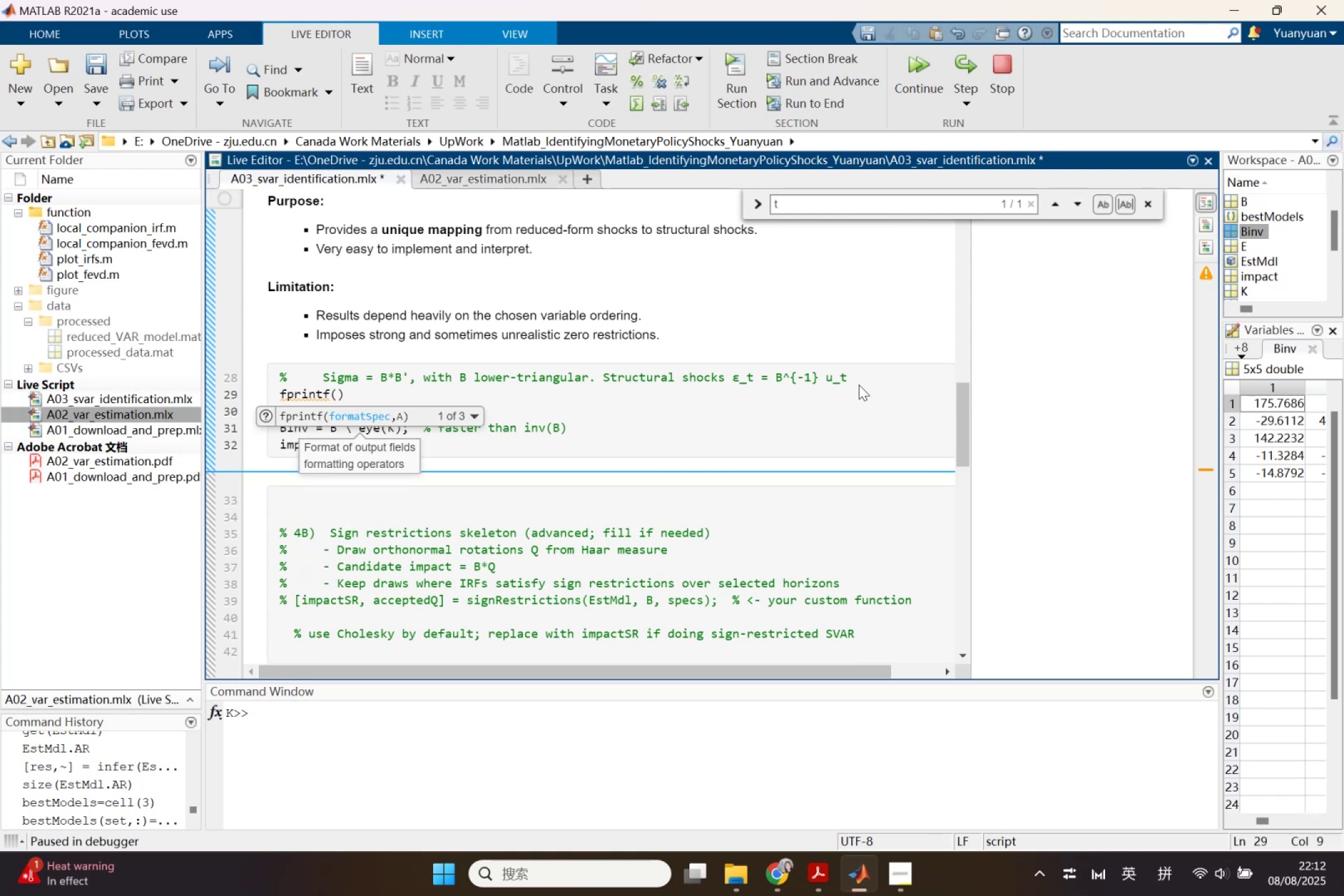 
type("the oder)
 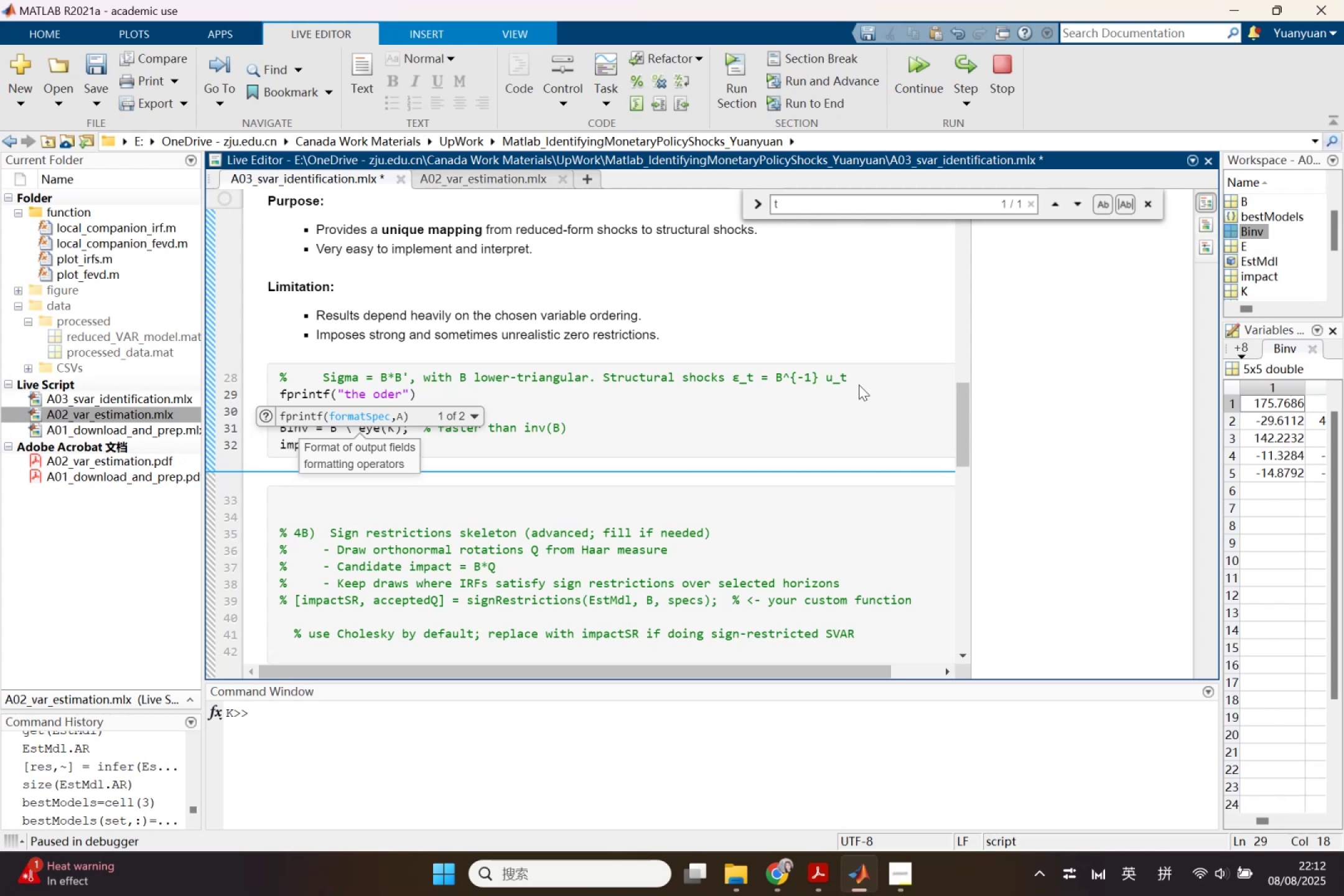 
scroll: coordinate [793, 381], scroll_direction: up, amount: 3.0
 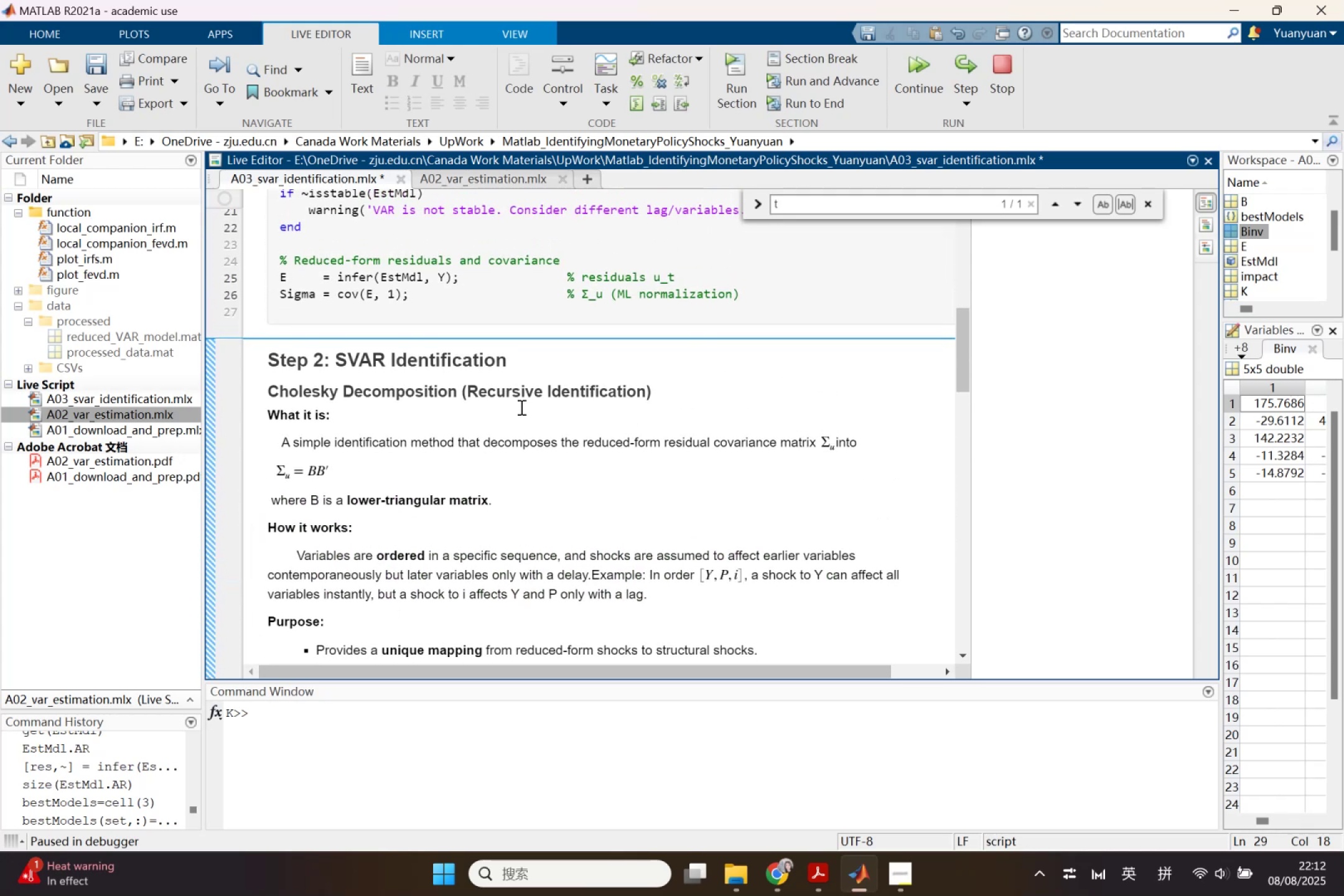 
scroll: coordinate [520, 409], scroll_direction: down, amount: 2.0
 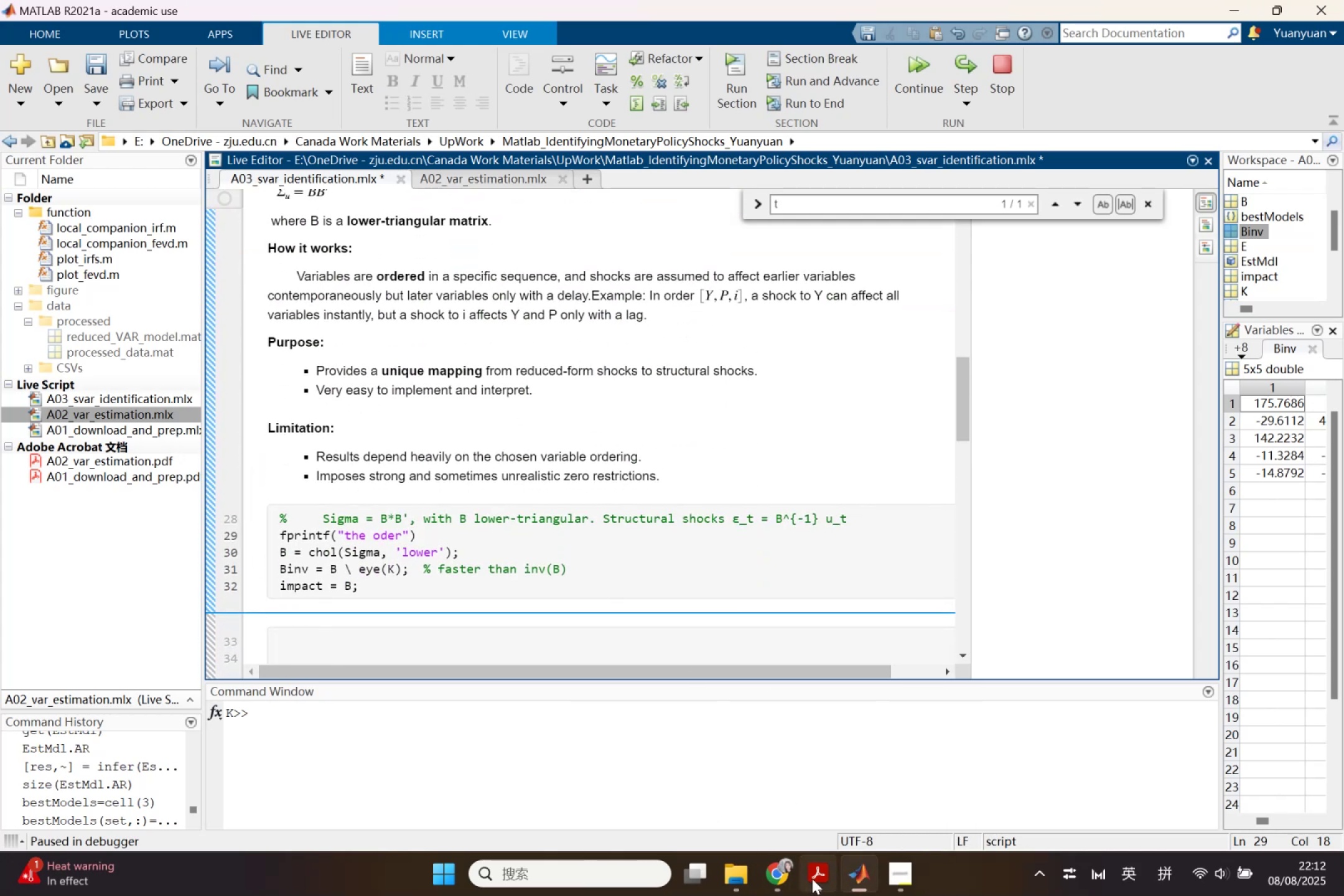 
wait(5.48)
 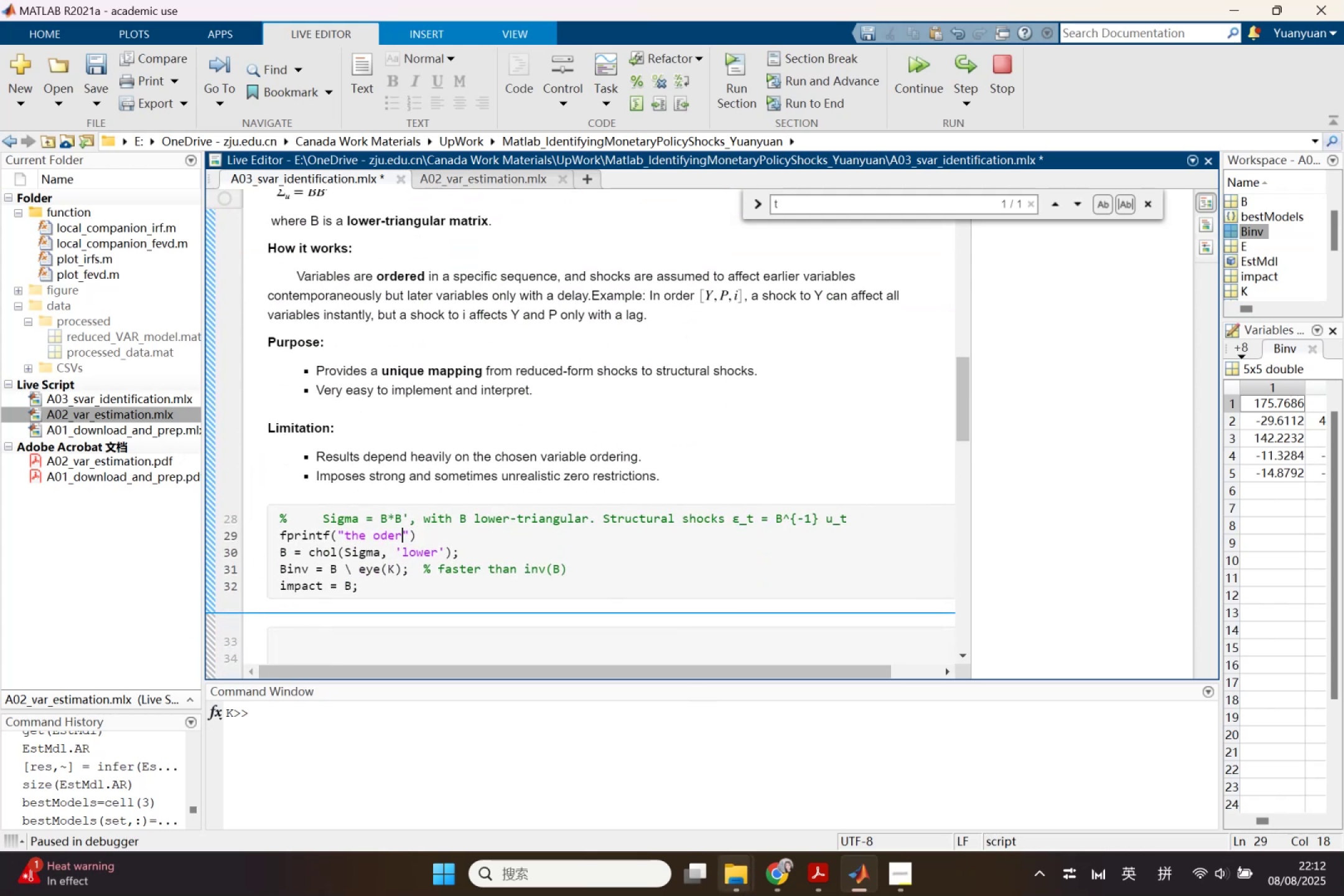 
left_click([793, 820])
 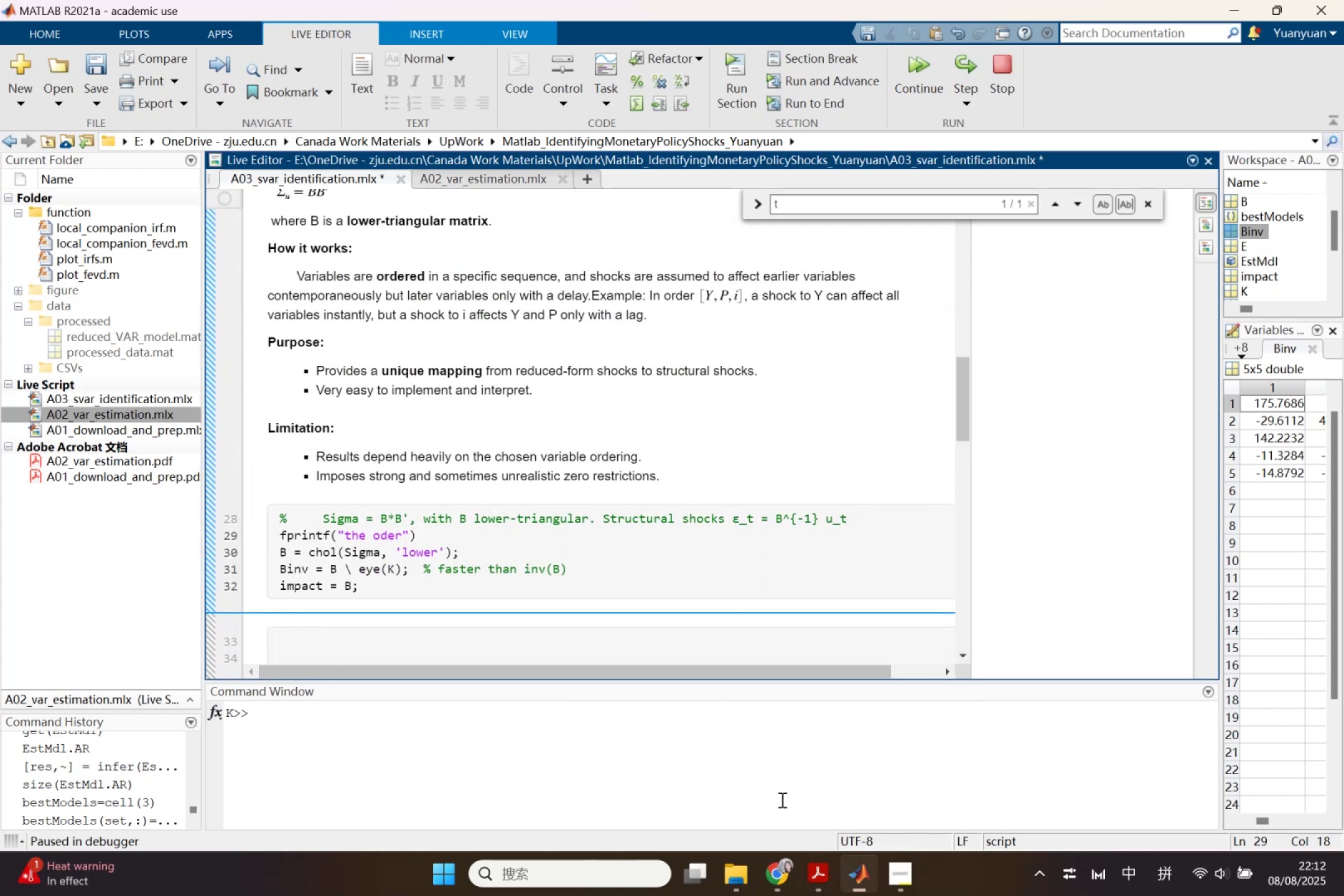 
scroll: coordinate [579, 572], scroll_direction: up, amount: 3.0
 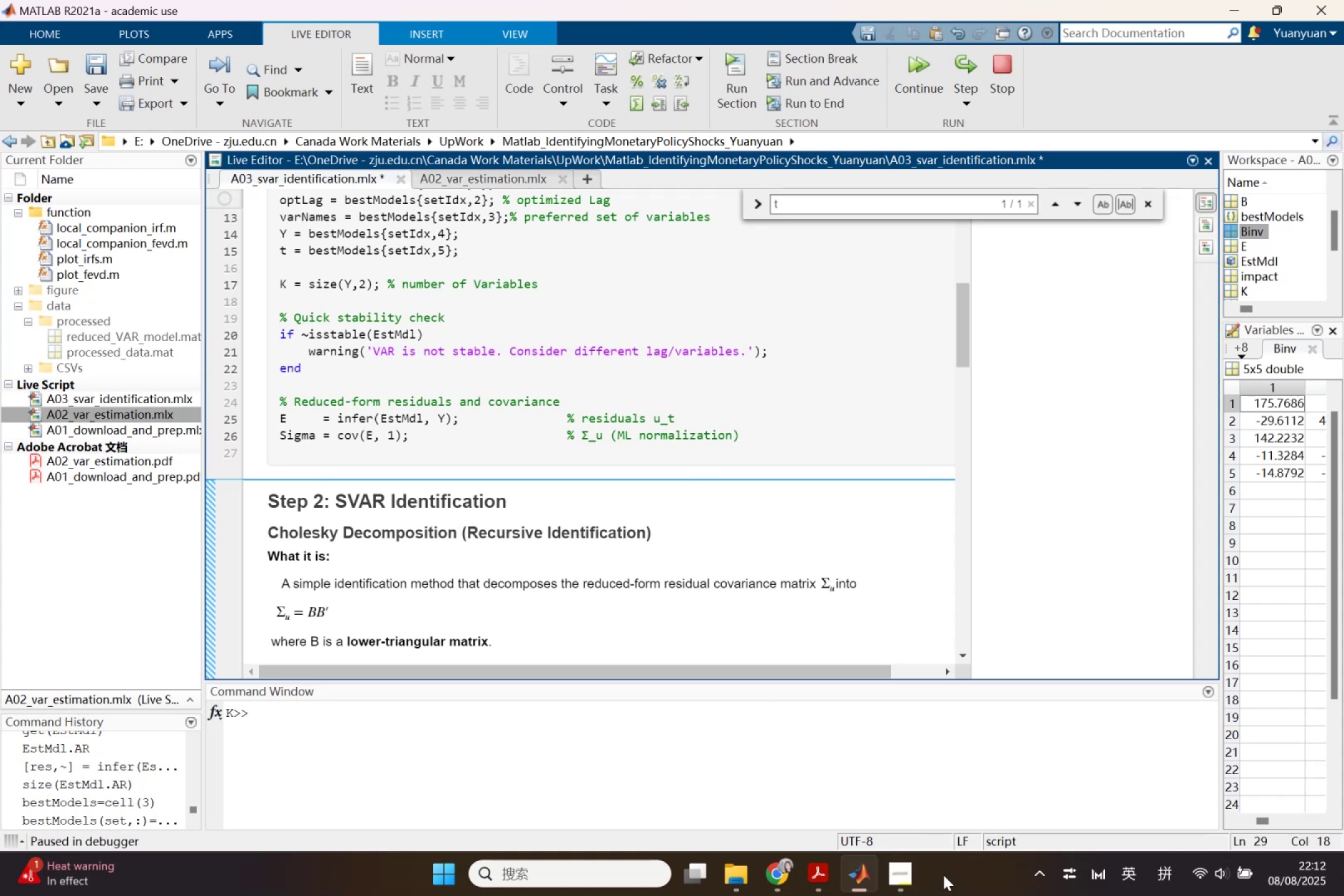 
mouse_move([821, 819])
 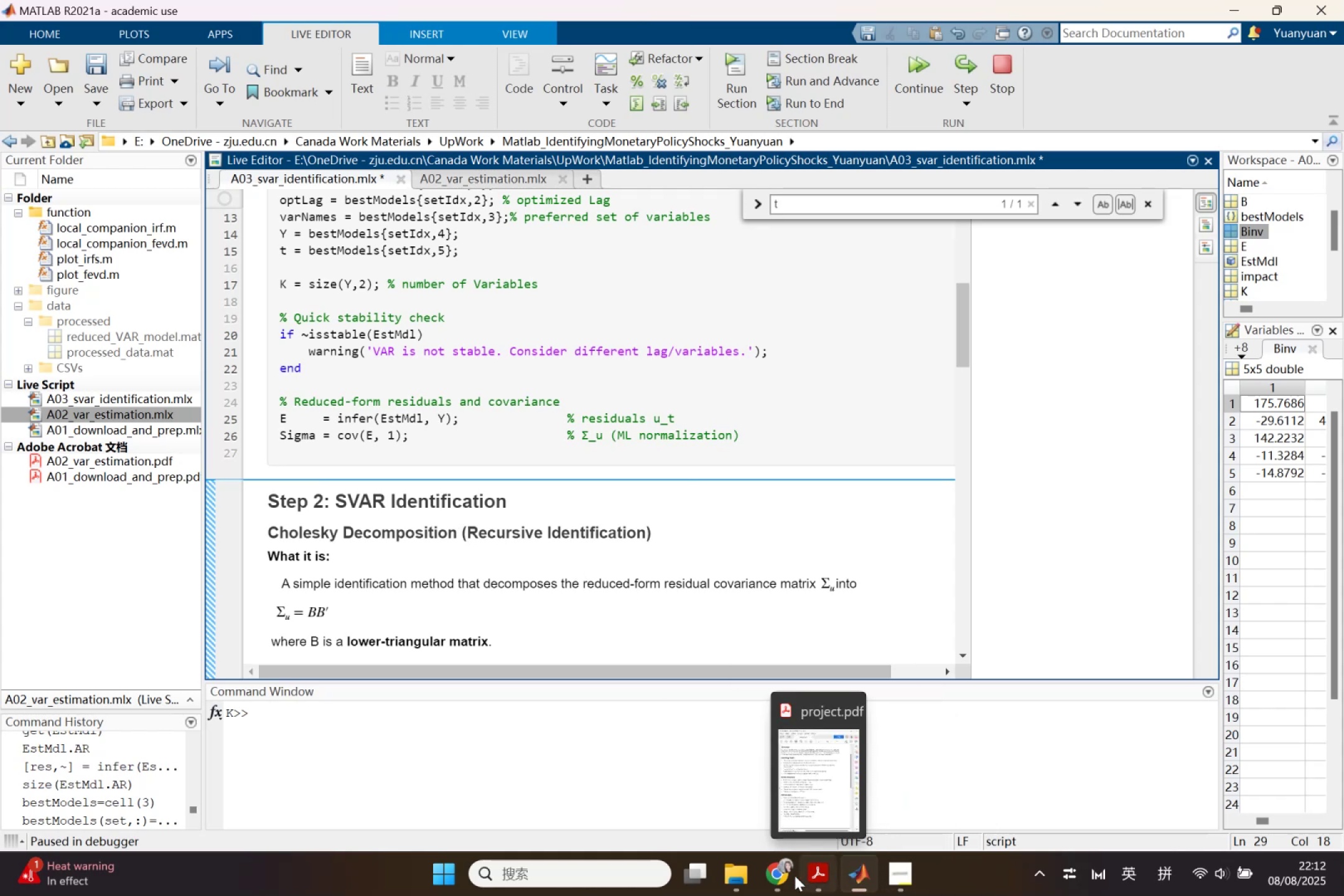 
left_click([785, 874])
 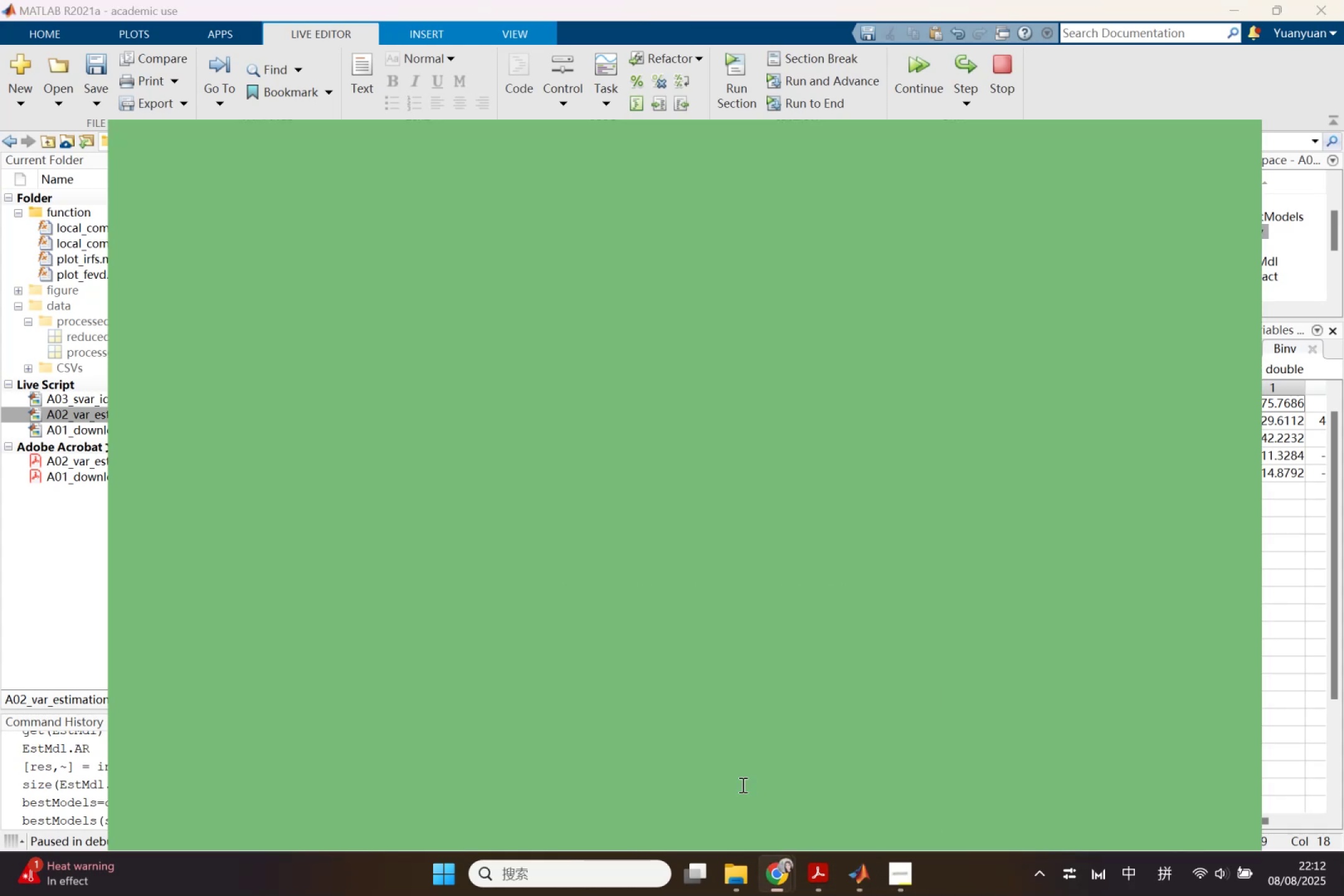 
scroll: coordinate [729, 620], scroll_direction: up, amount: 96.0
 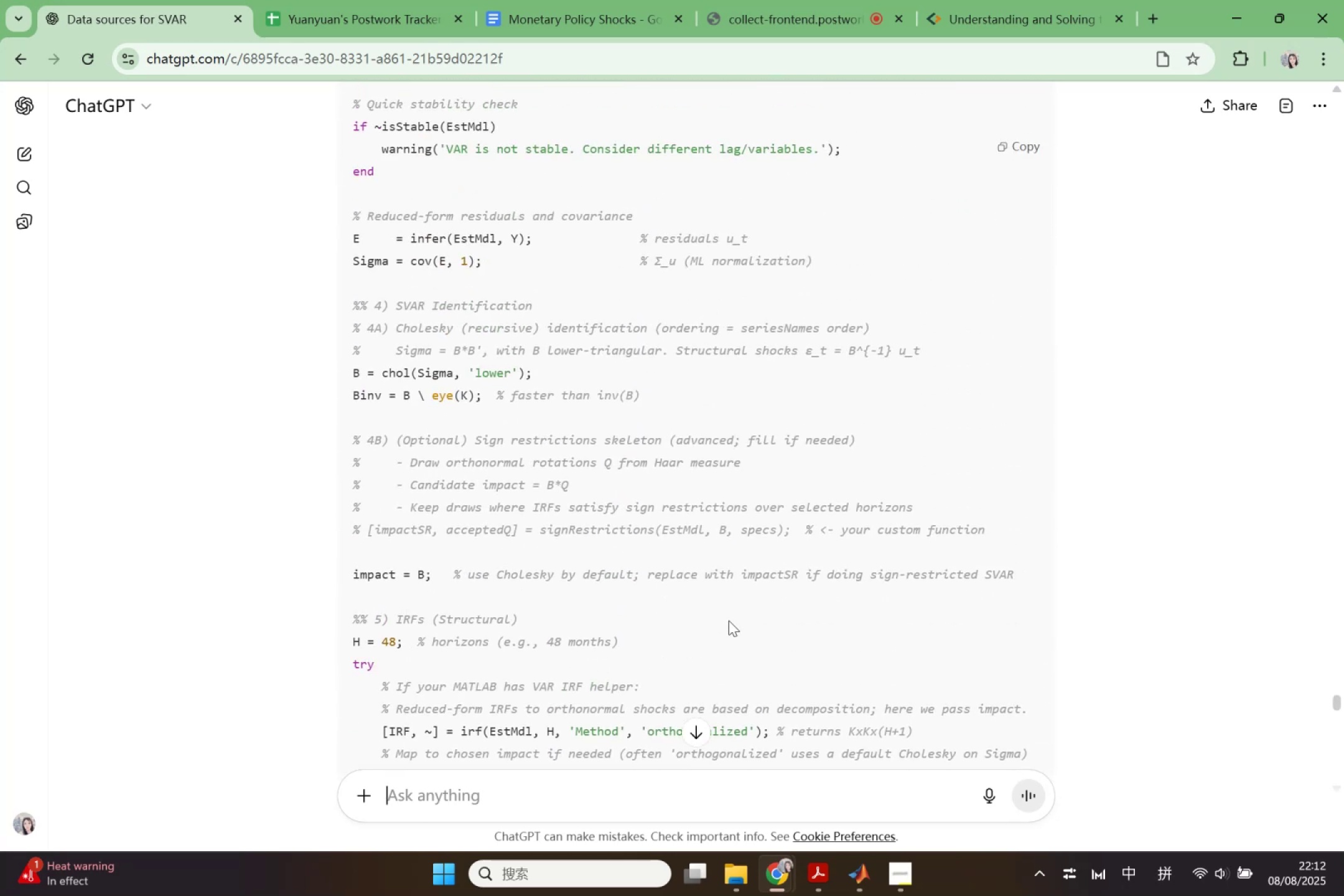 
wait(8.07)
 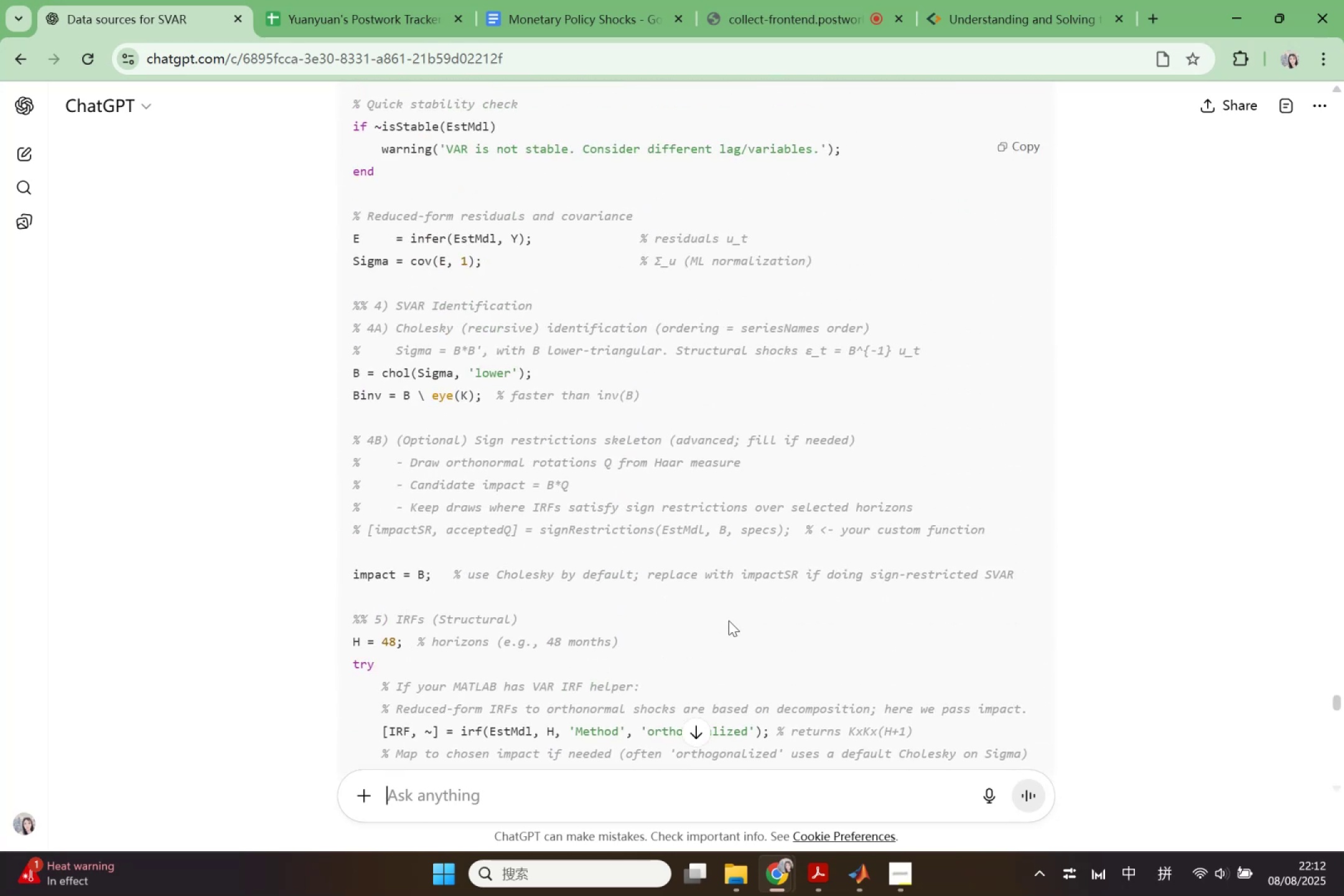 
scroll: coordinate [720, 625], scroll_direction: up, amount: 2.0
 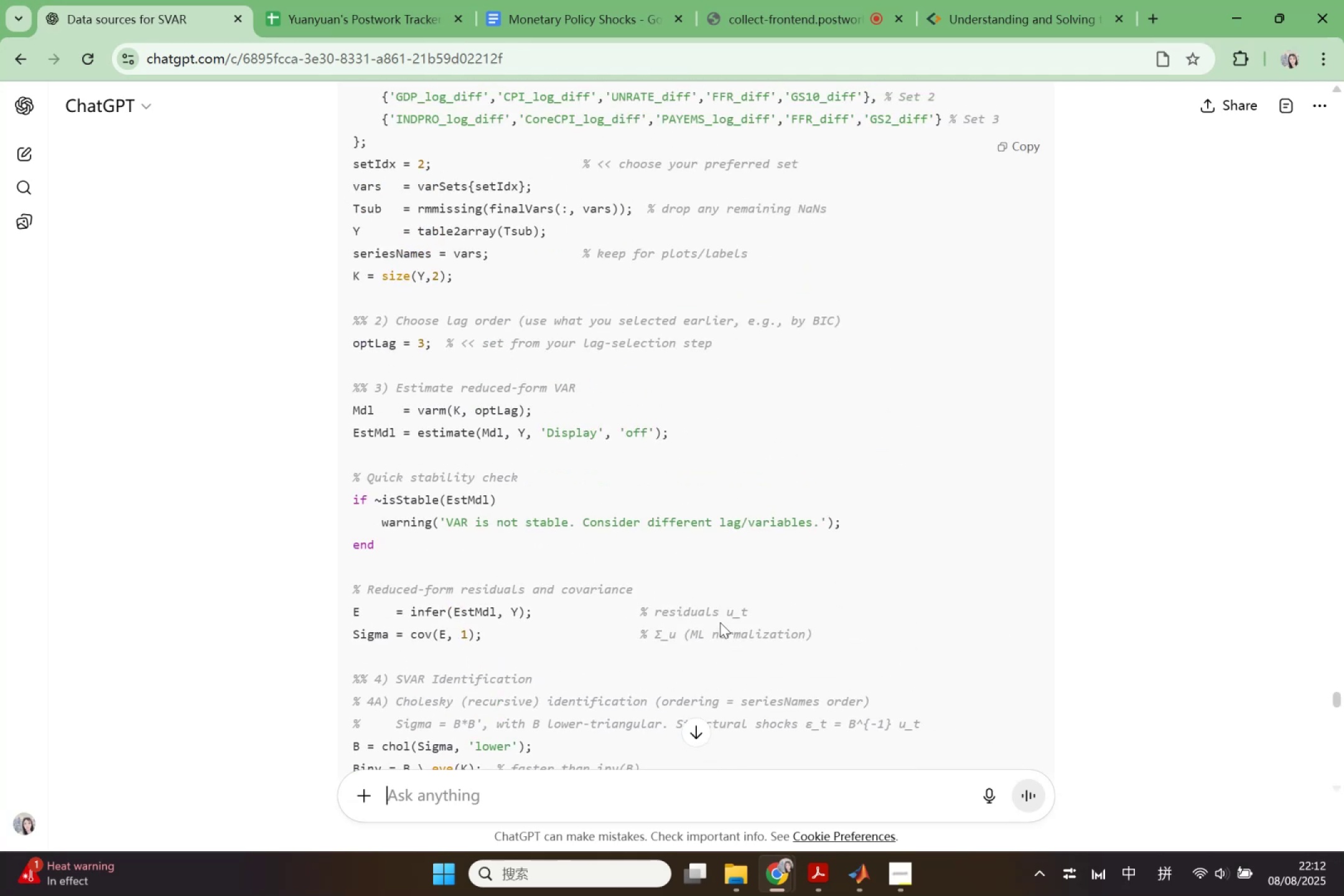 
scroll: coordinate [724, 618], scroll_direction: down, amount: 2.0
 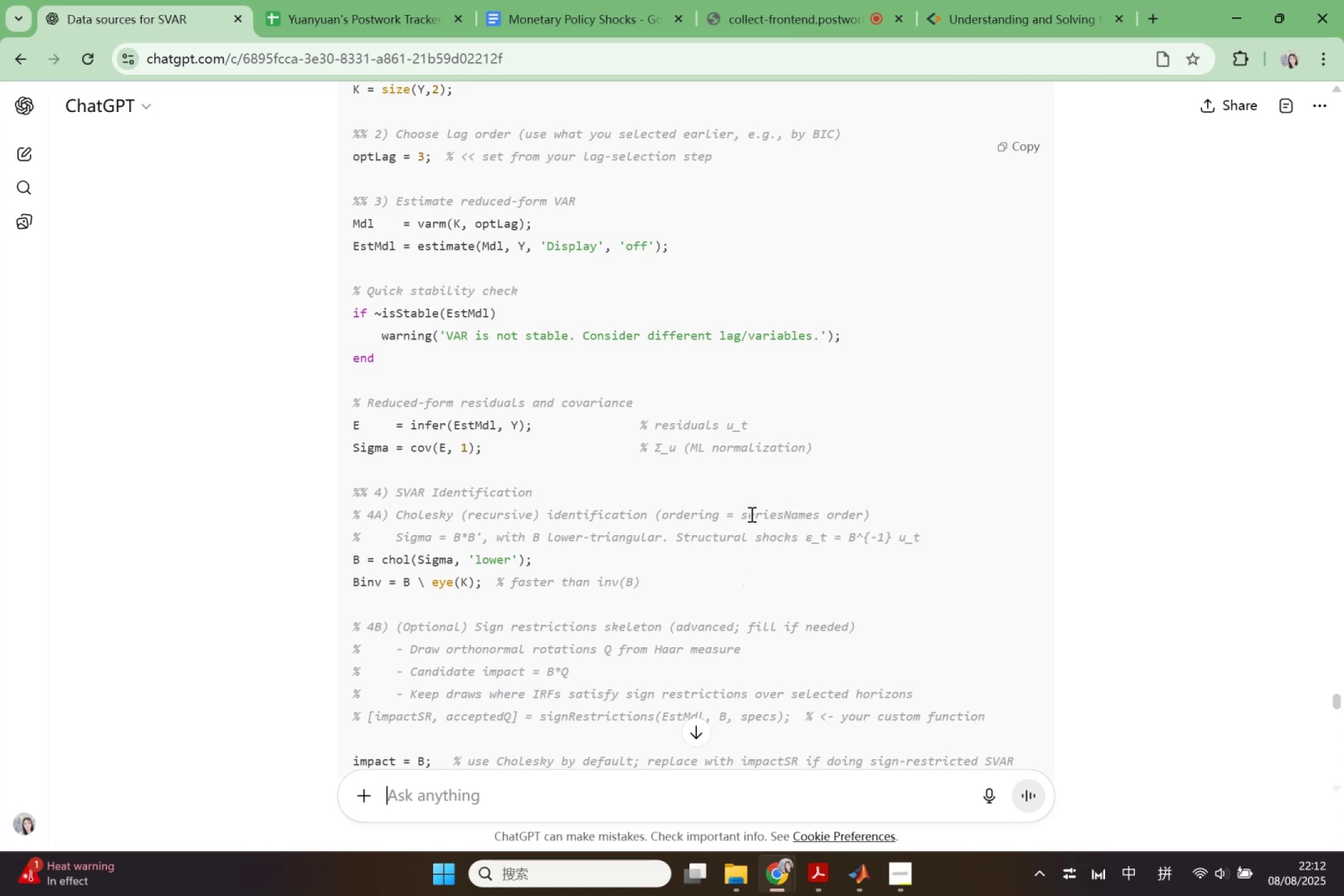 
left_click_drag(start_coordinate=[742, 518], to_coordinate=[865, 508])
 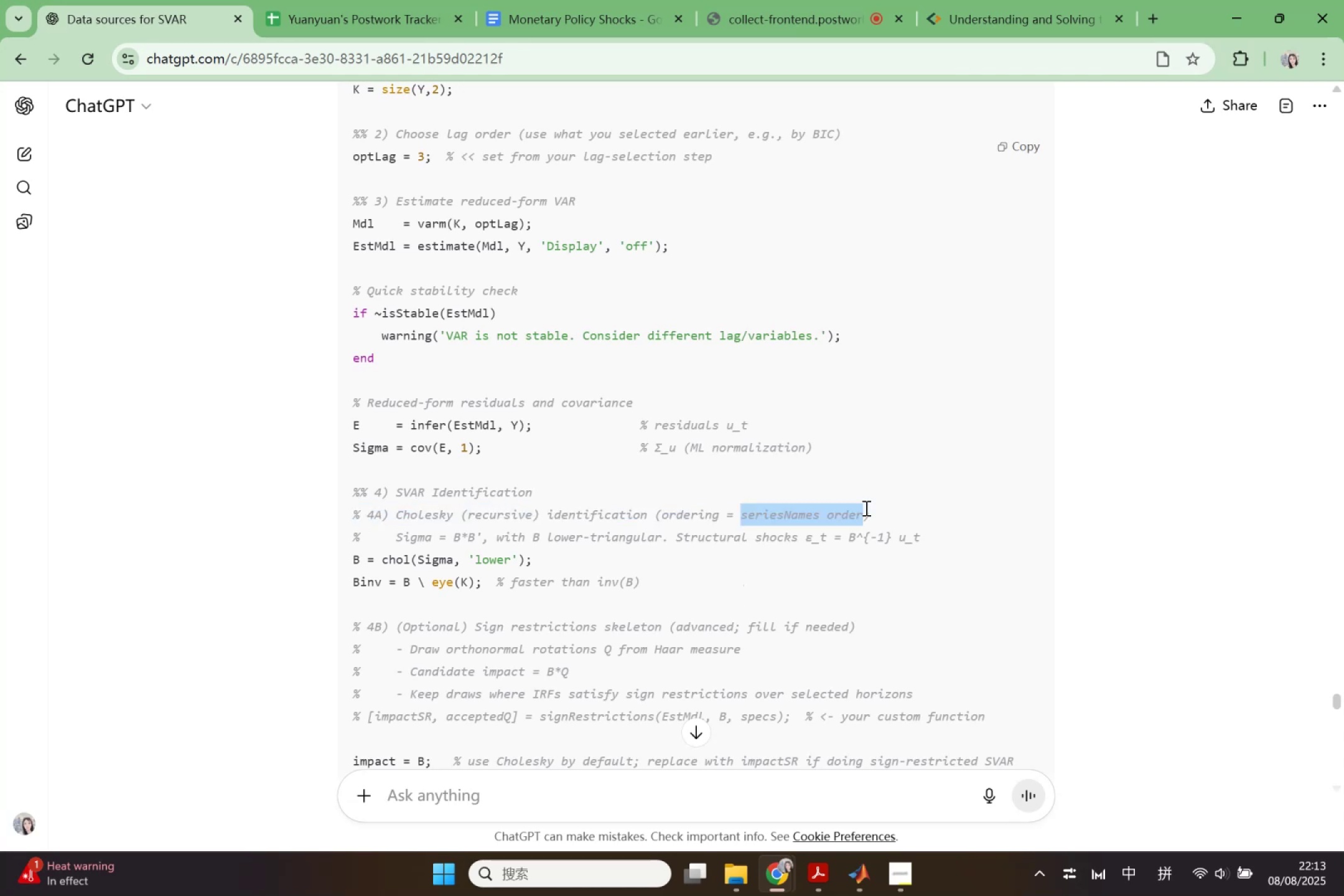 
key(Control+C)
 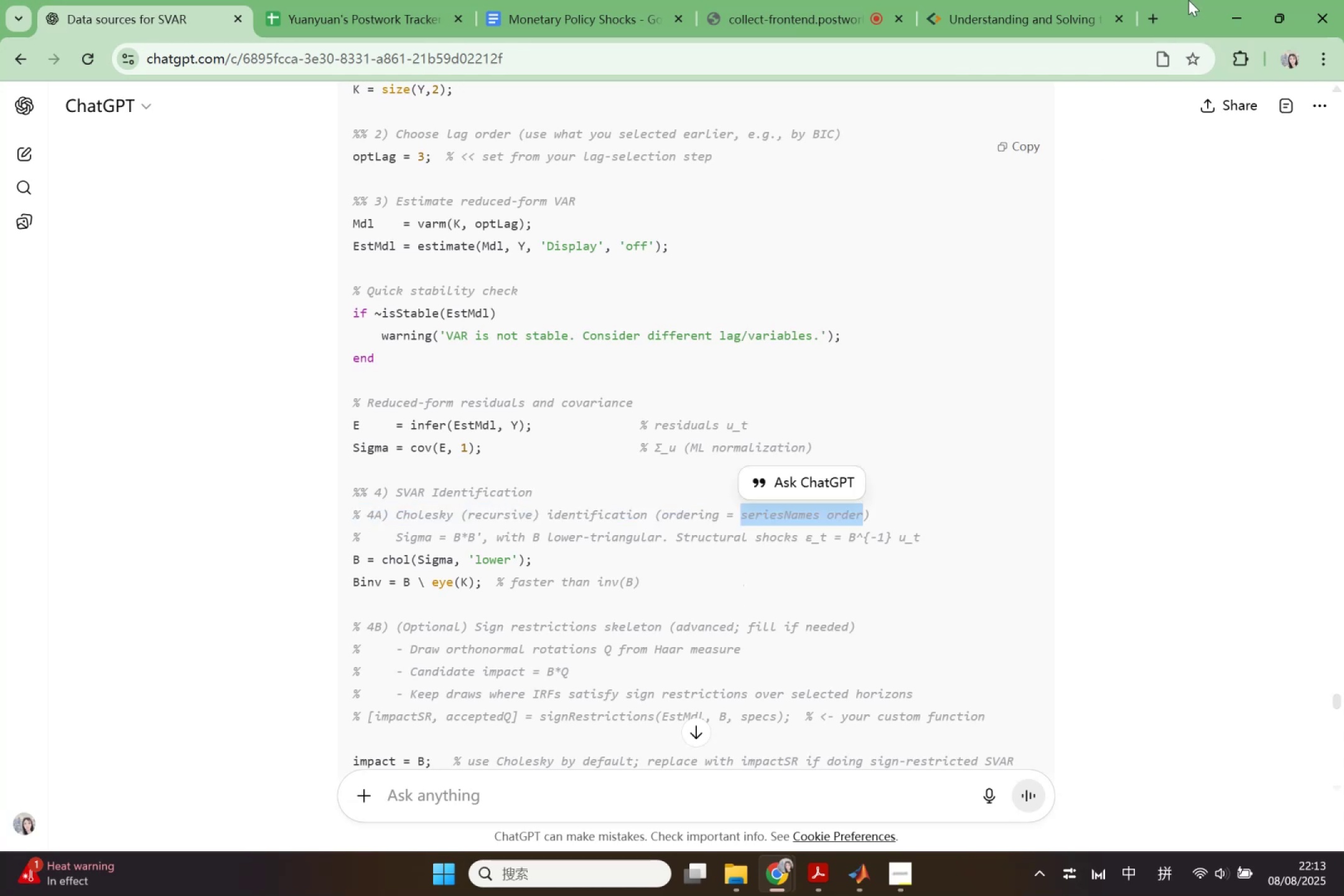 
left_click([1221, 0])
 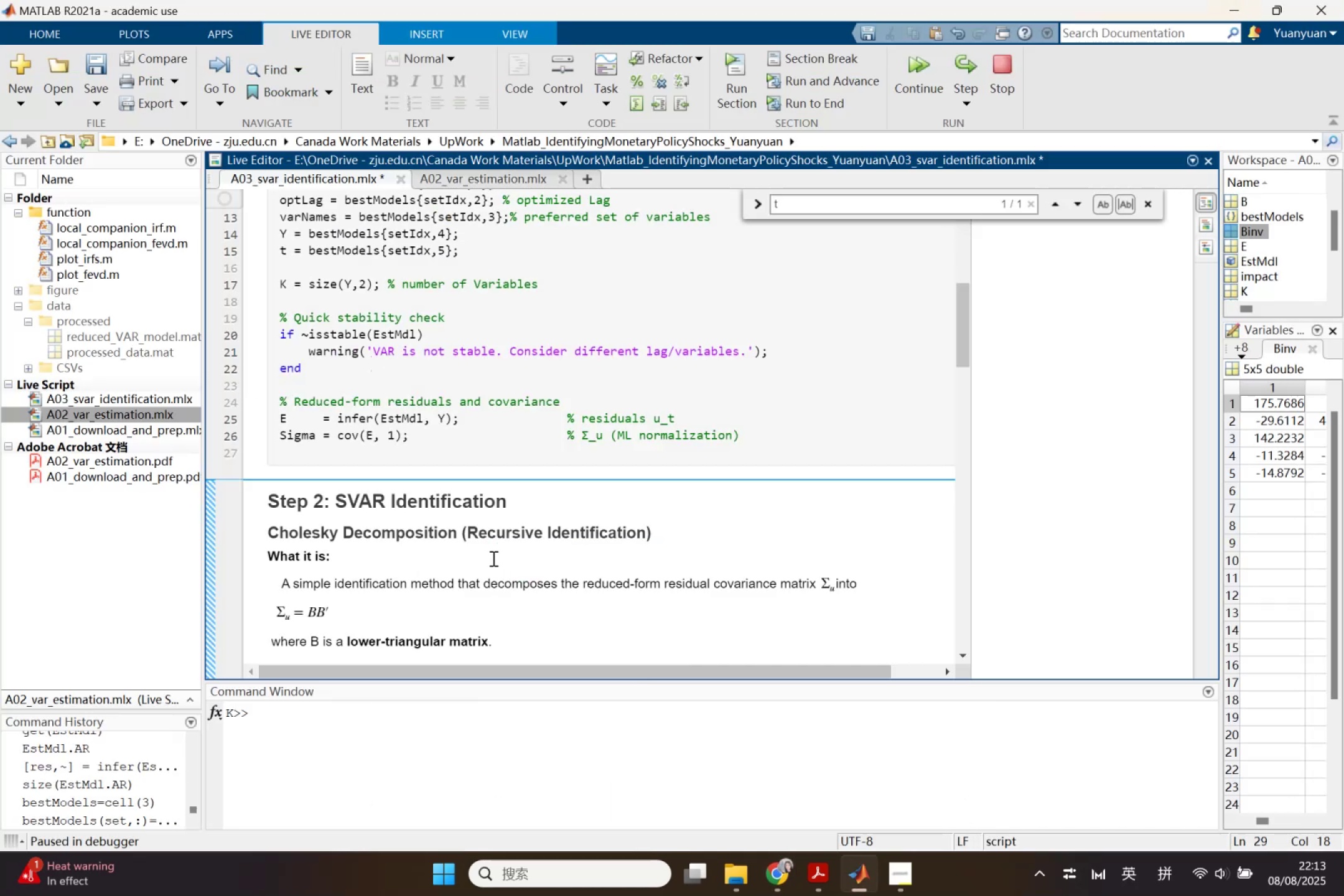 
wait(5.1)
 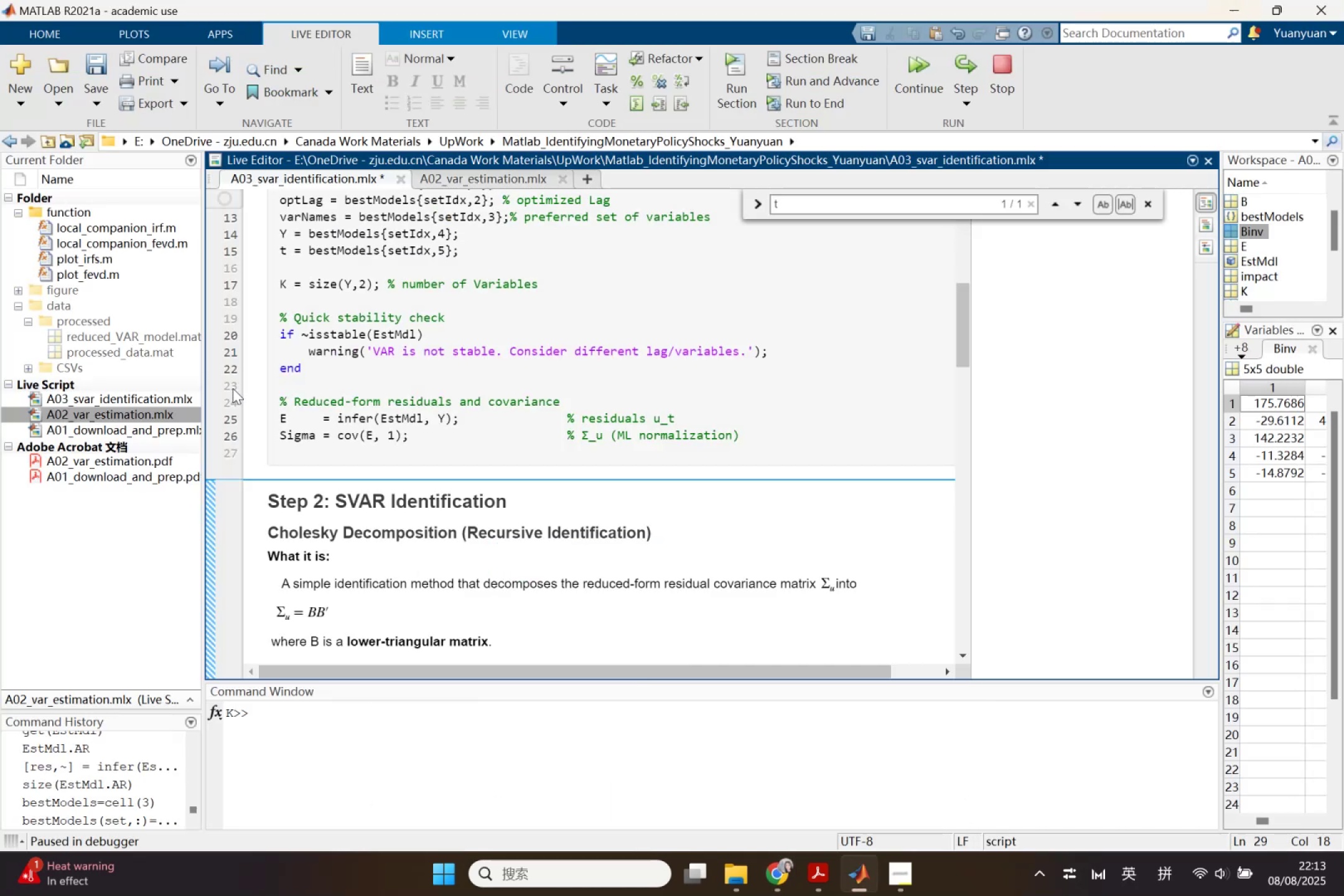 
scroll: coordinate [493, 426], scroll_direction: up, amount: 1.0
 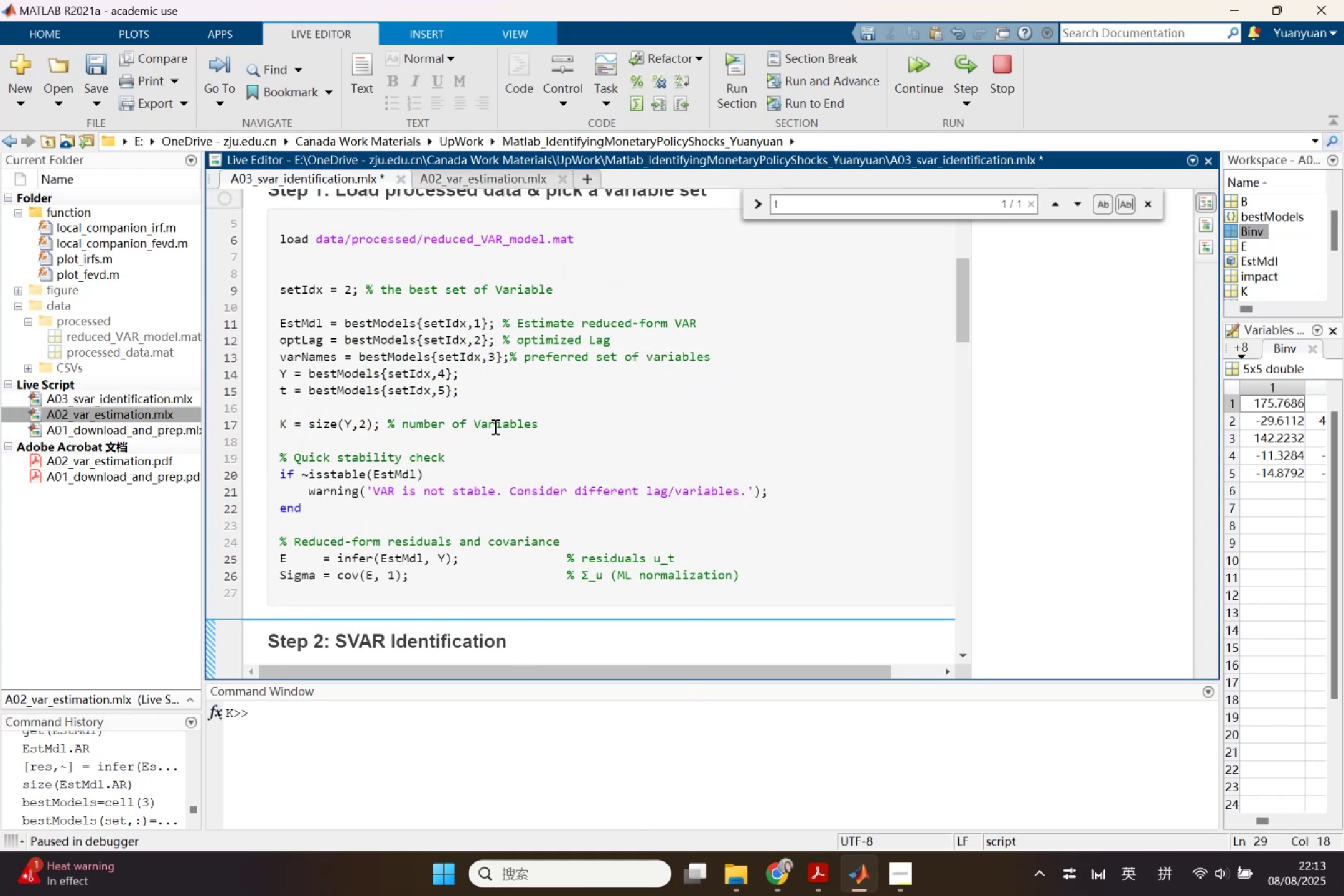 
scroll: coordinate [494, 426], scroll_direction: down, amount: 7.0
 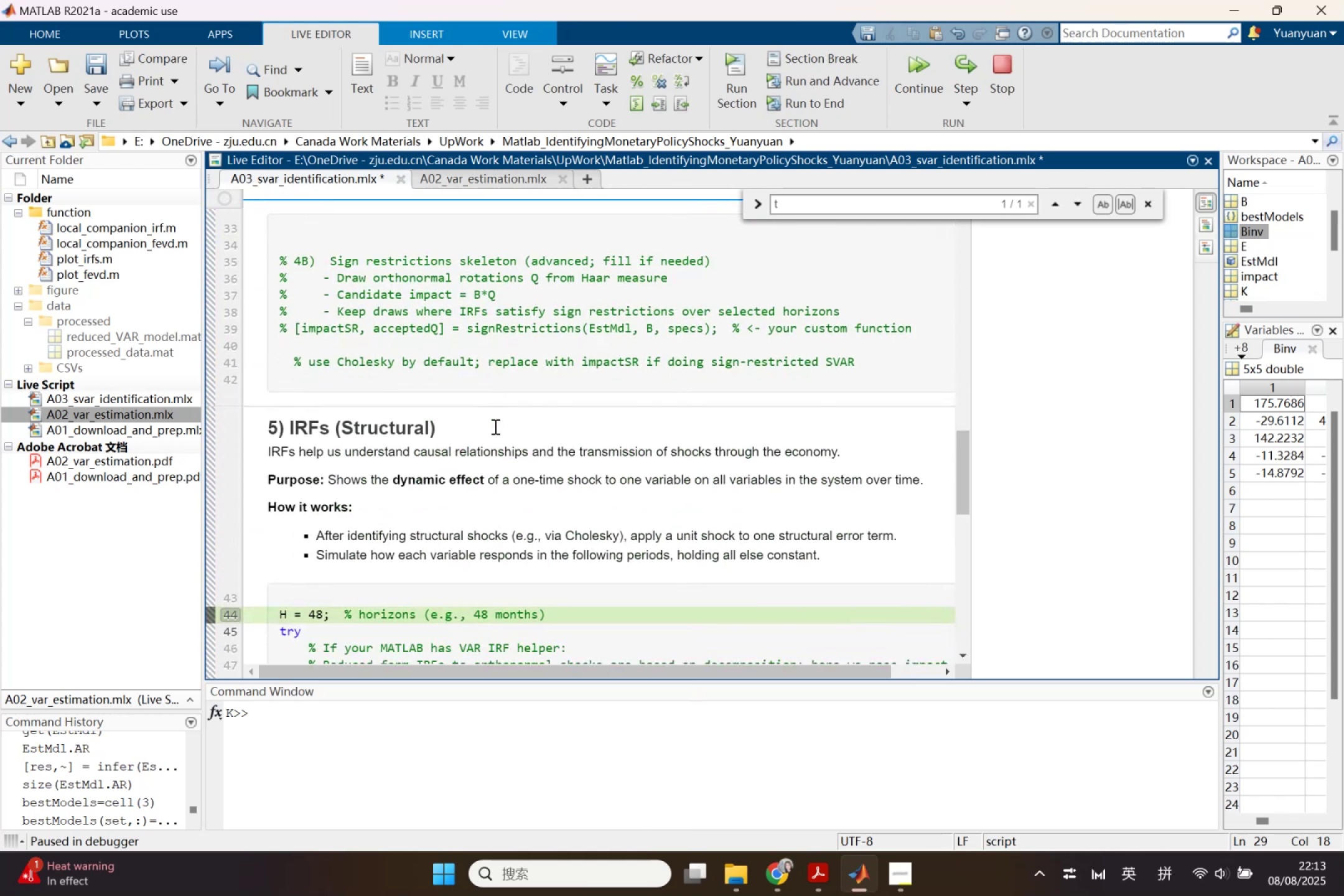 
scroll: coordinate [494, 426], scroll_direction: up, amount: 1.0
 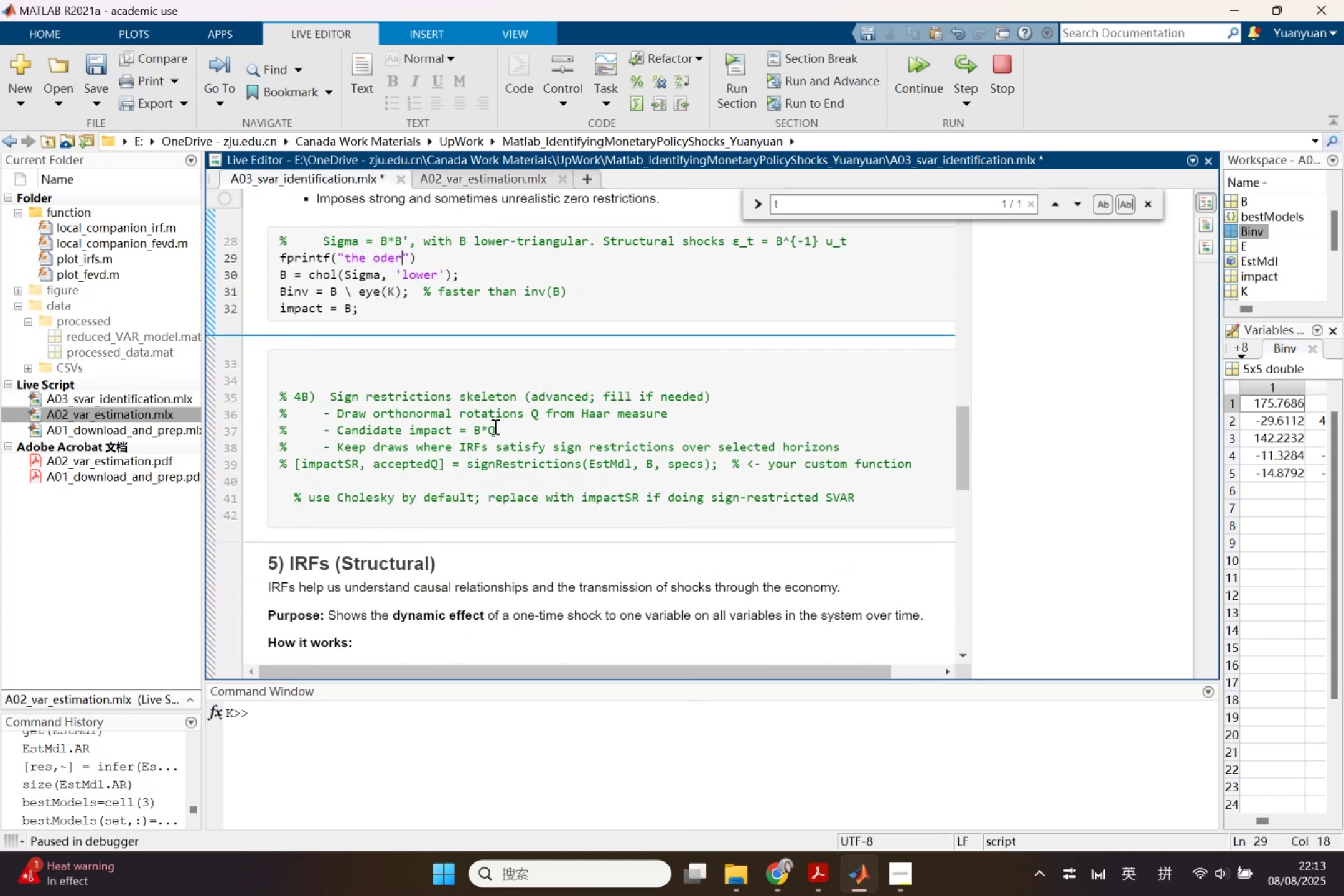 
key(Control+V)
 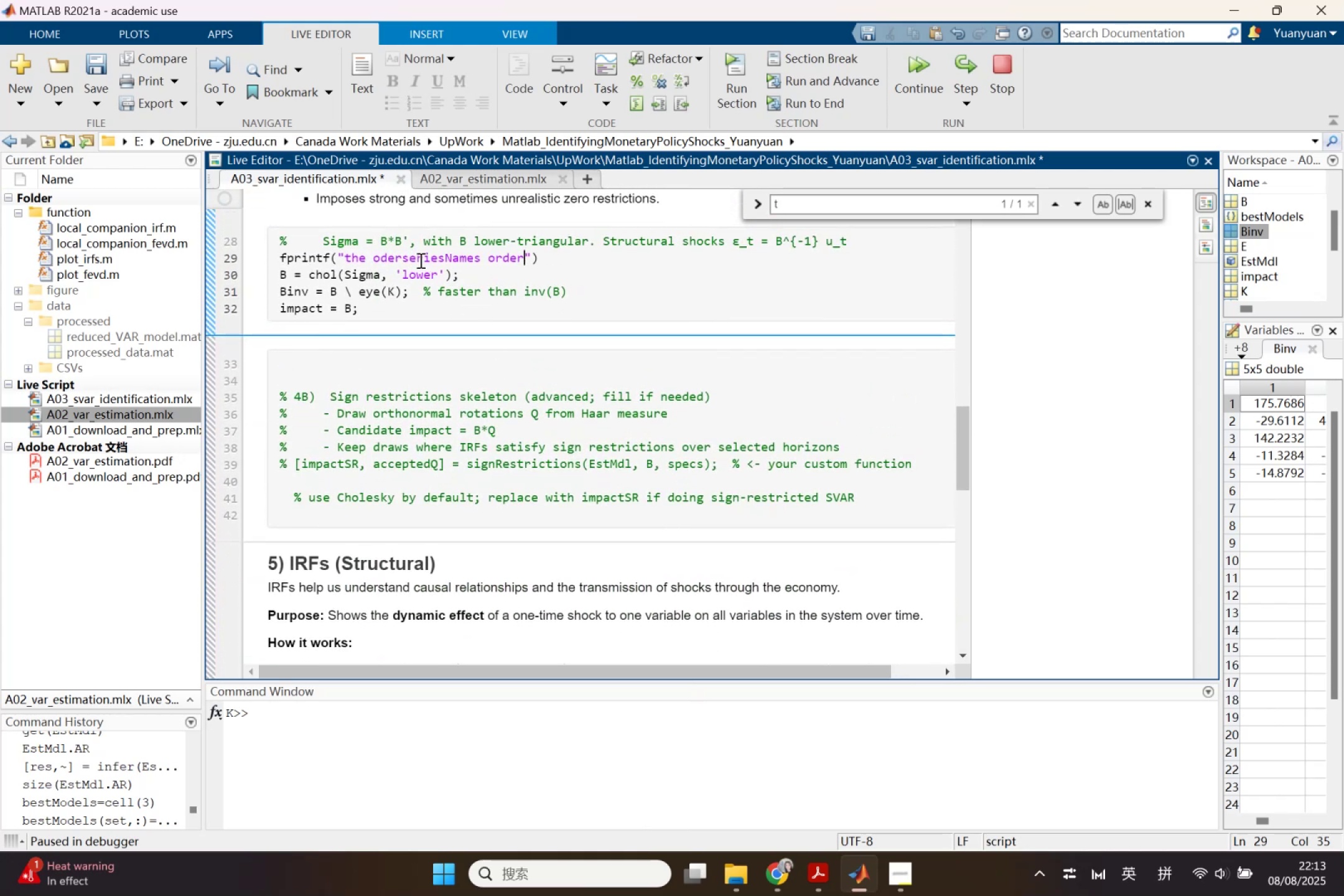 
left_click([405, 259])
 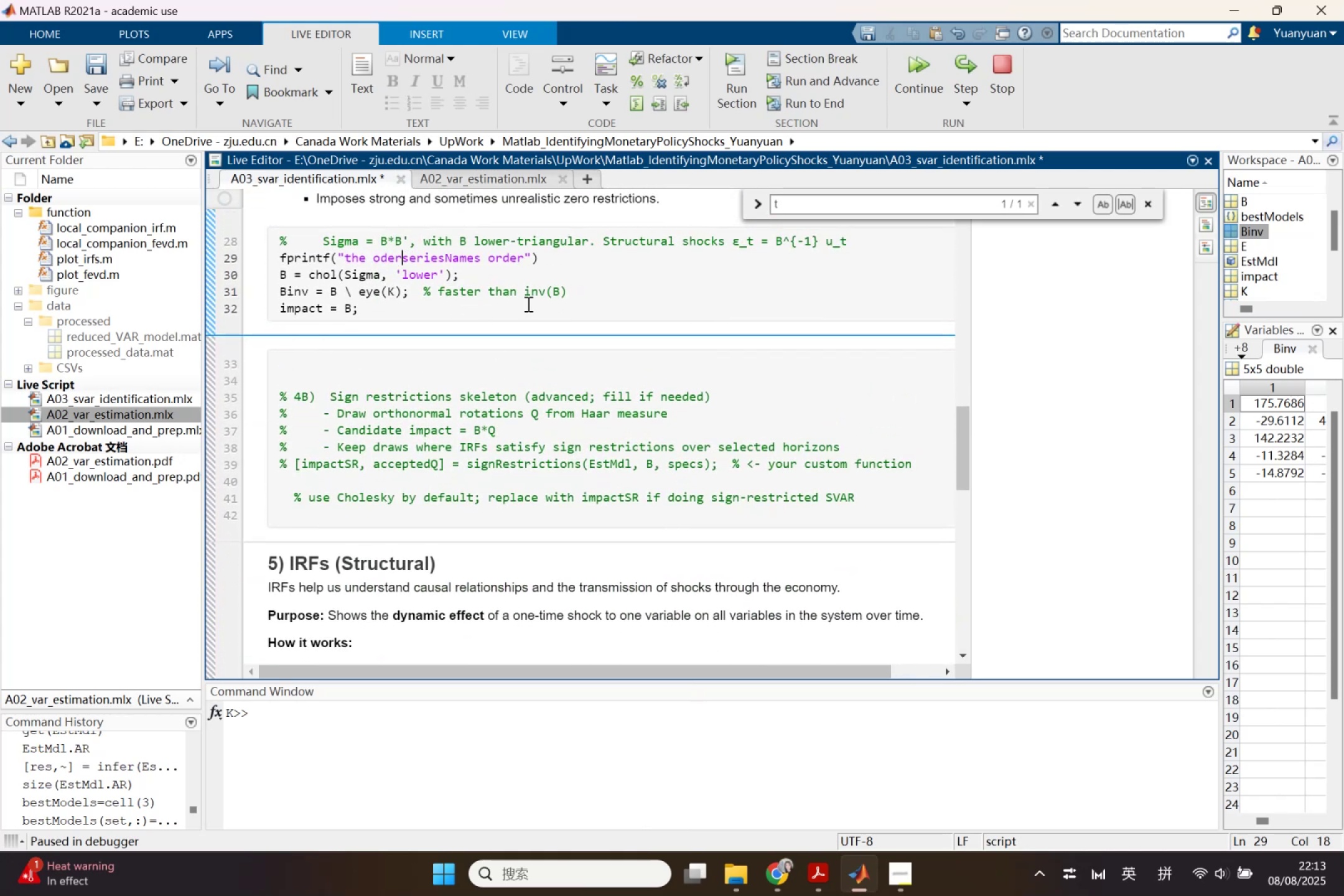 
key(Space)
 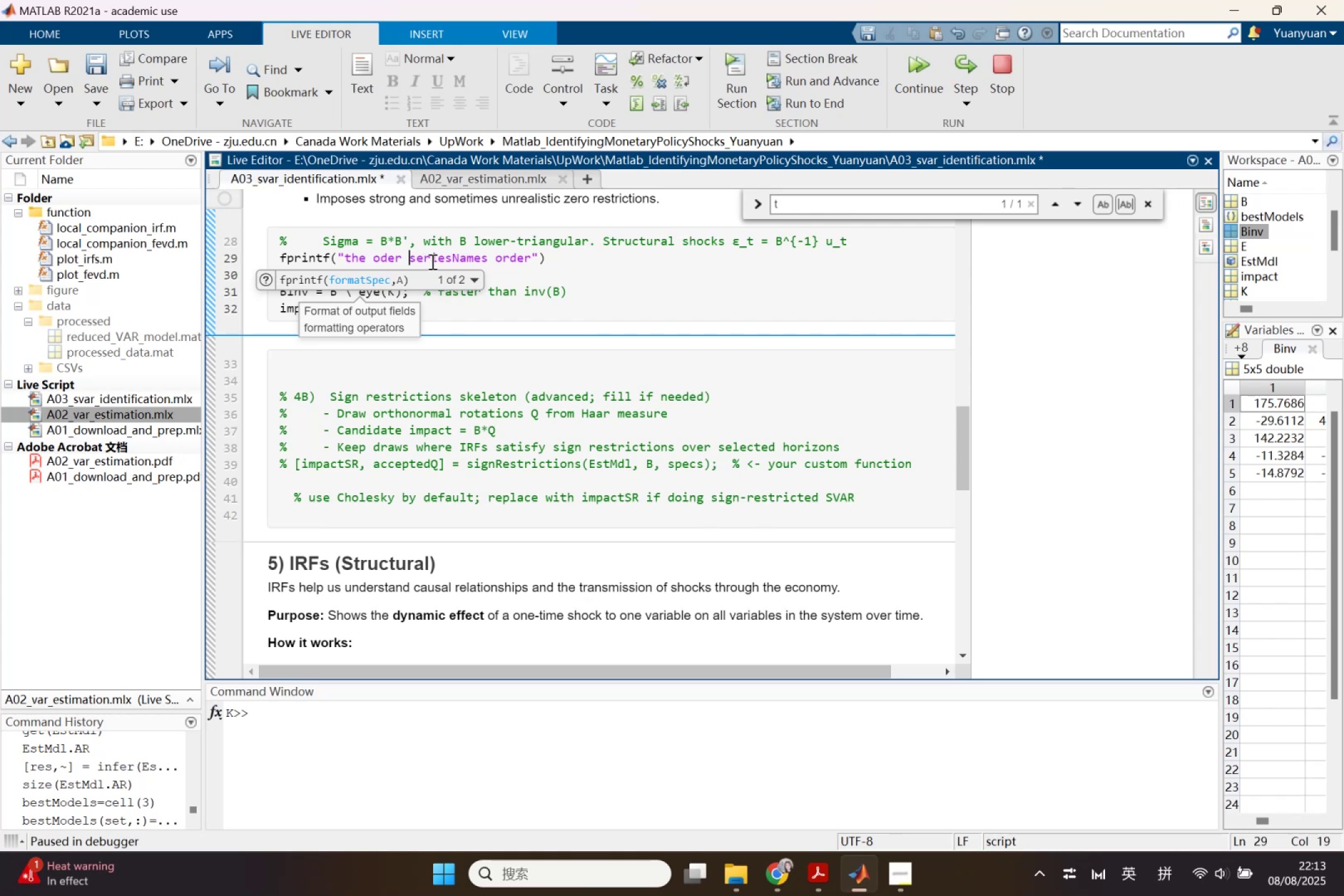 
left_click_drag(start_coordinate=[497, 263], to_coordinate=[532, 262])
 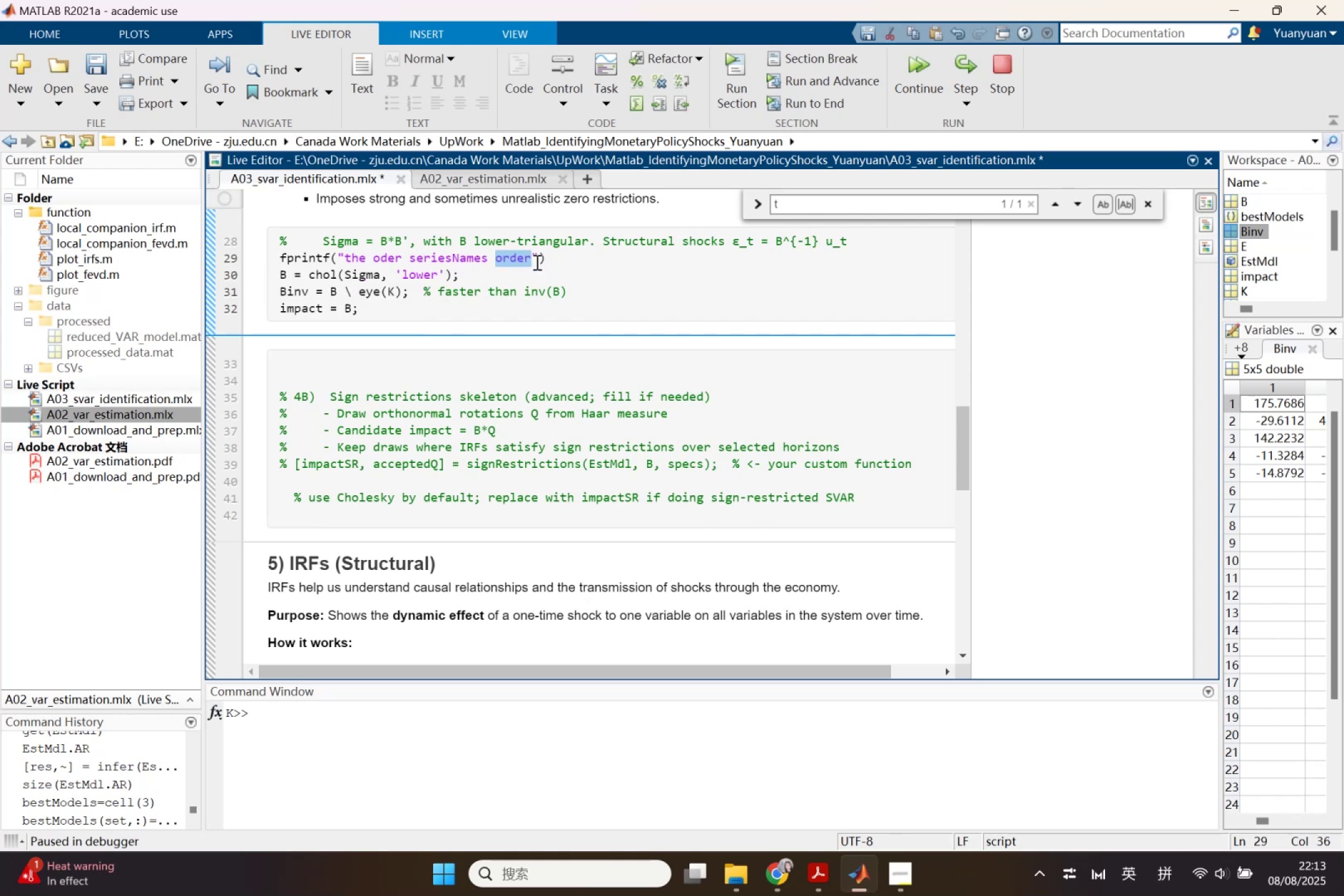 
type(of)
key(Backspace)
key(Backspace)
 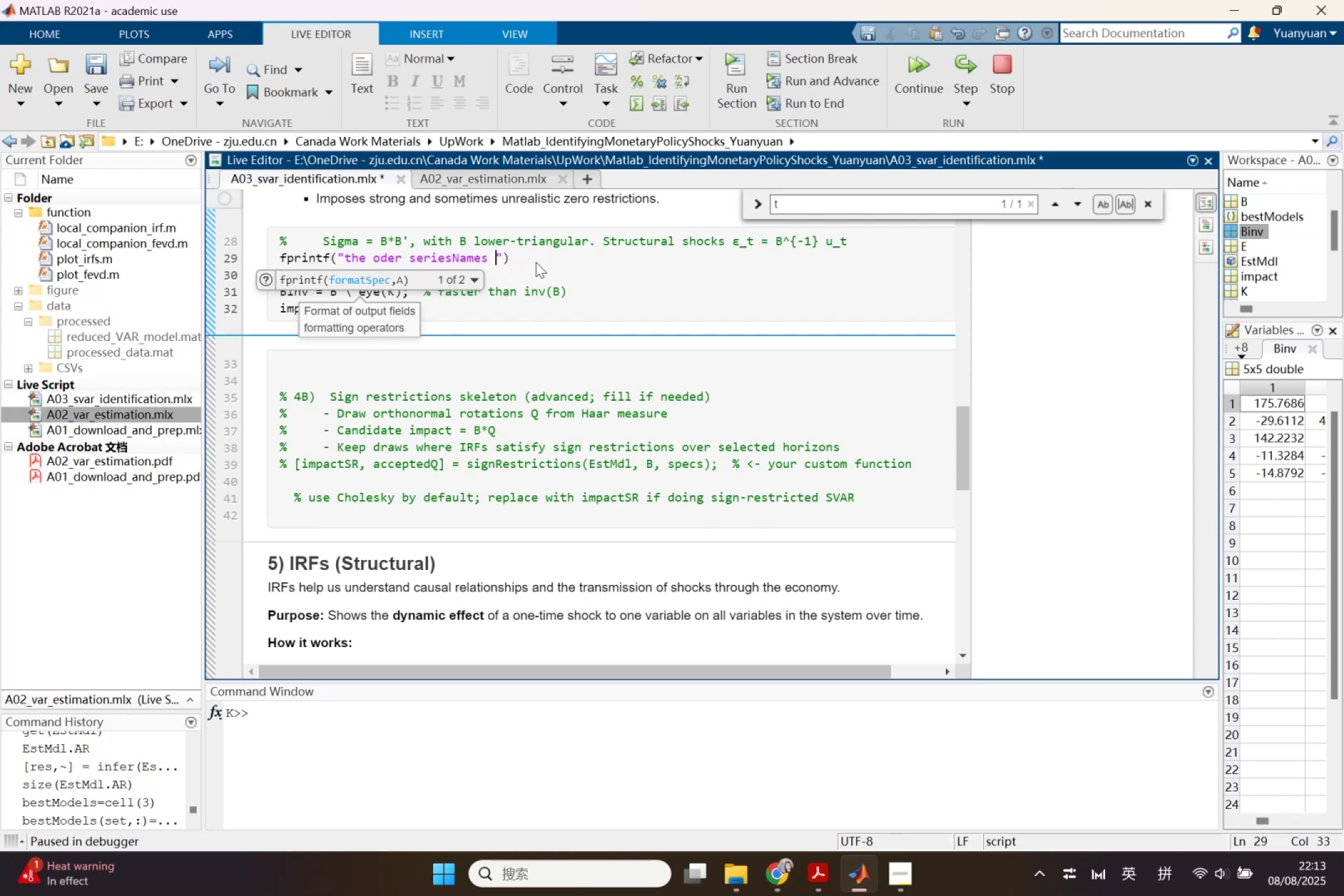 
hold_key(key=ArrowLeft, duration=0.94)
 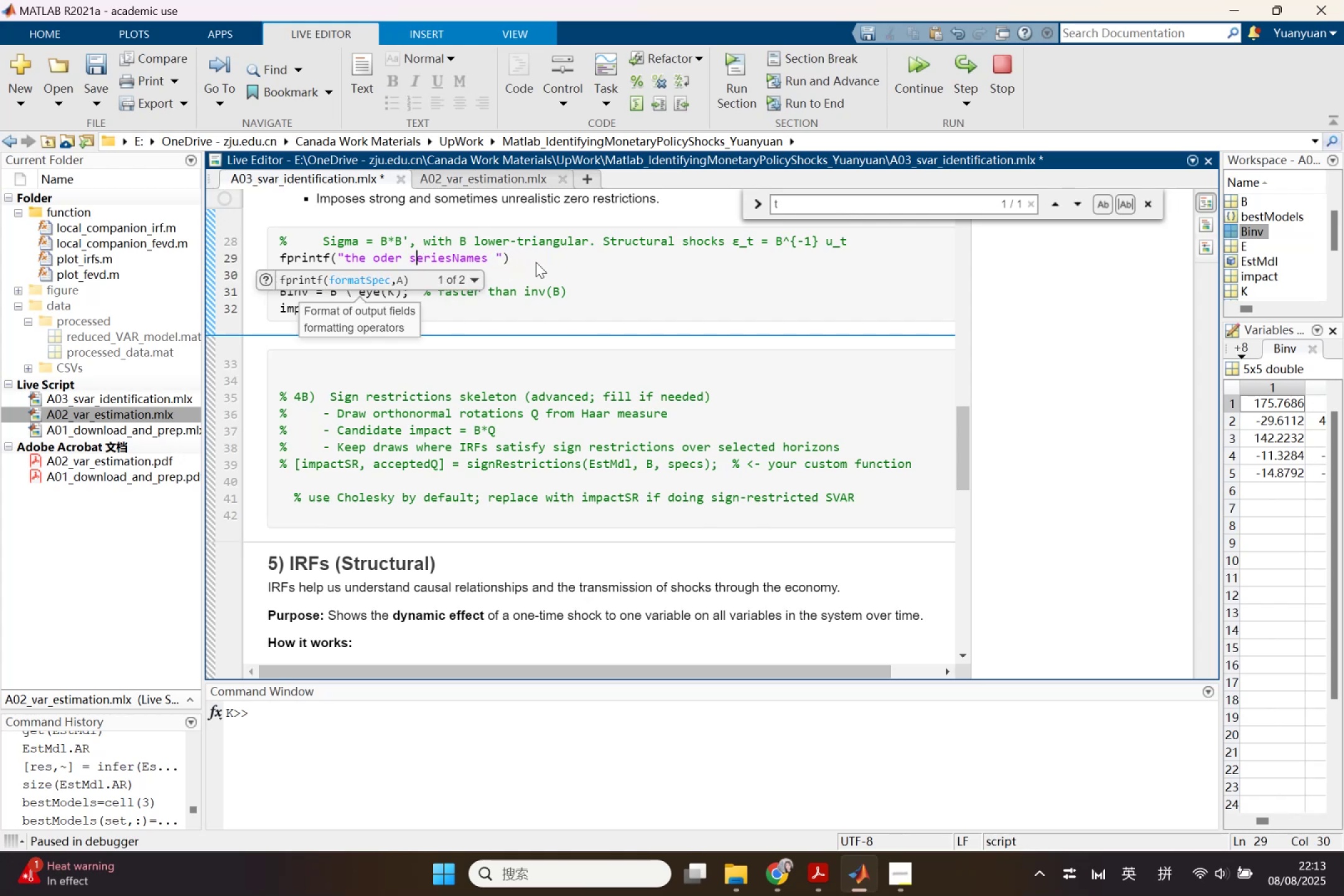 
key(ArrowLeft)
 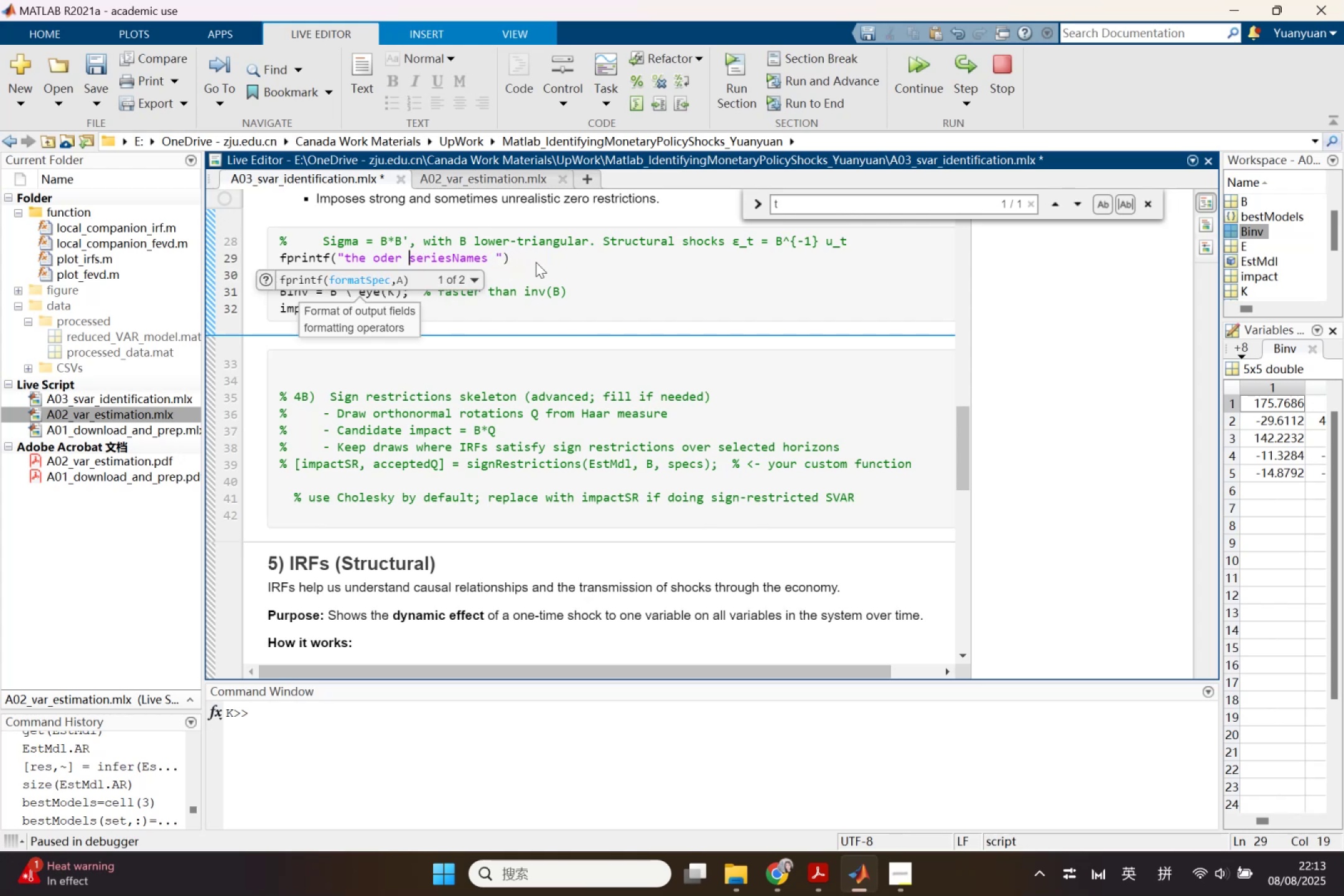 
type(of )
 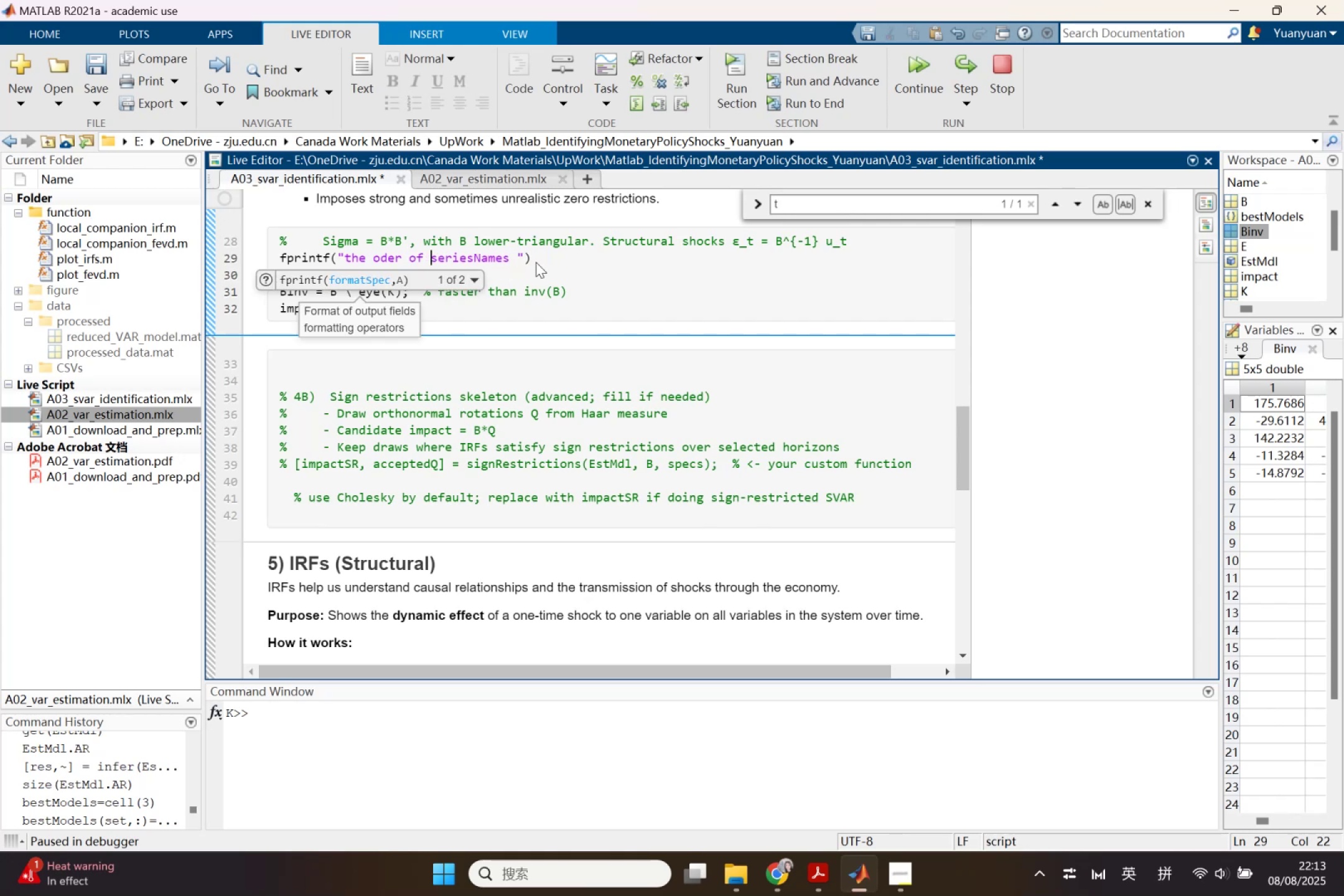 
key(ArrowRight)
 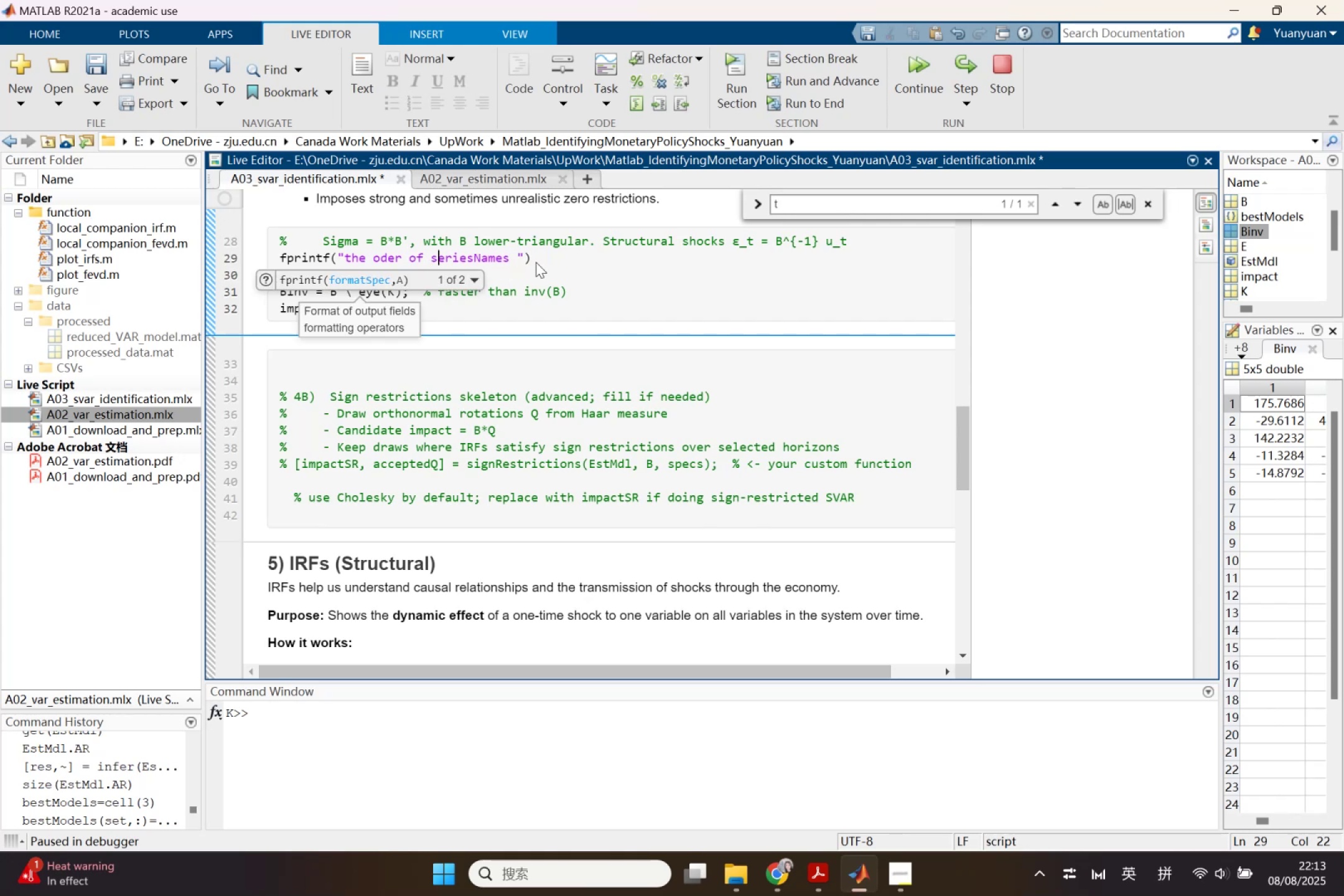 
key(ArrowRight)
 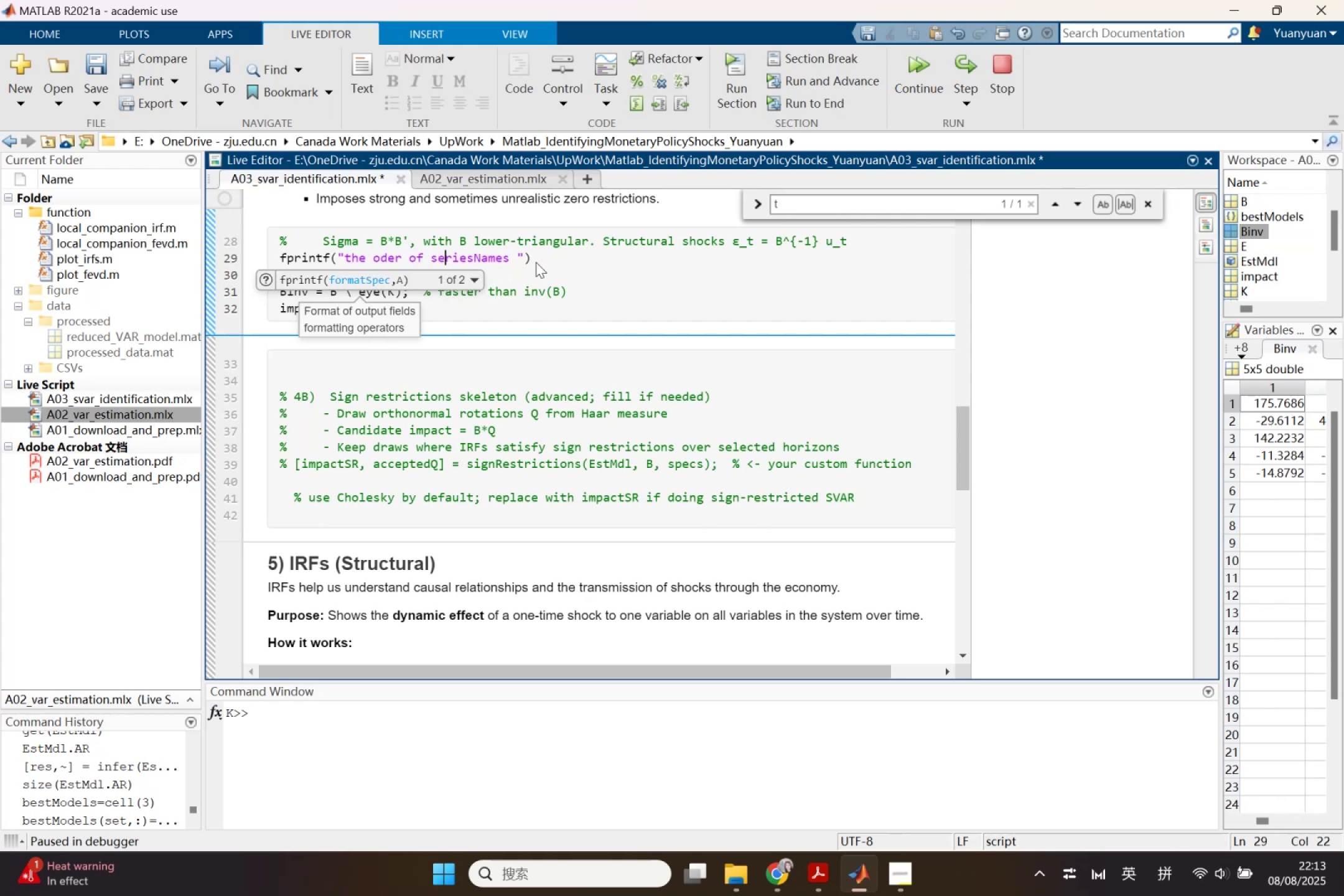 
key(ArrowRight)
 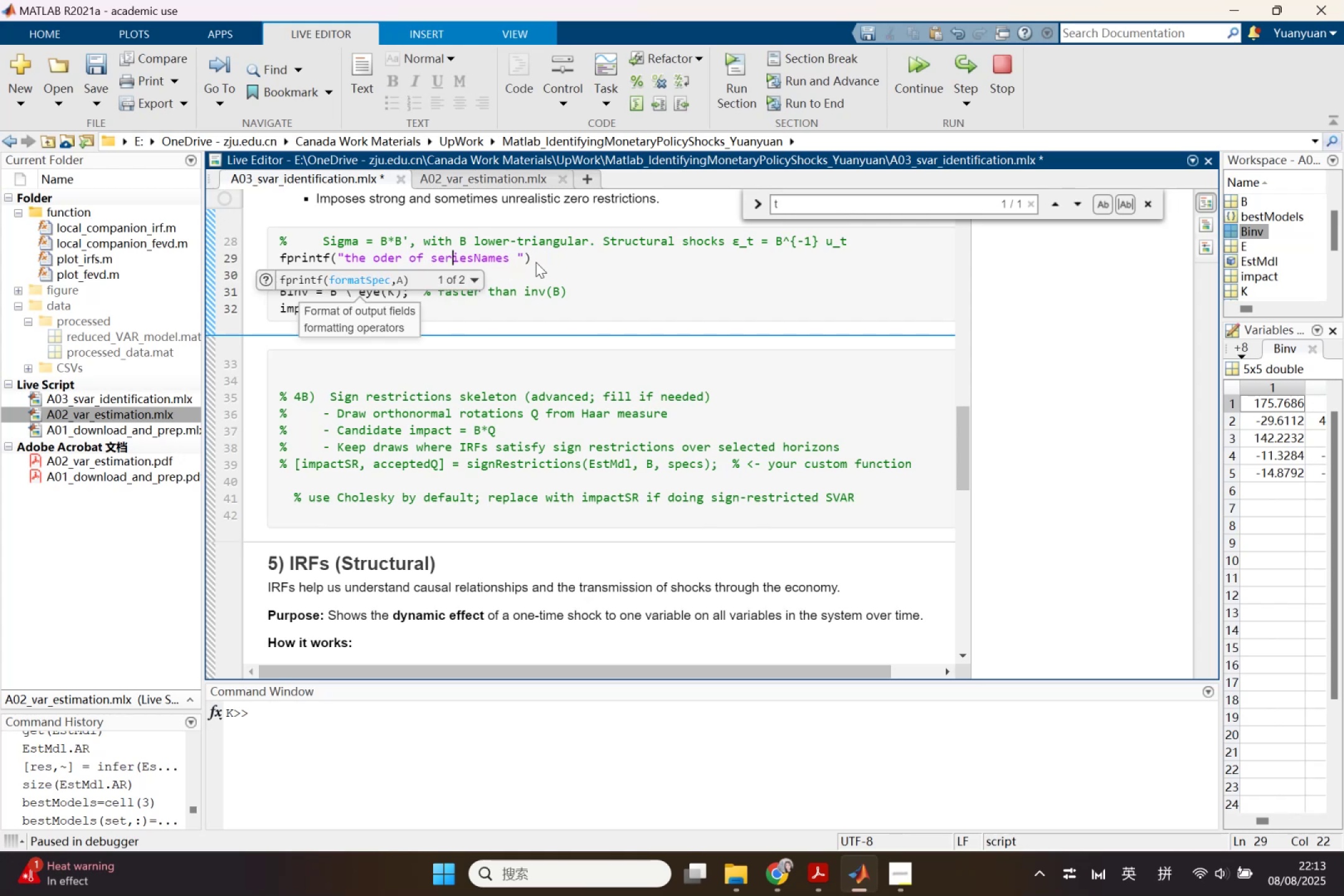 
key(ArrowRight)
 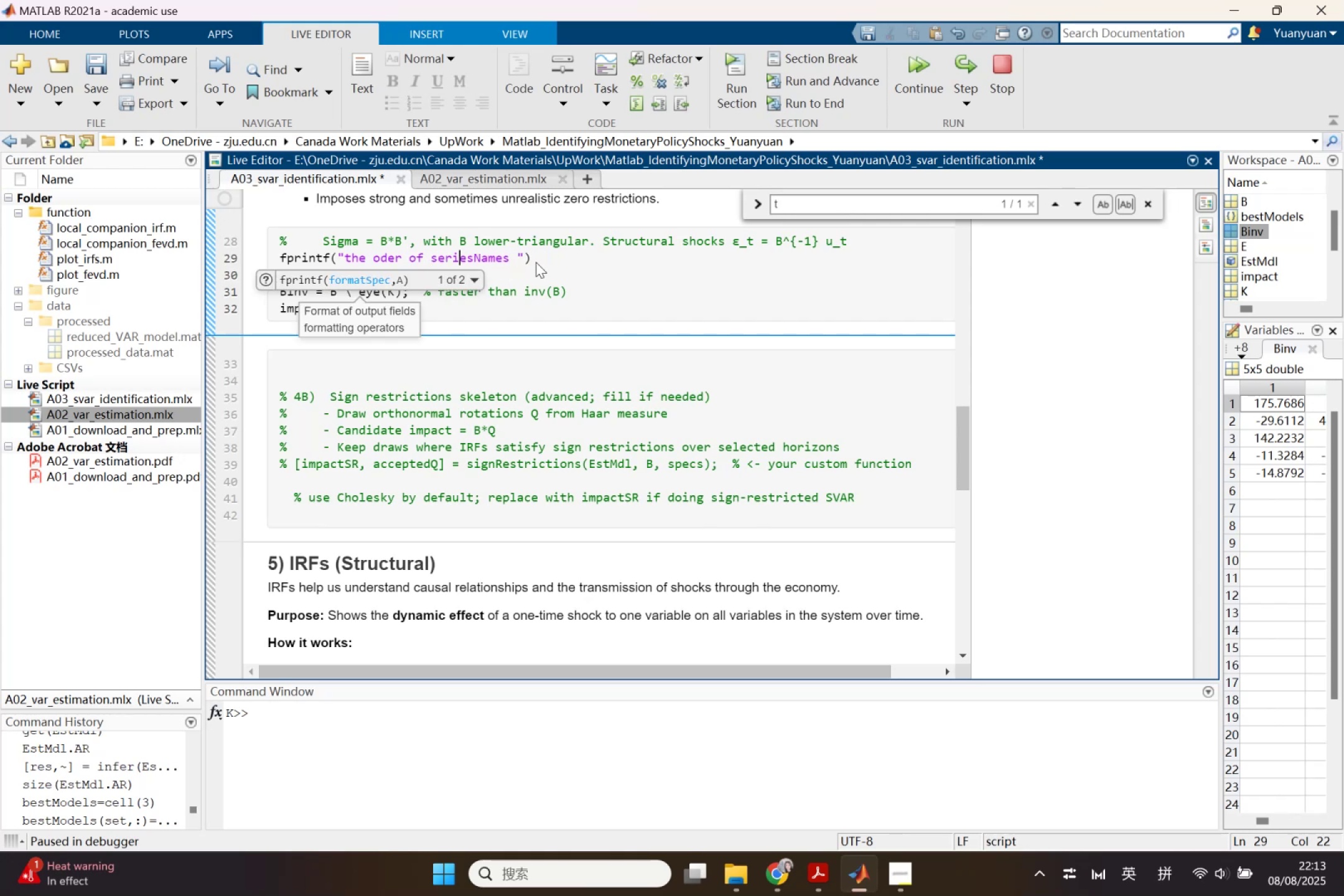 
key(ArrowRight)
 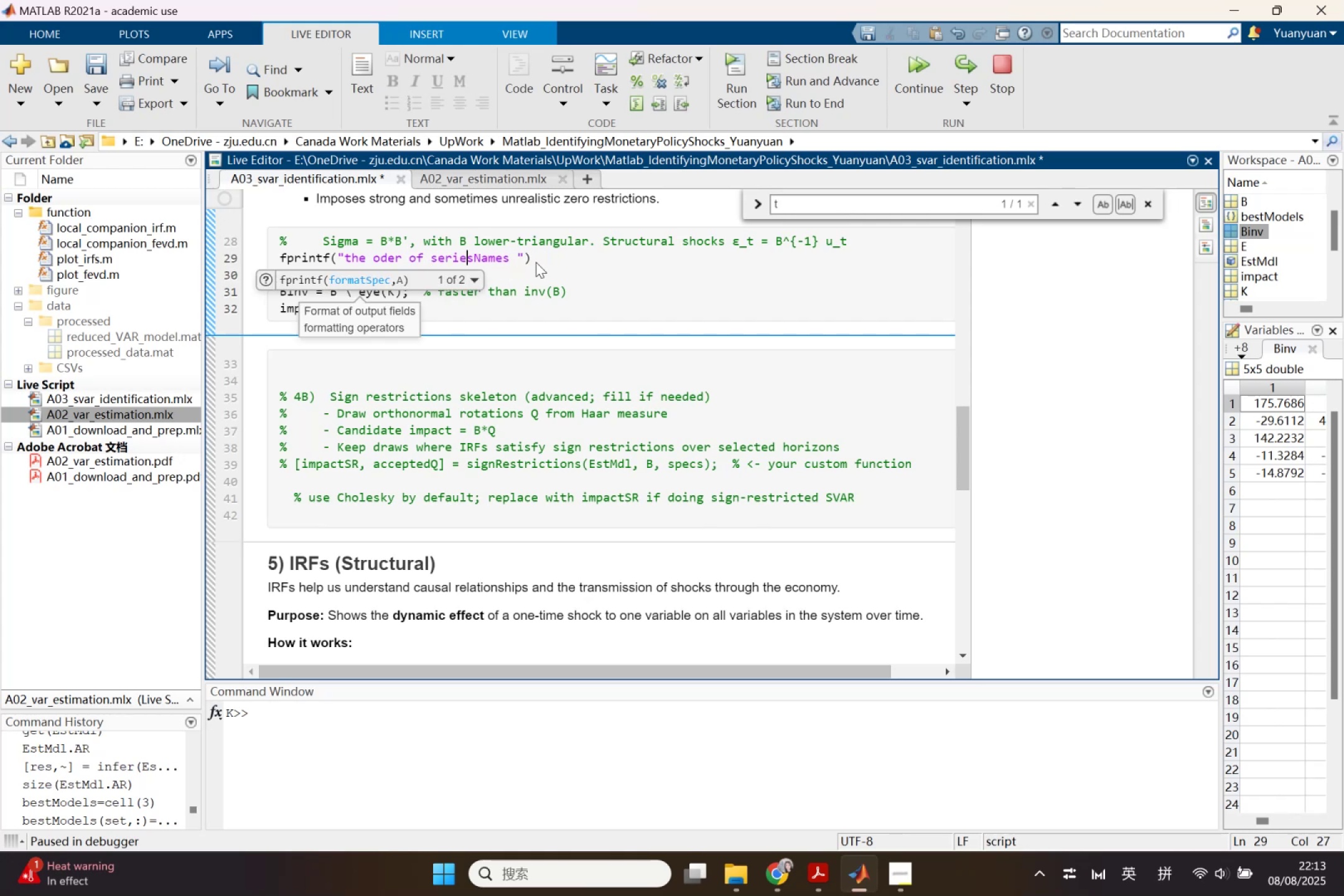 
key(ArrowRight)
 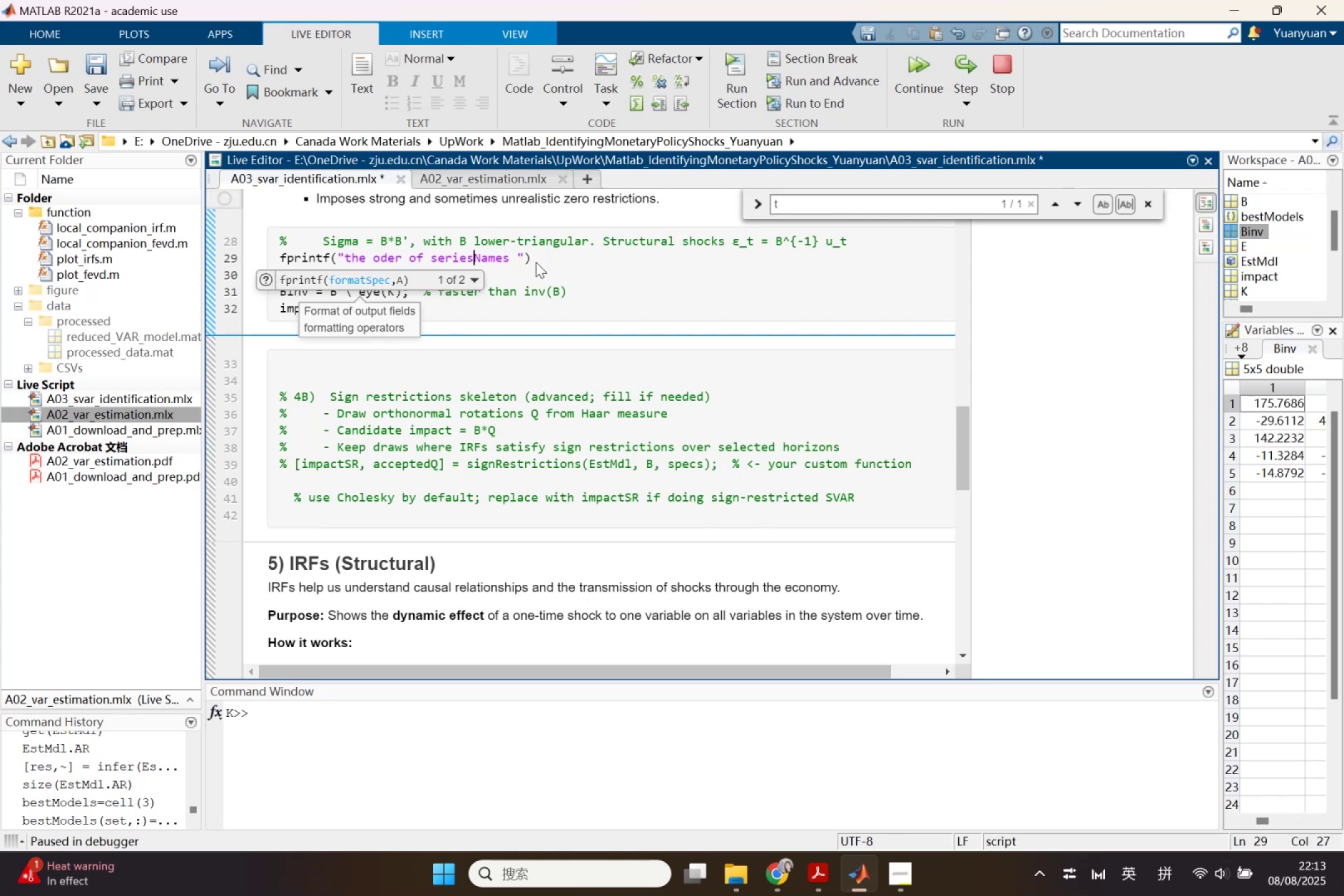 
key(Backspace)
key(Backspace)
key(Backspace)
key(Backspace)
key(Backspace)
key(Backspace)
type(var)
 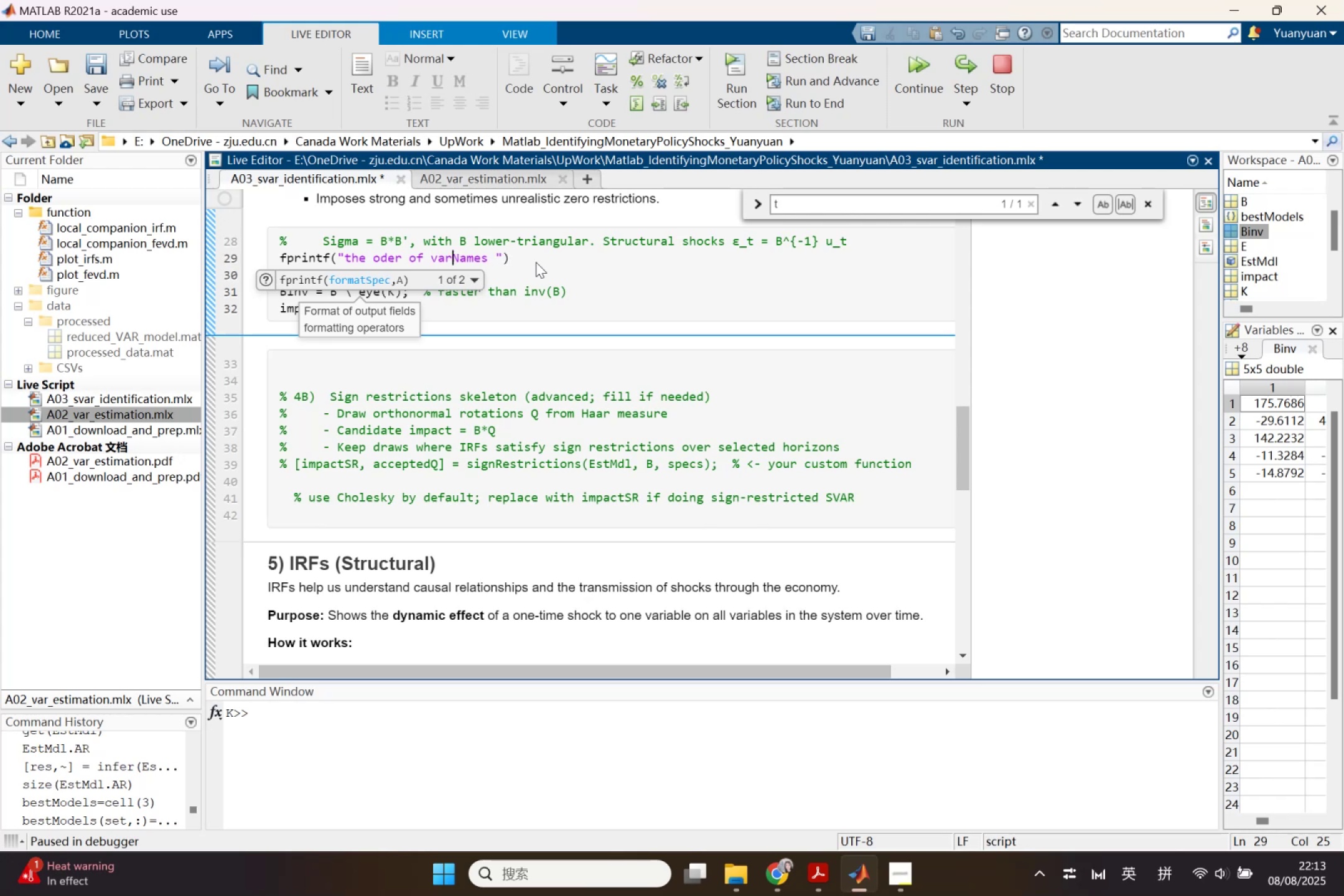 
key(ArrowRight)
 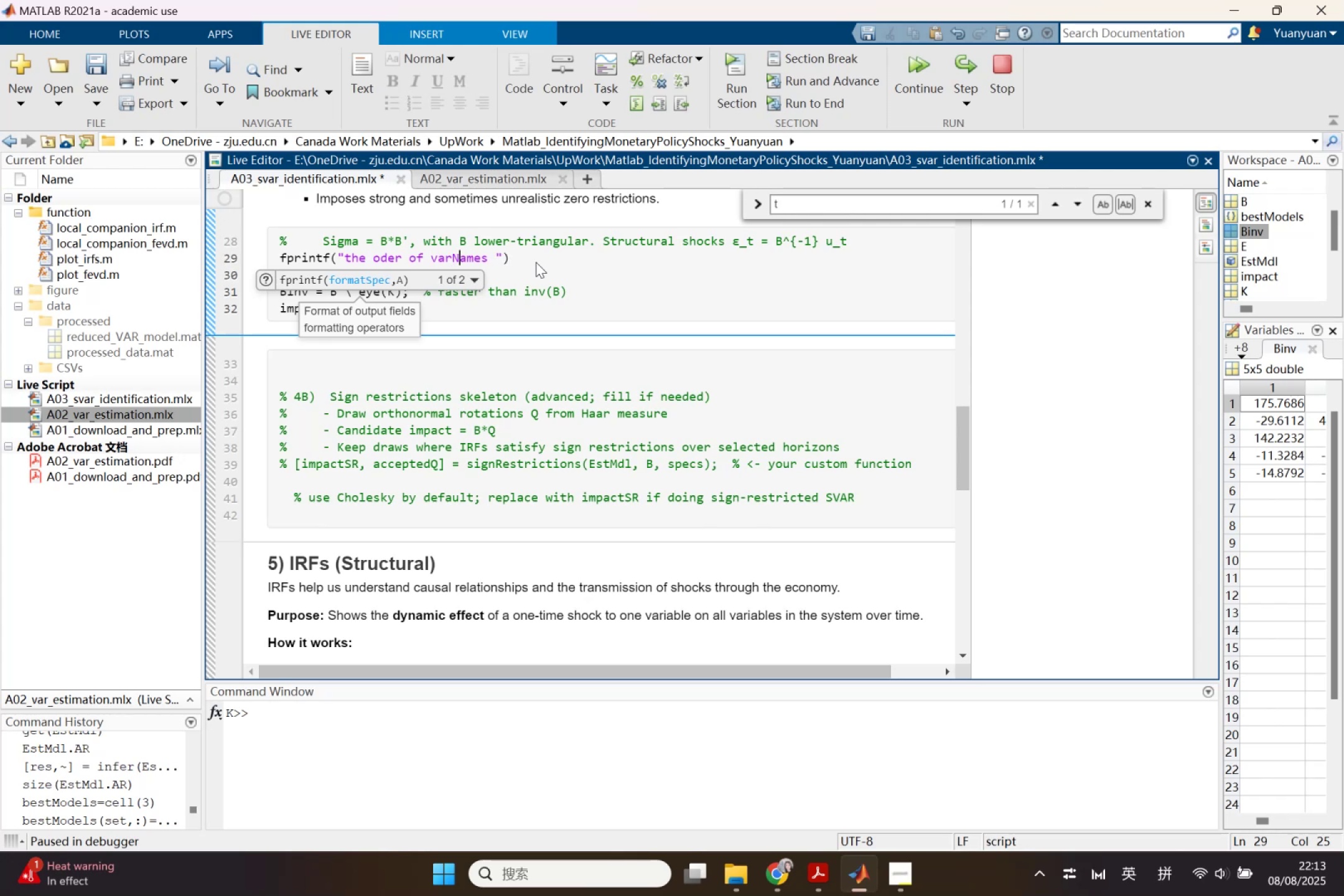 
key(ArrowRight)
 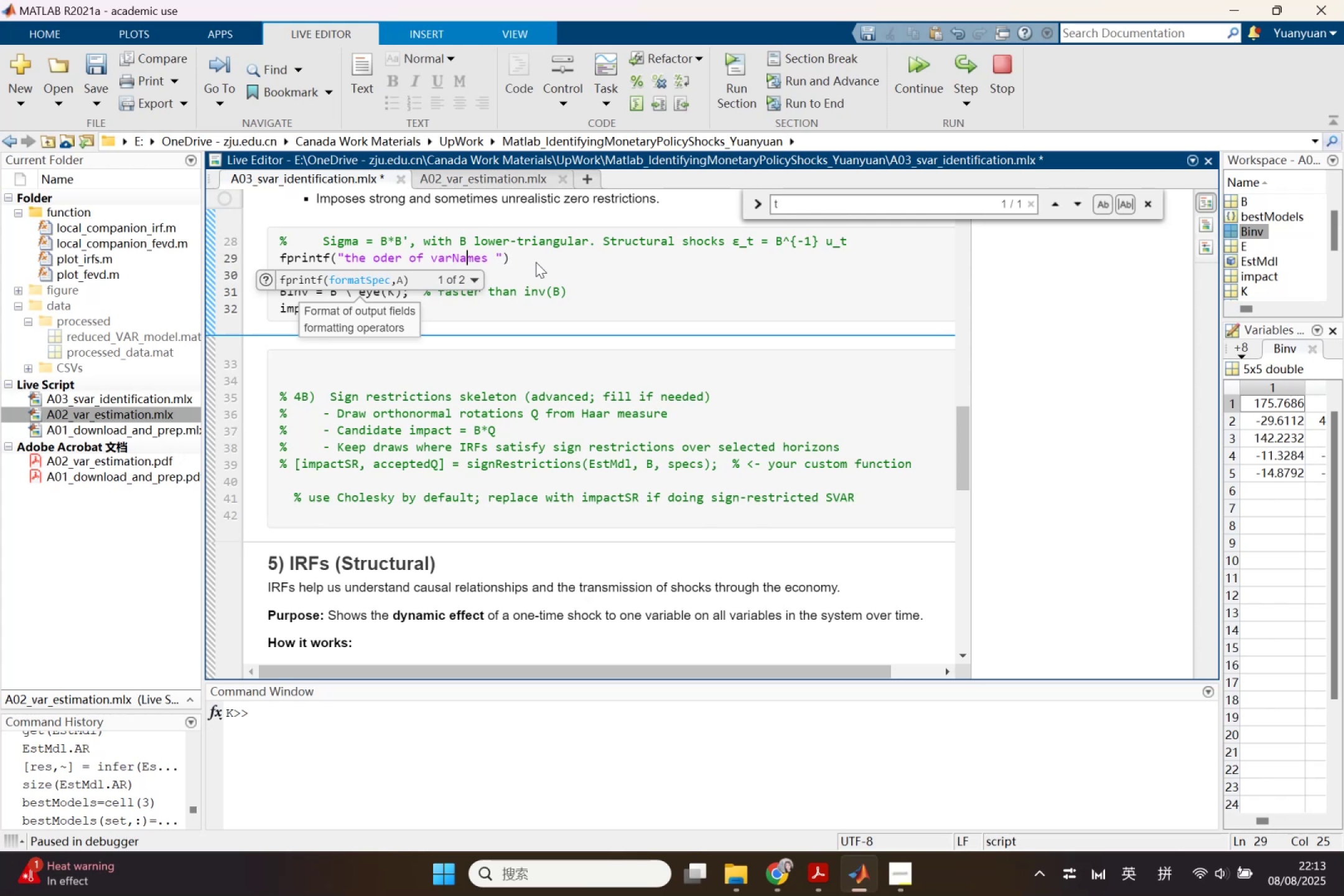 
key(ArrowRight)
 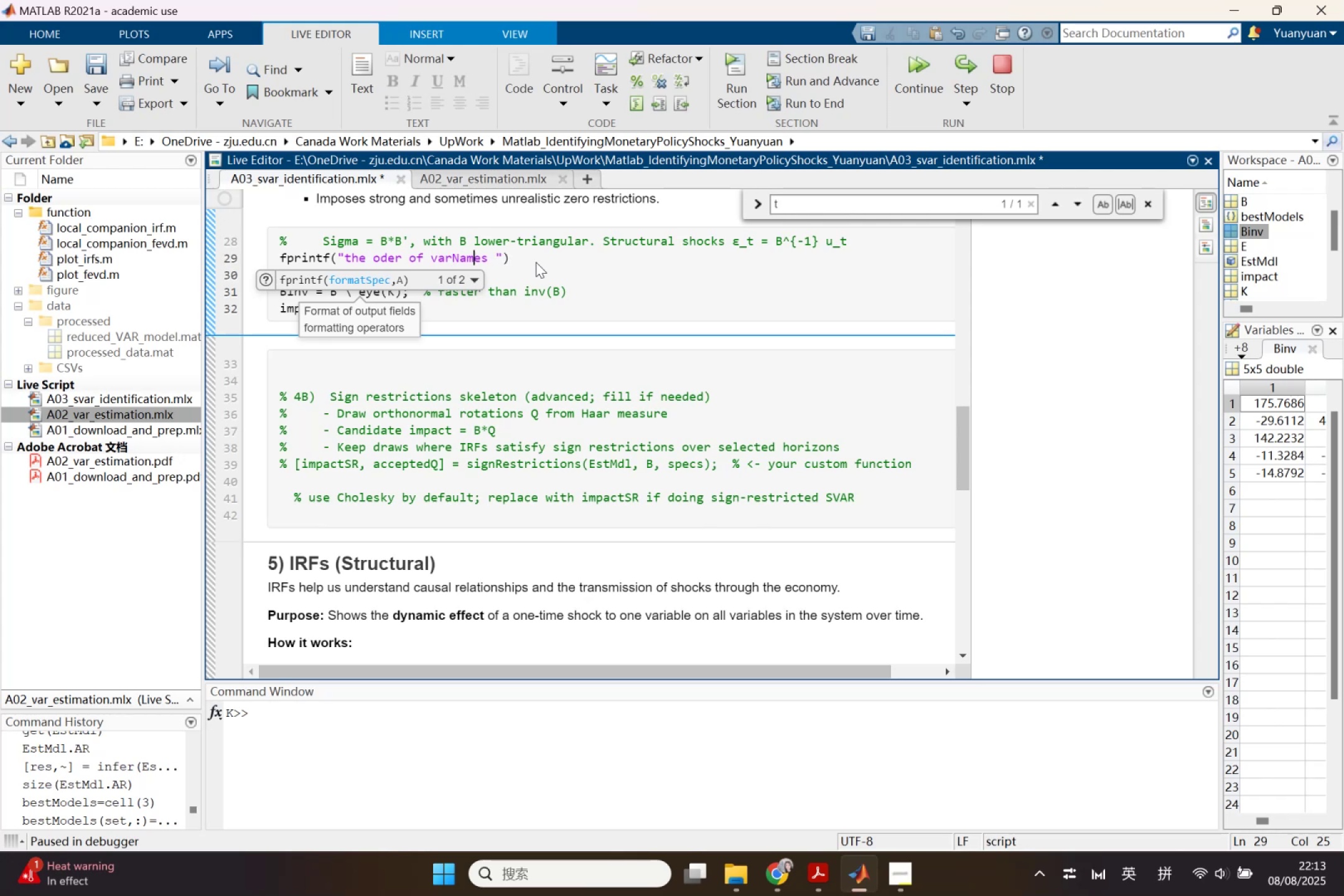 
key(ArrowRight)
 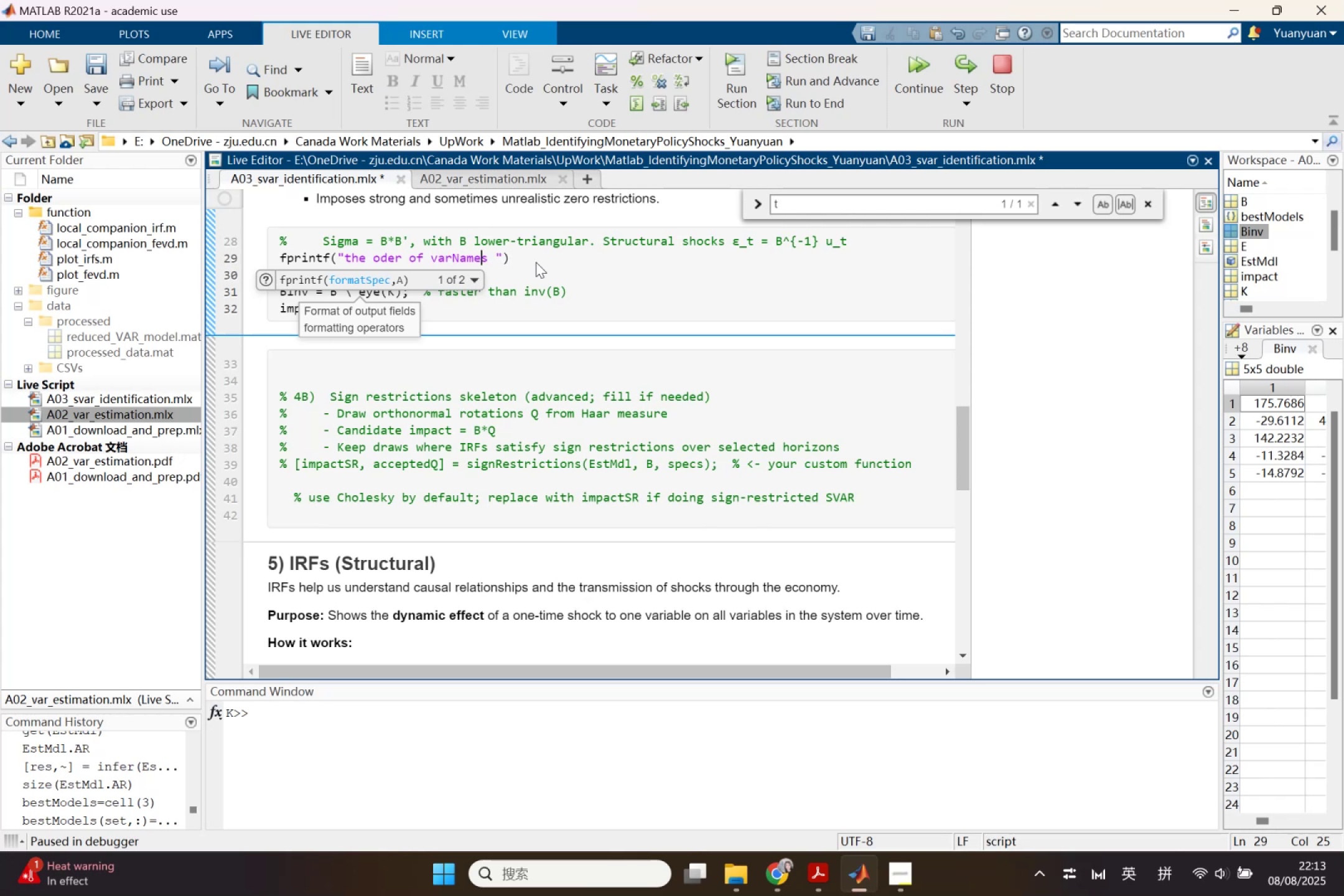 
key(ArrowRight)
 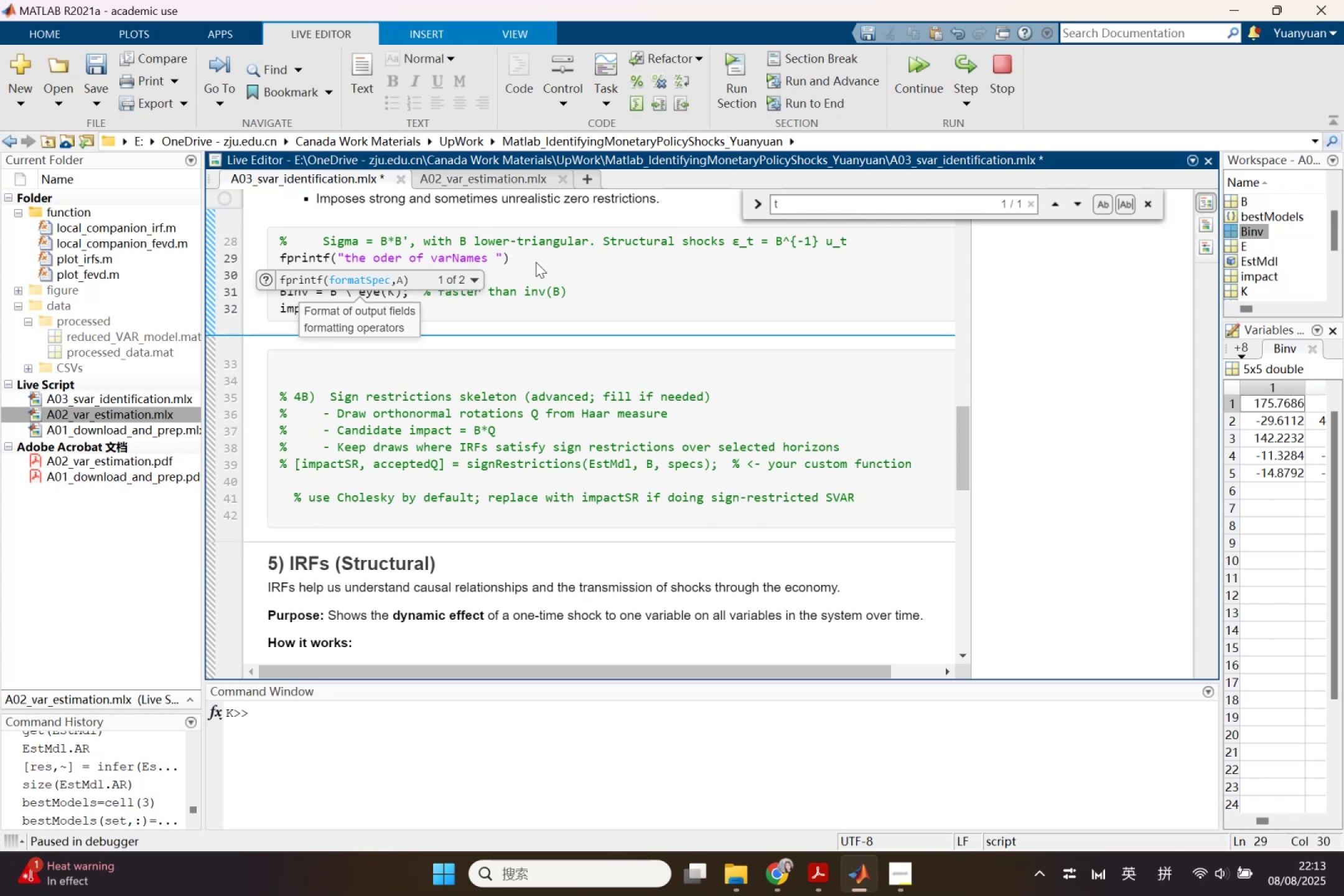 
type(: %r)
key(Backspace)
type(s)
 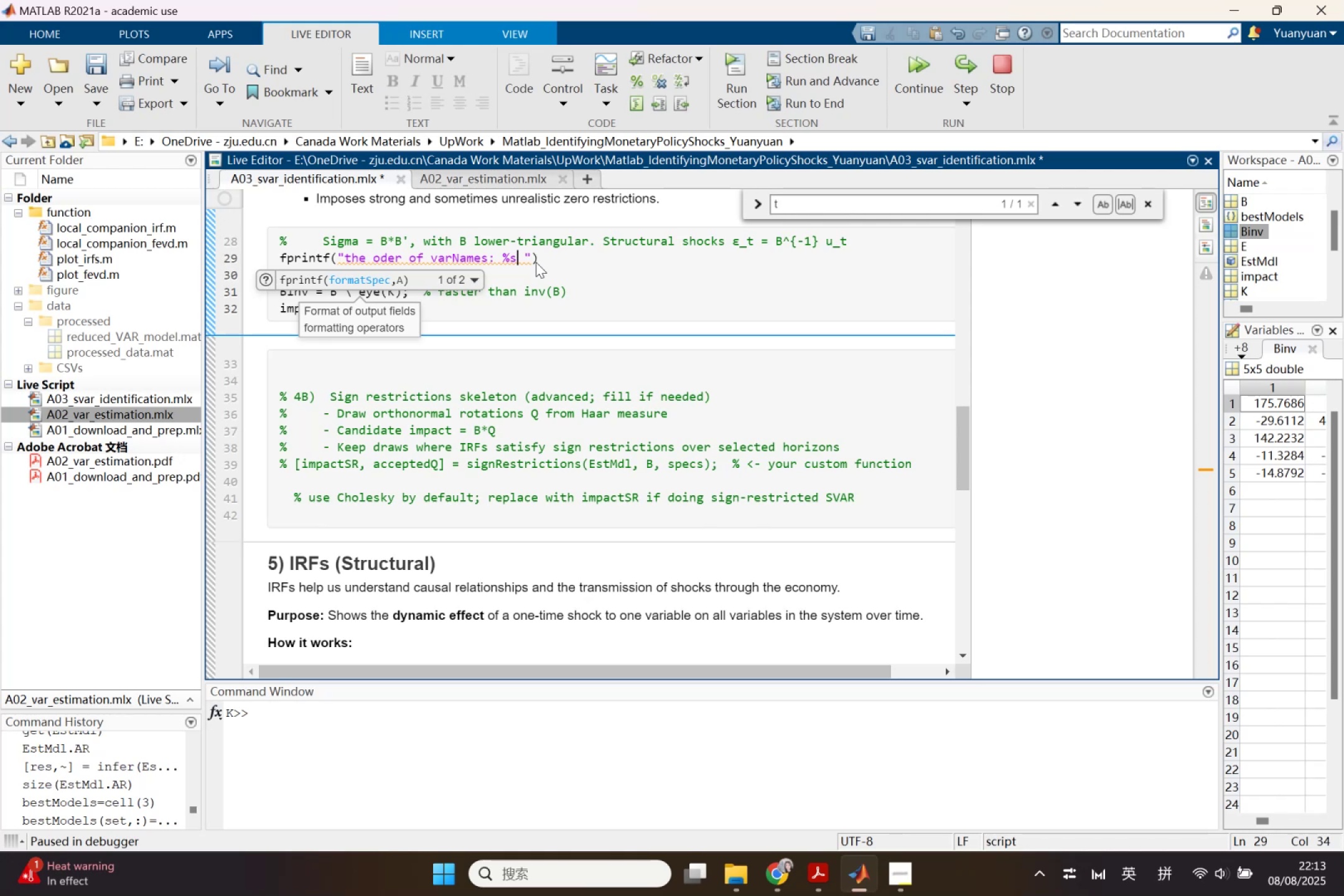 
key(ArrowRight)
 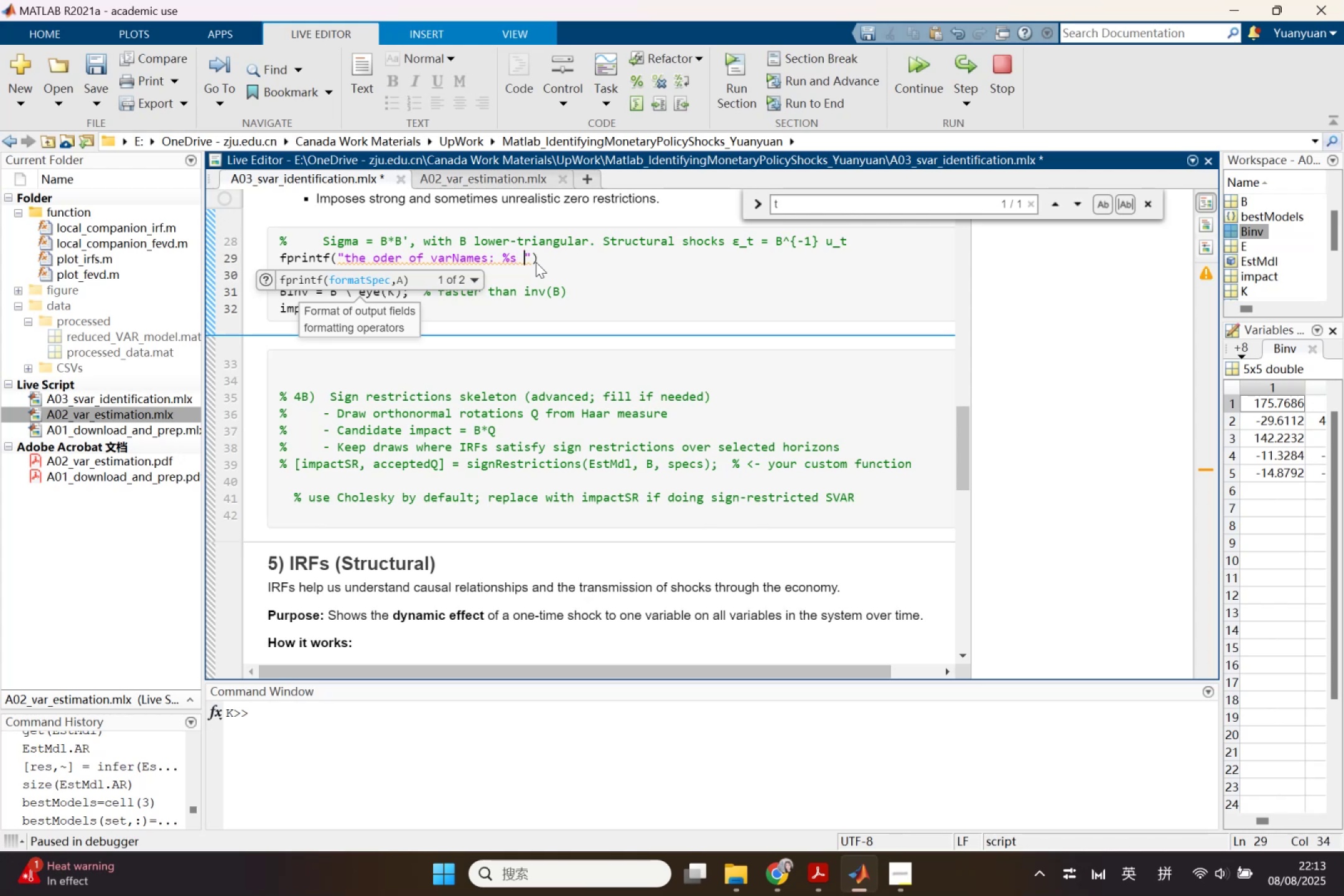 
key(ArrowRight)
 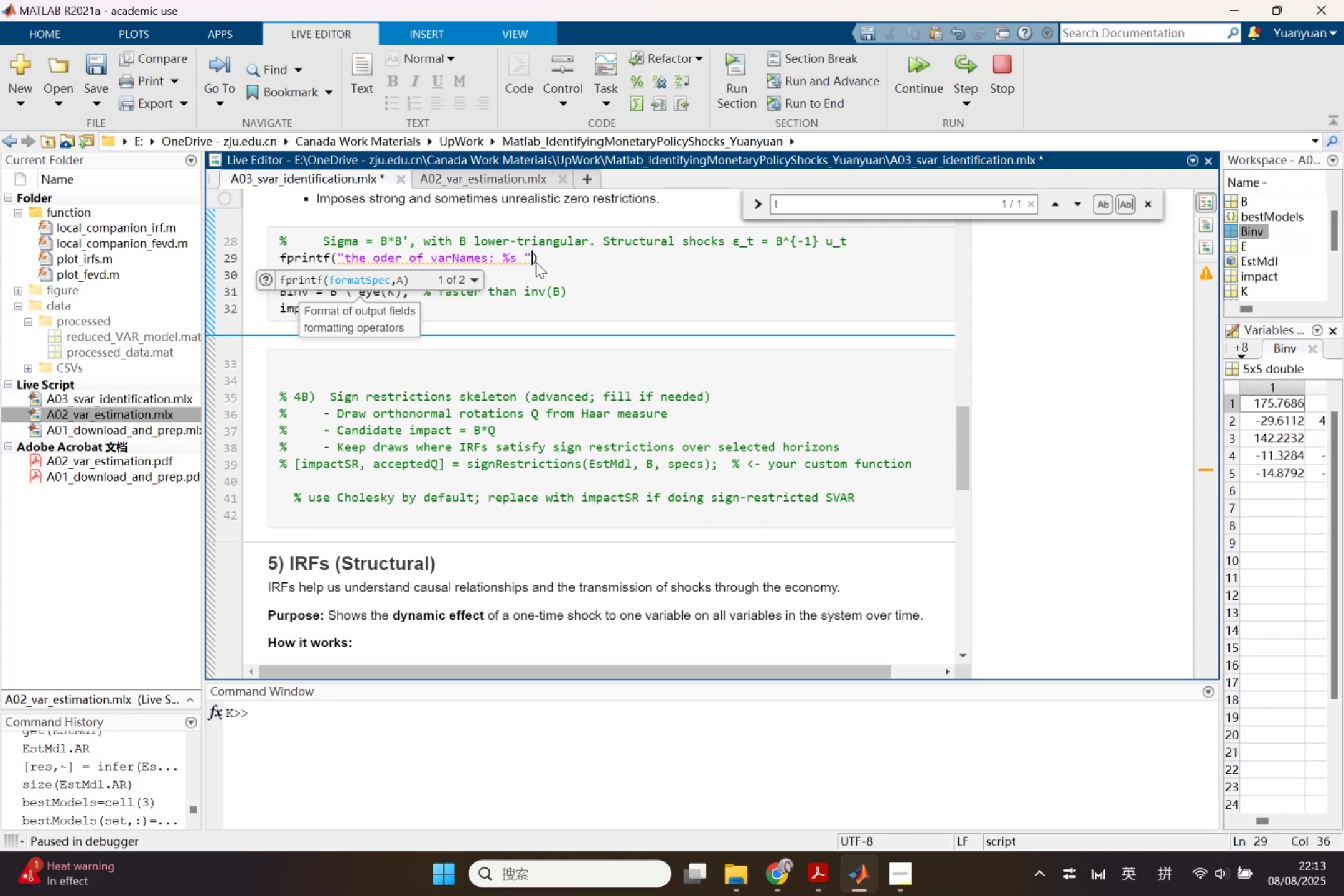 
key(Comma)
 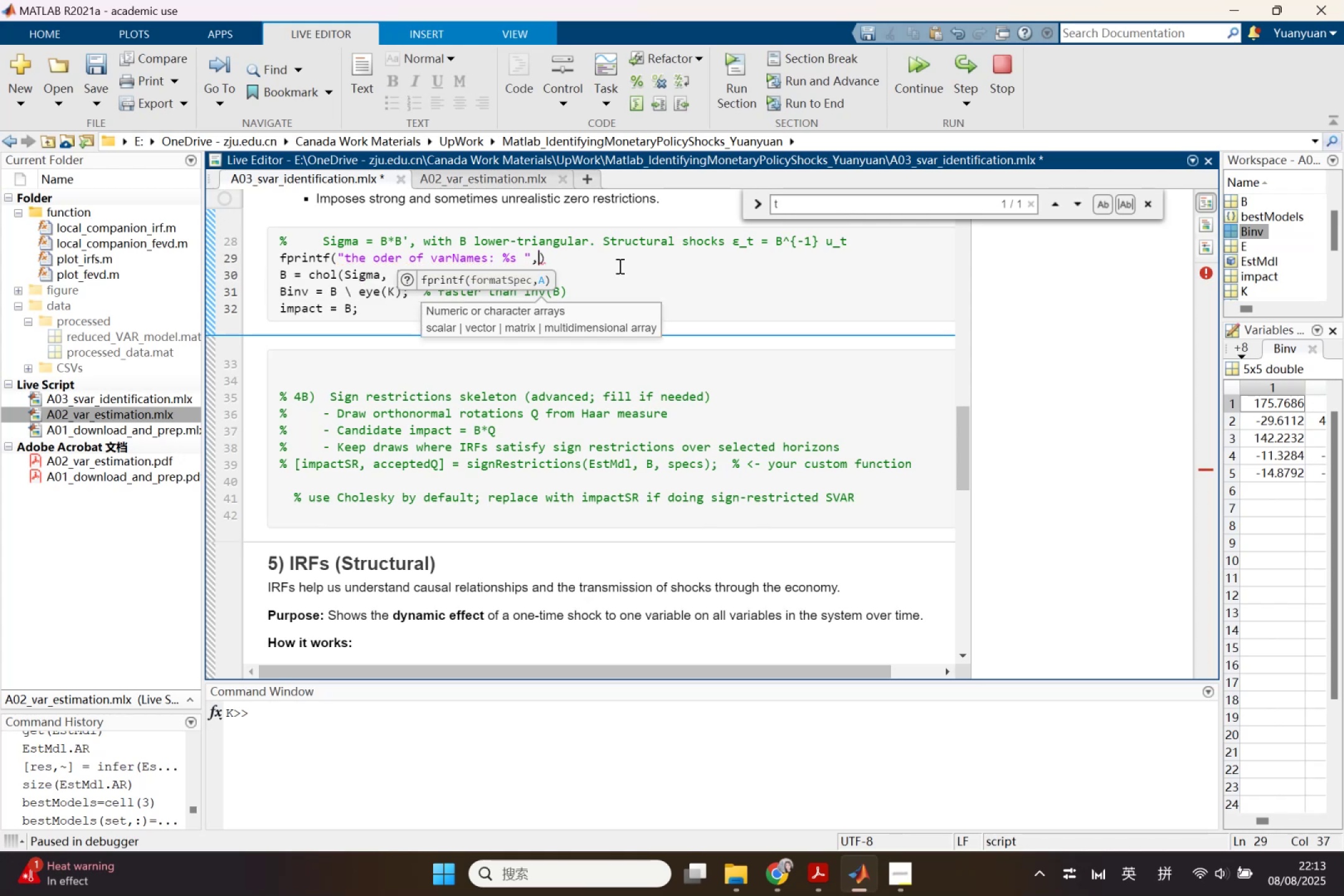 
scroll: coordinate [637, 374], scroll_direction: up, amount: 5.0
 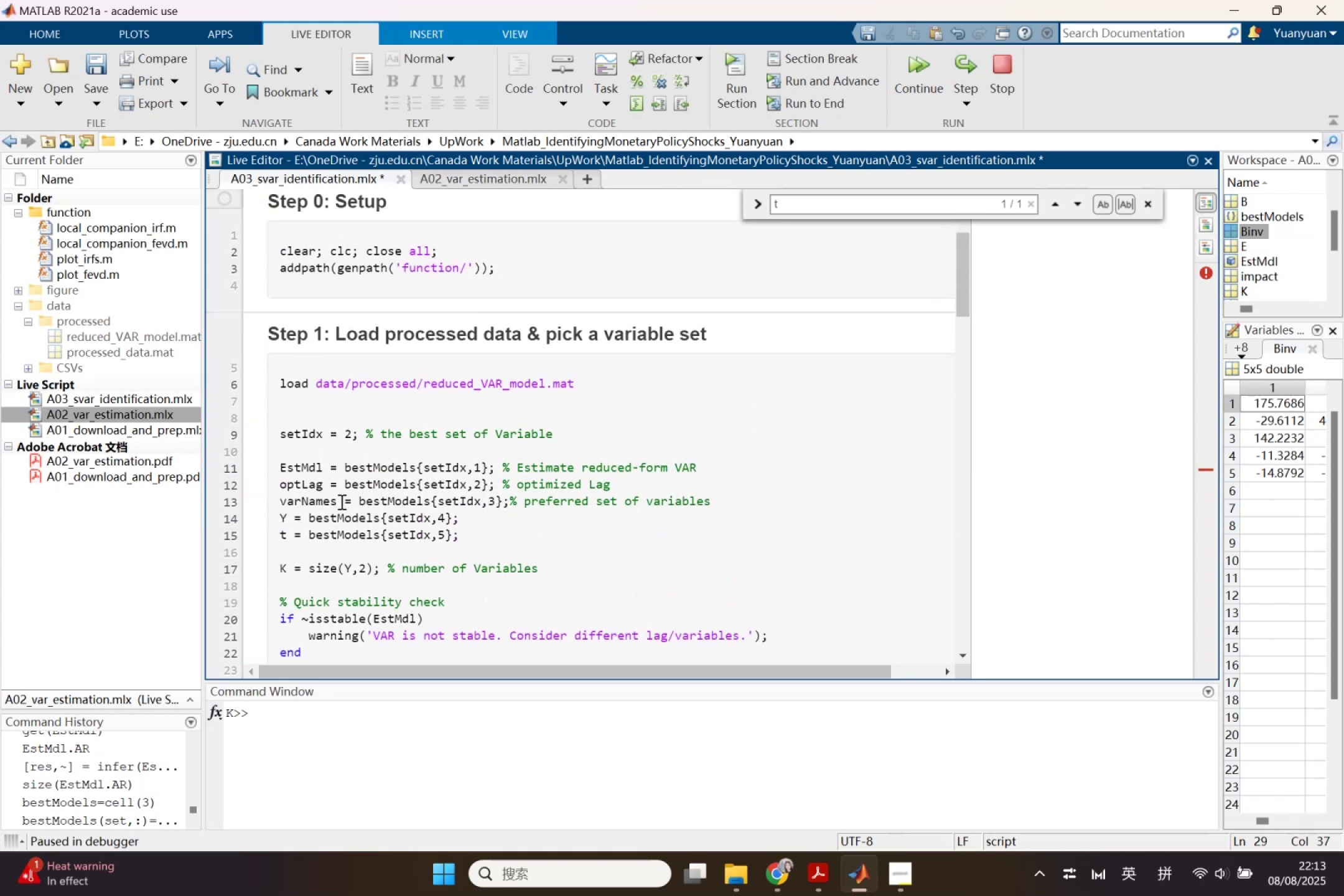 
left_click_drag(start_coordinate=[337, 503], to_coordinate=[264, 506])
 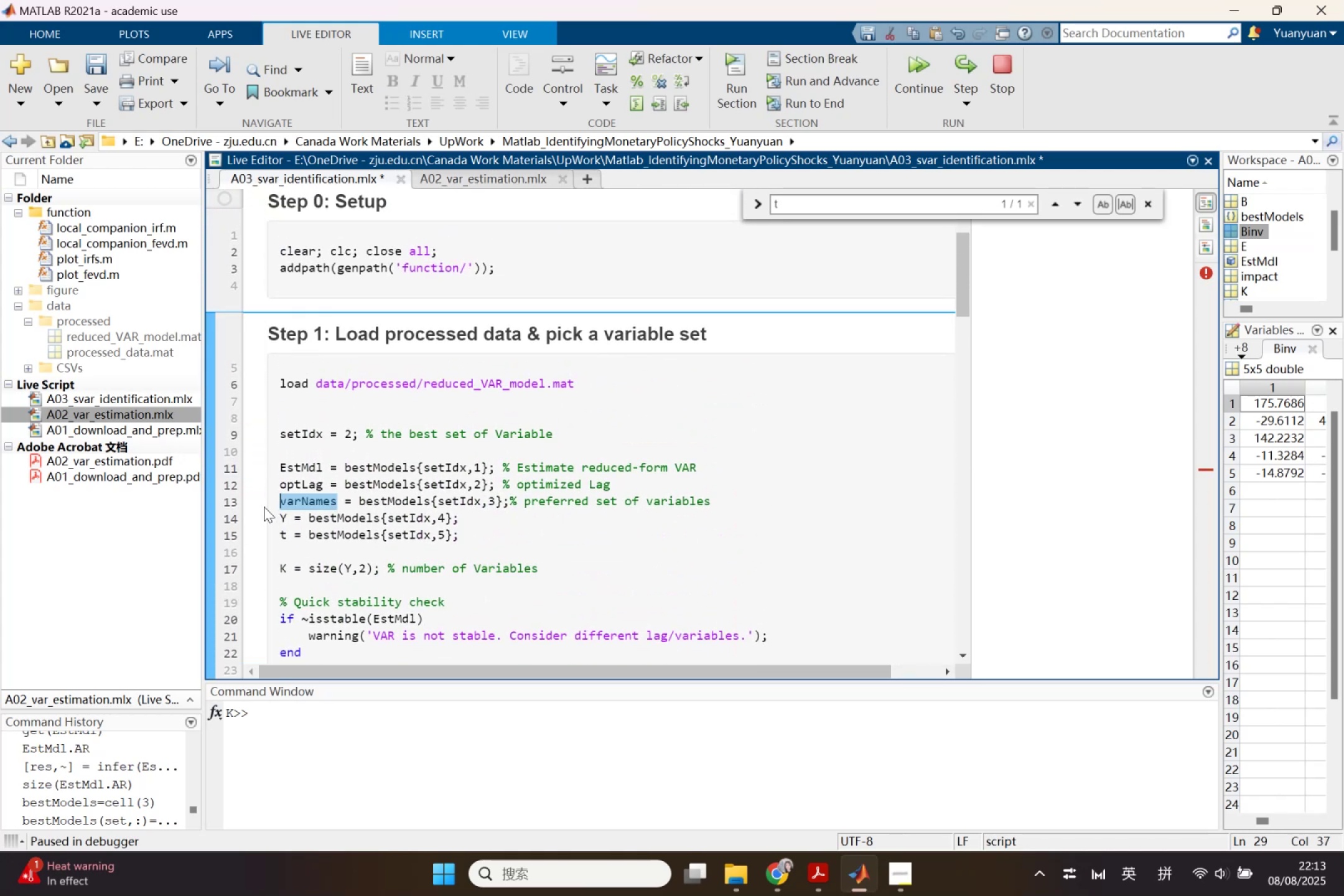 
key(Control+ControlLeft)
 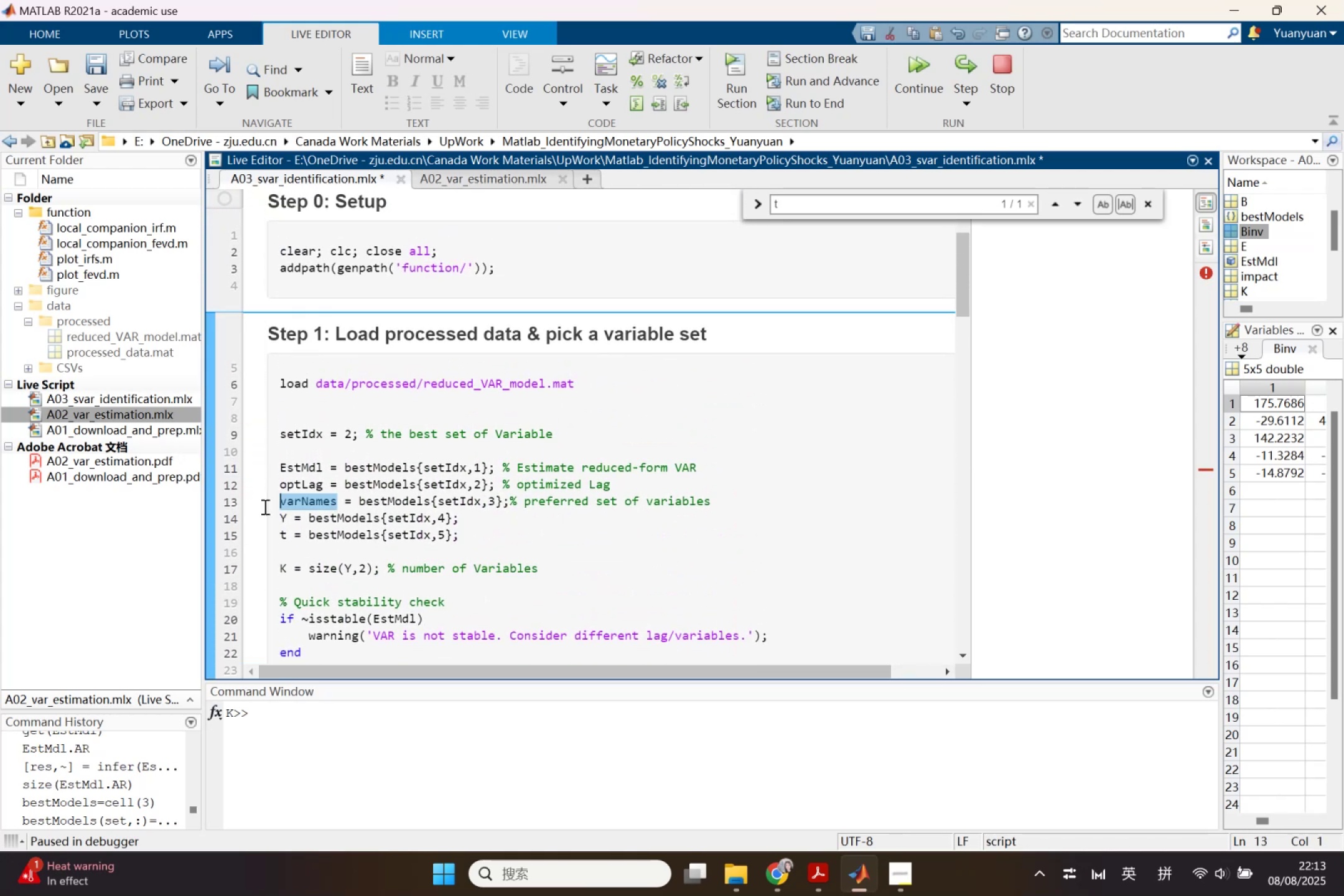 
key(Control+C)
 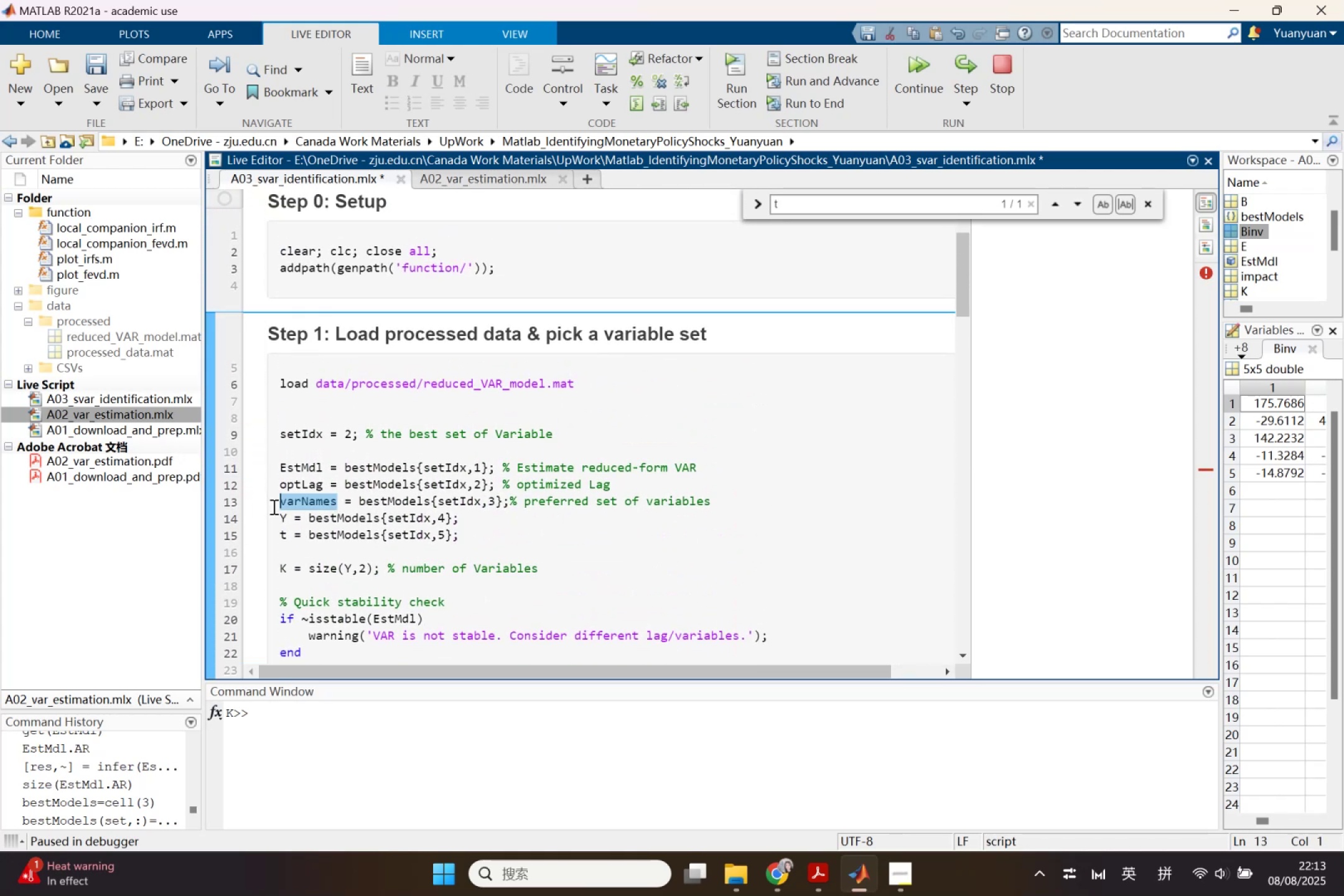 
scroll: coordinate [622, 517], scroll_direction: down, amount: 4.0
 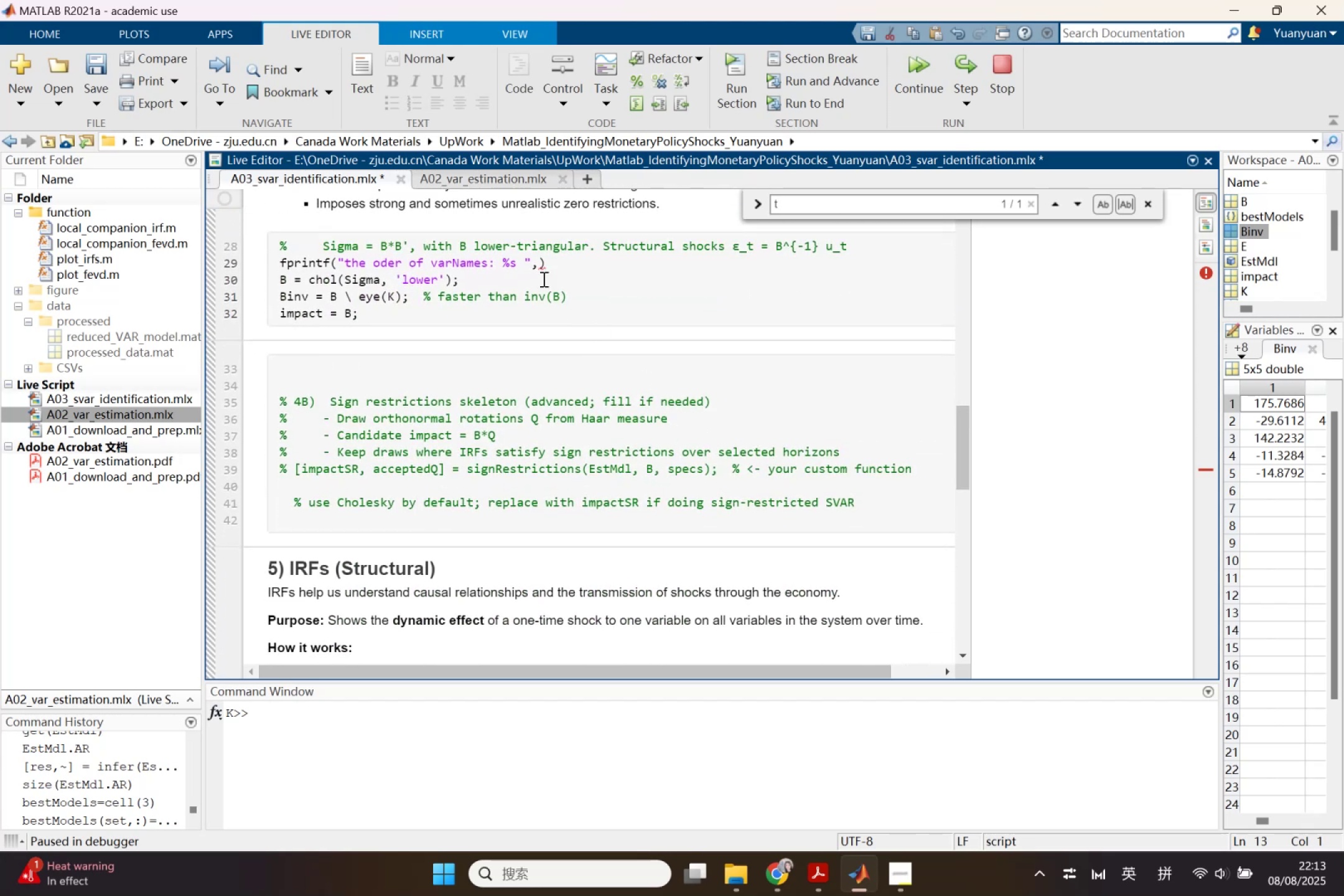 
left_click([540, 263])
 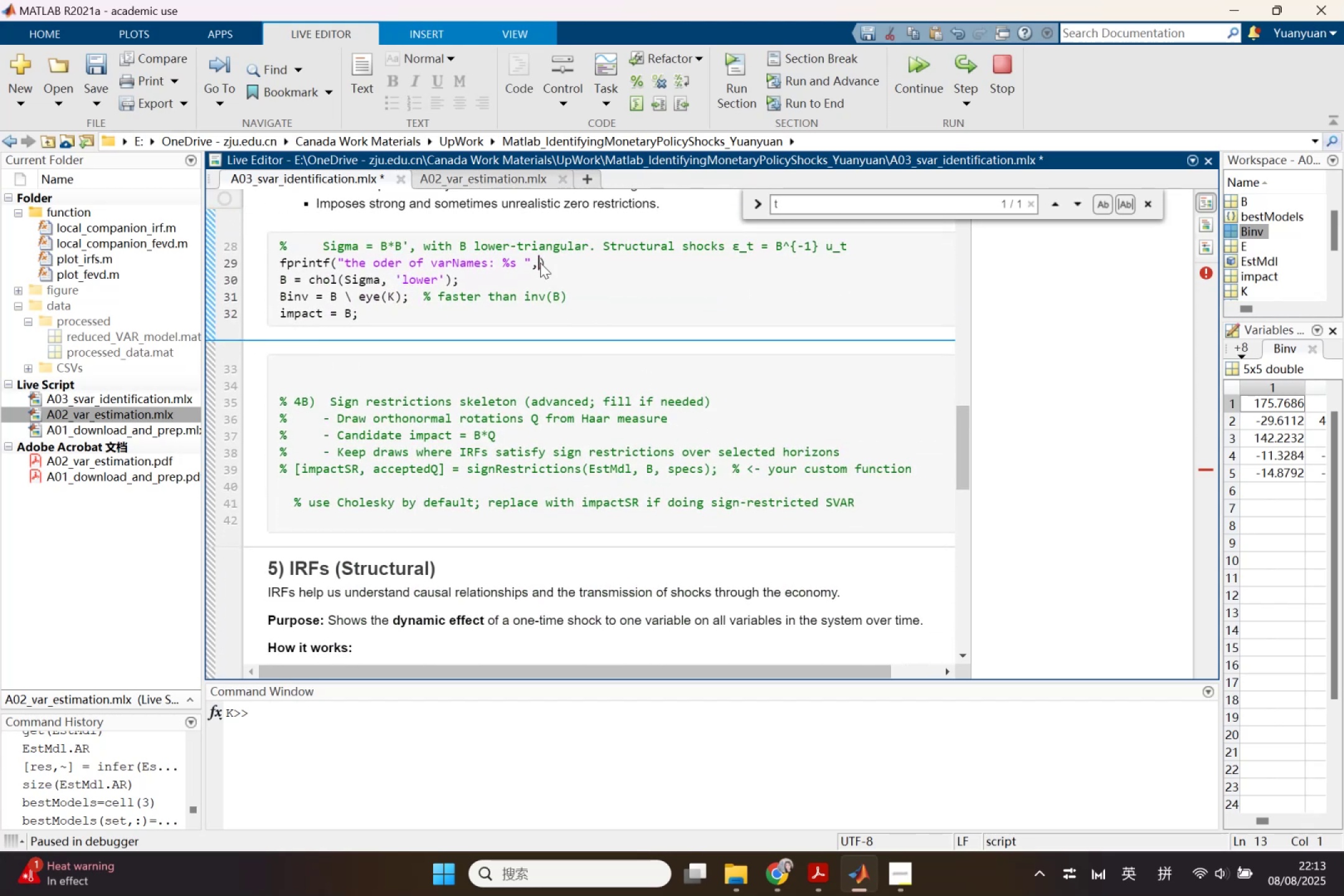 
key(Control+ControlLeft)
 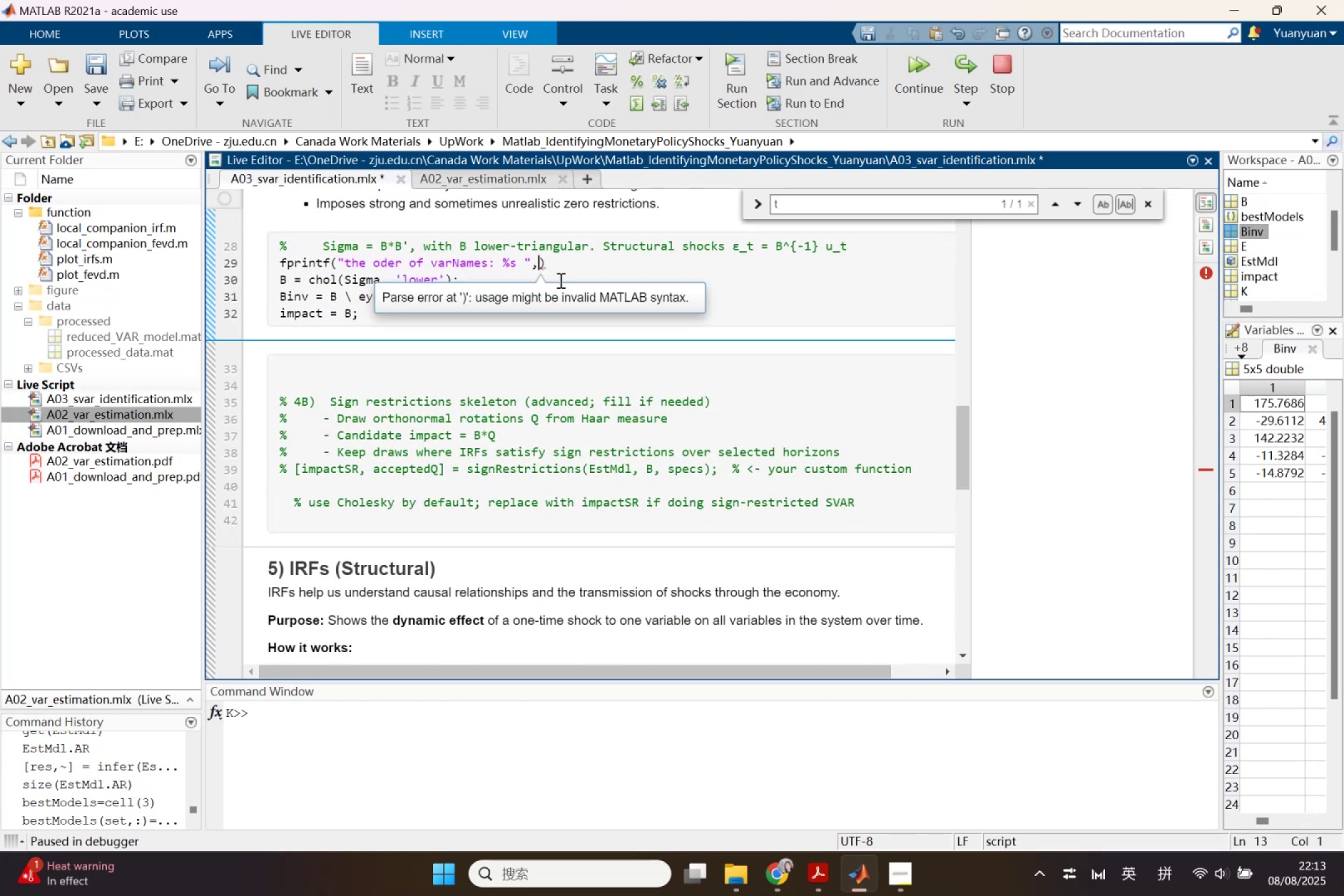 
key(Control+V)
 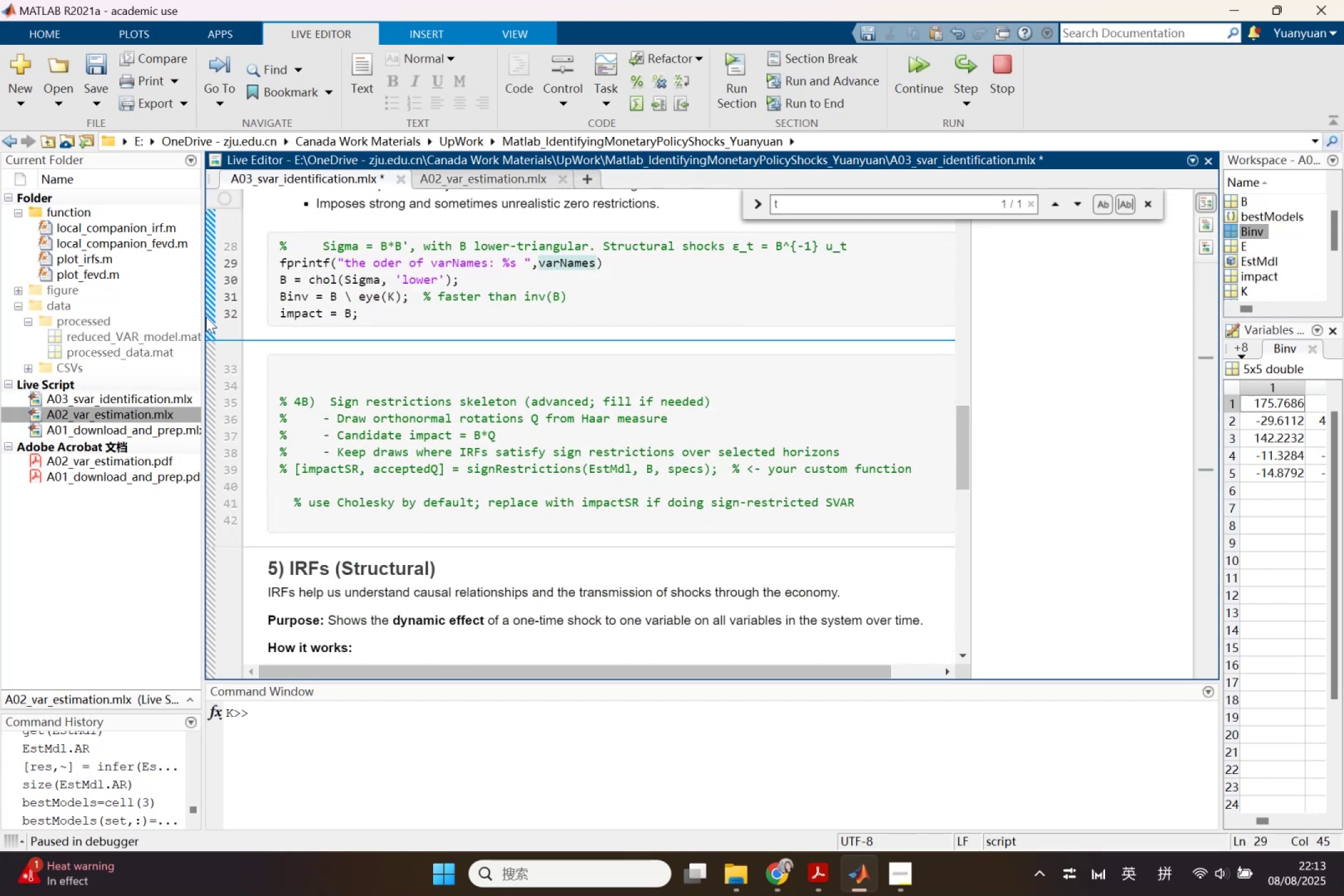 
left_click([210, 316])
 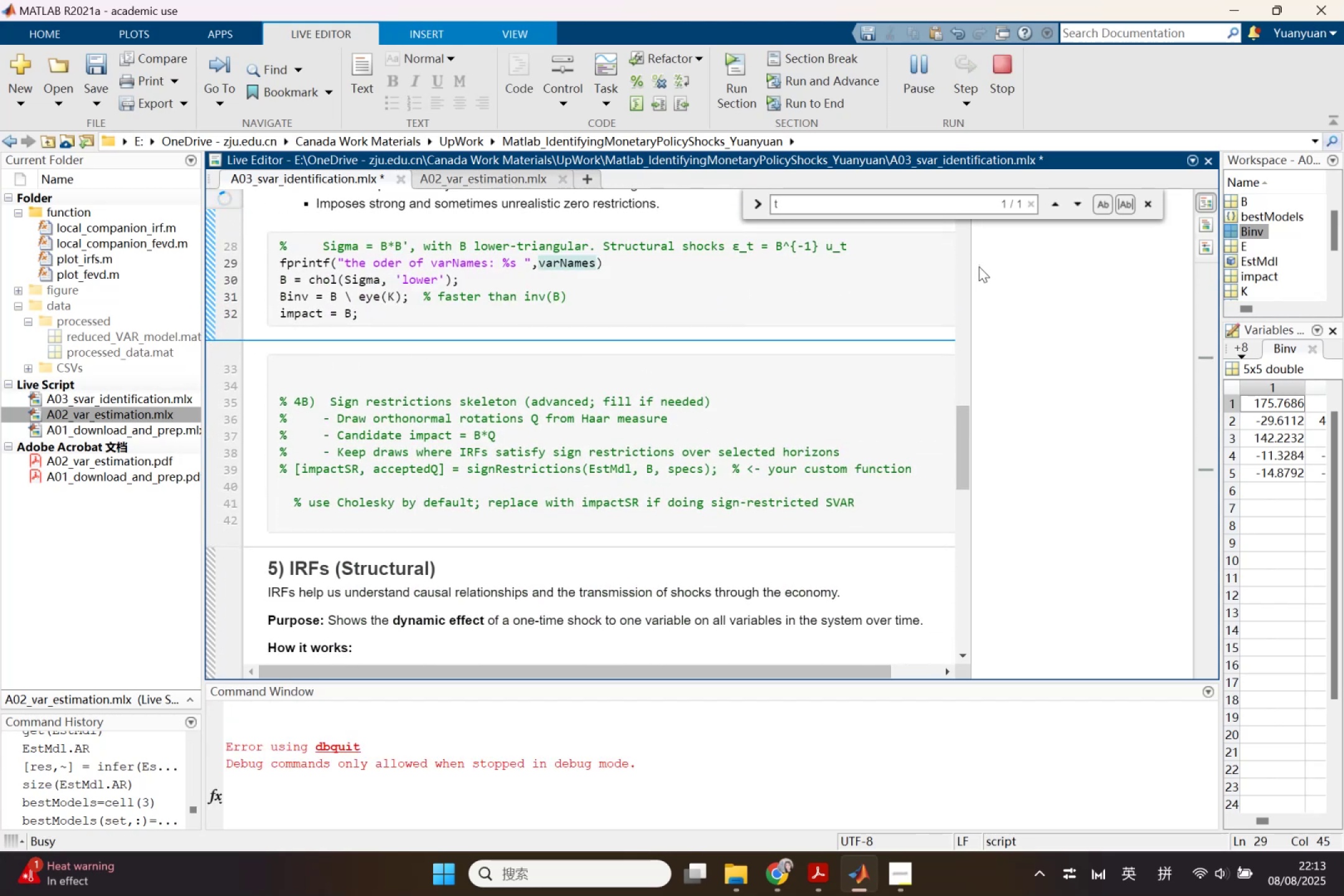 
left_click_drag(start_coordinate=[969, 271], to_coordinate=[689, 295])
 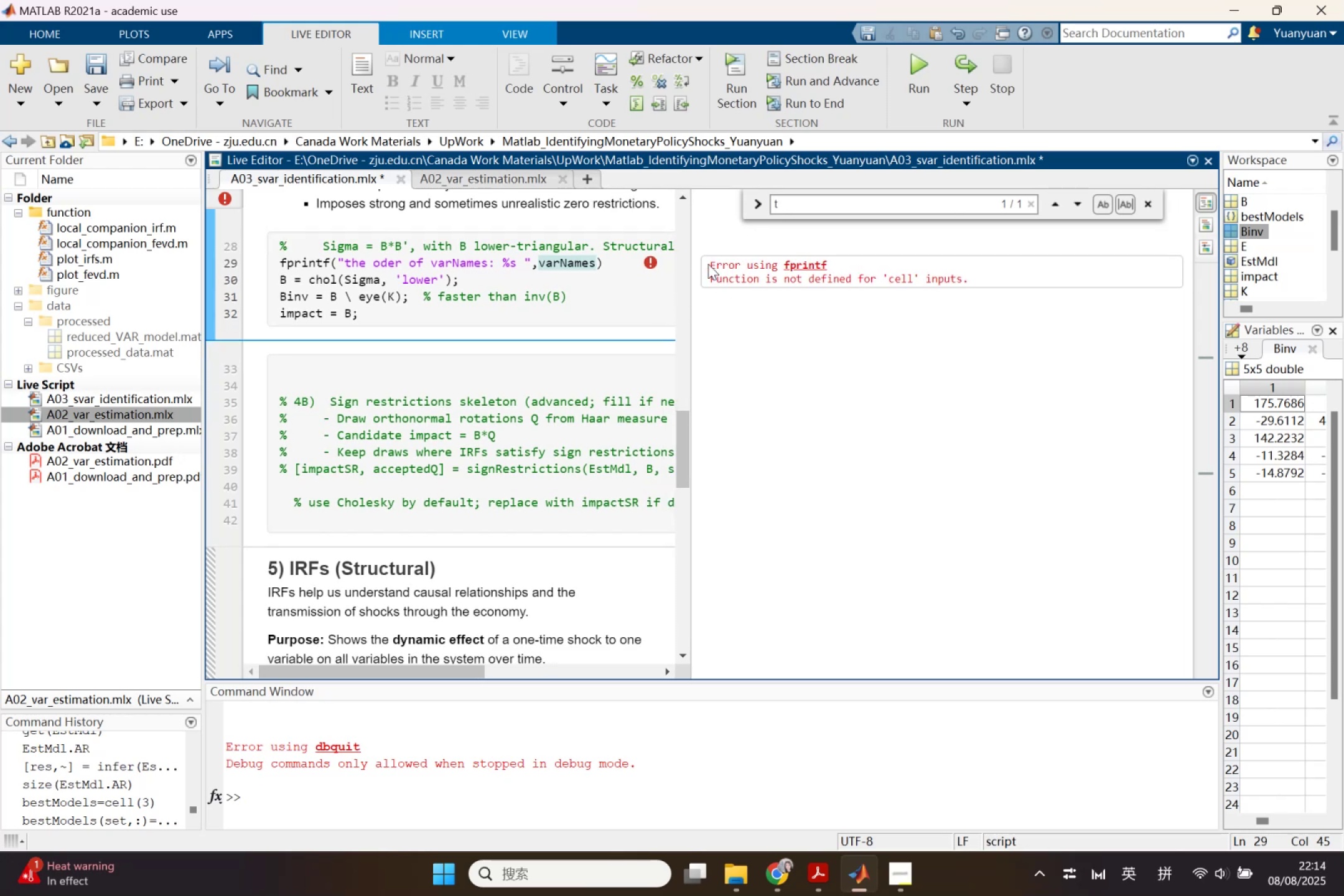 
left_click_drag(start_coordinate=[706, 261], to_coordinate=[777, 272])
 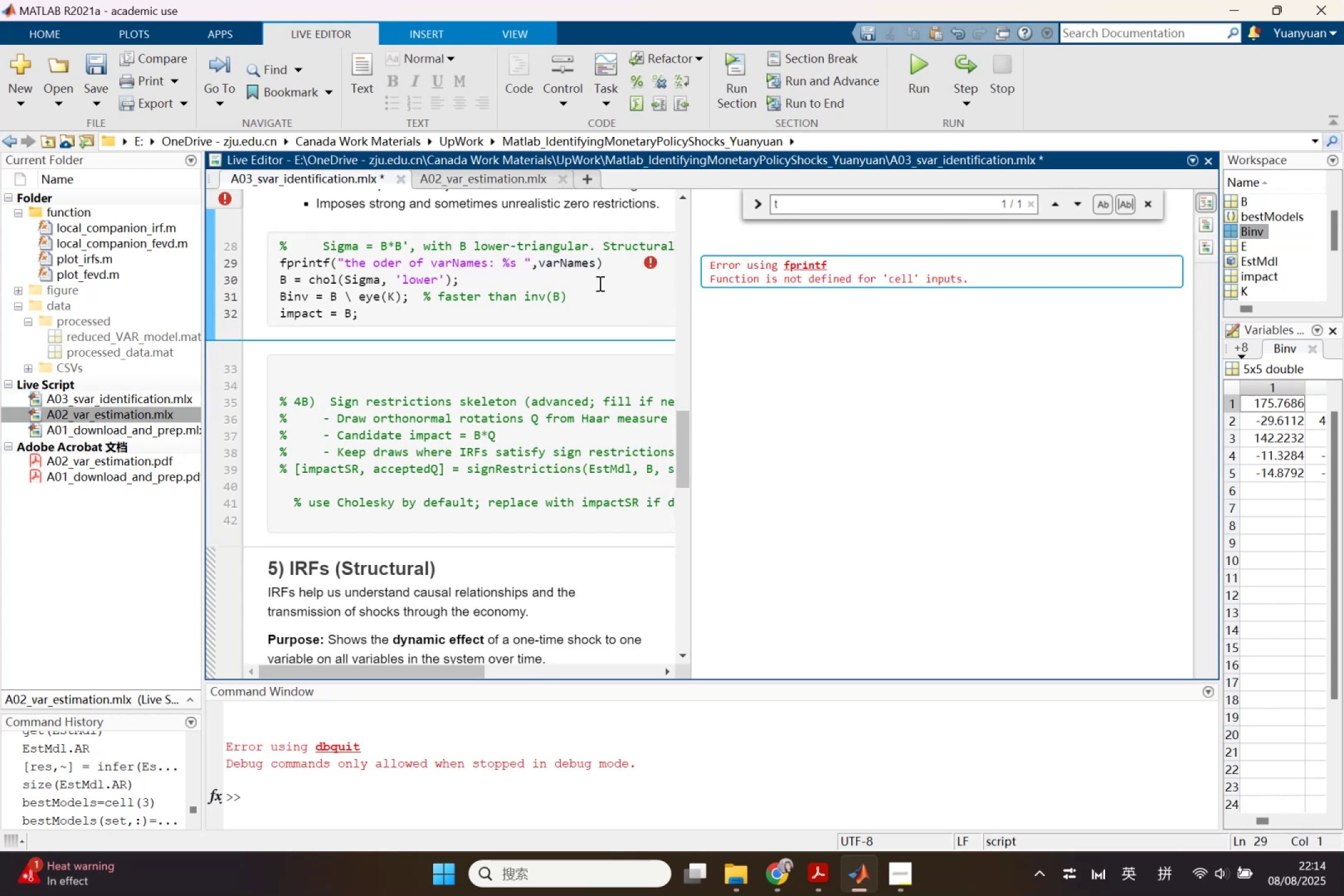 
left_click([584, 276])
 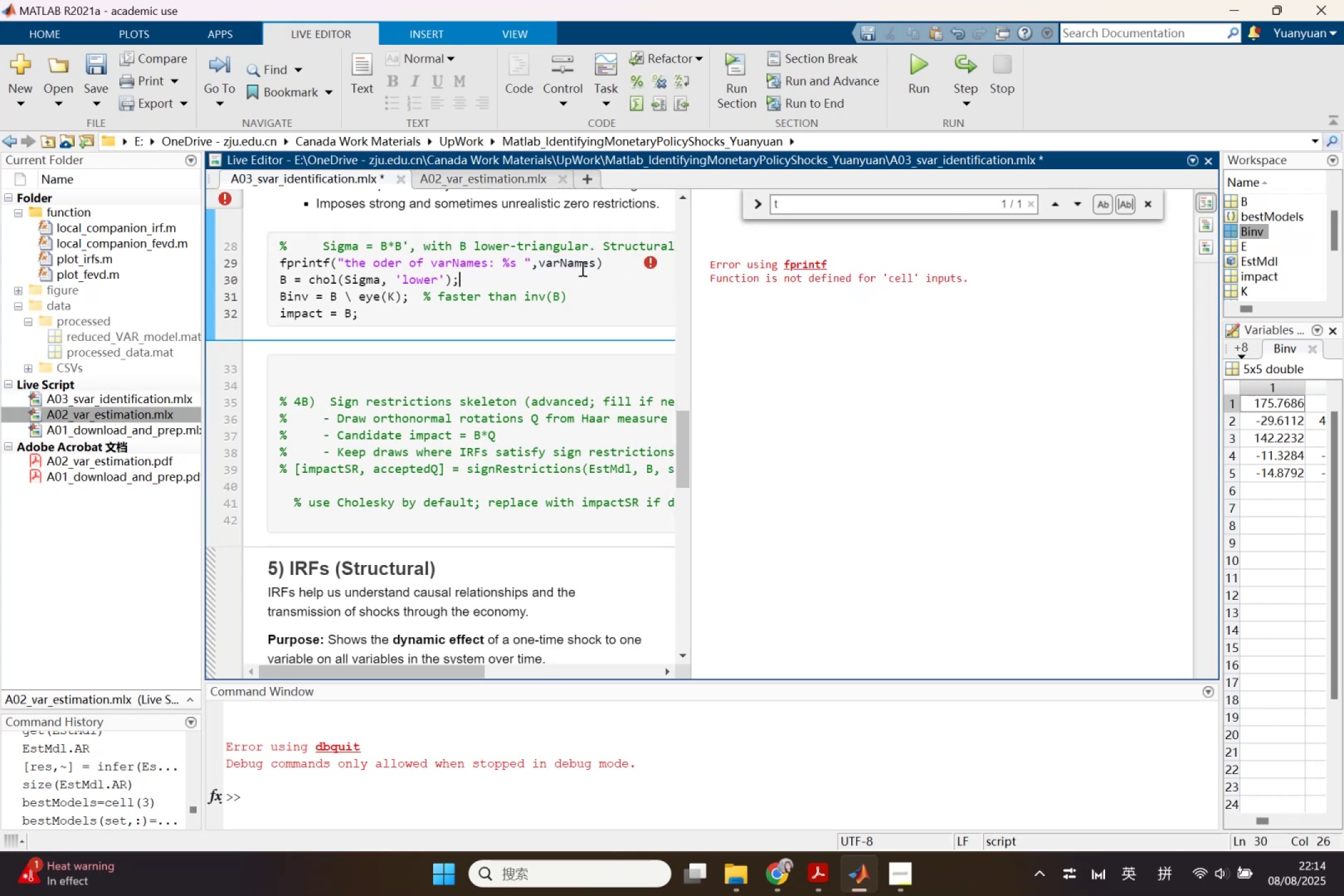 
left_click([581, 268])
 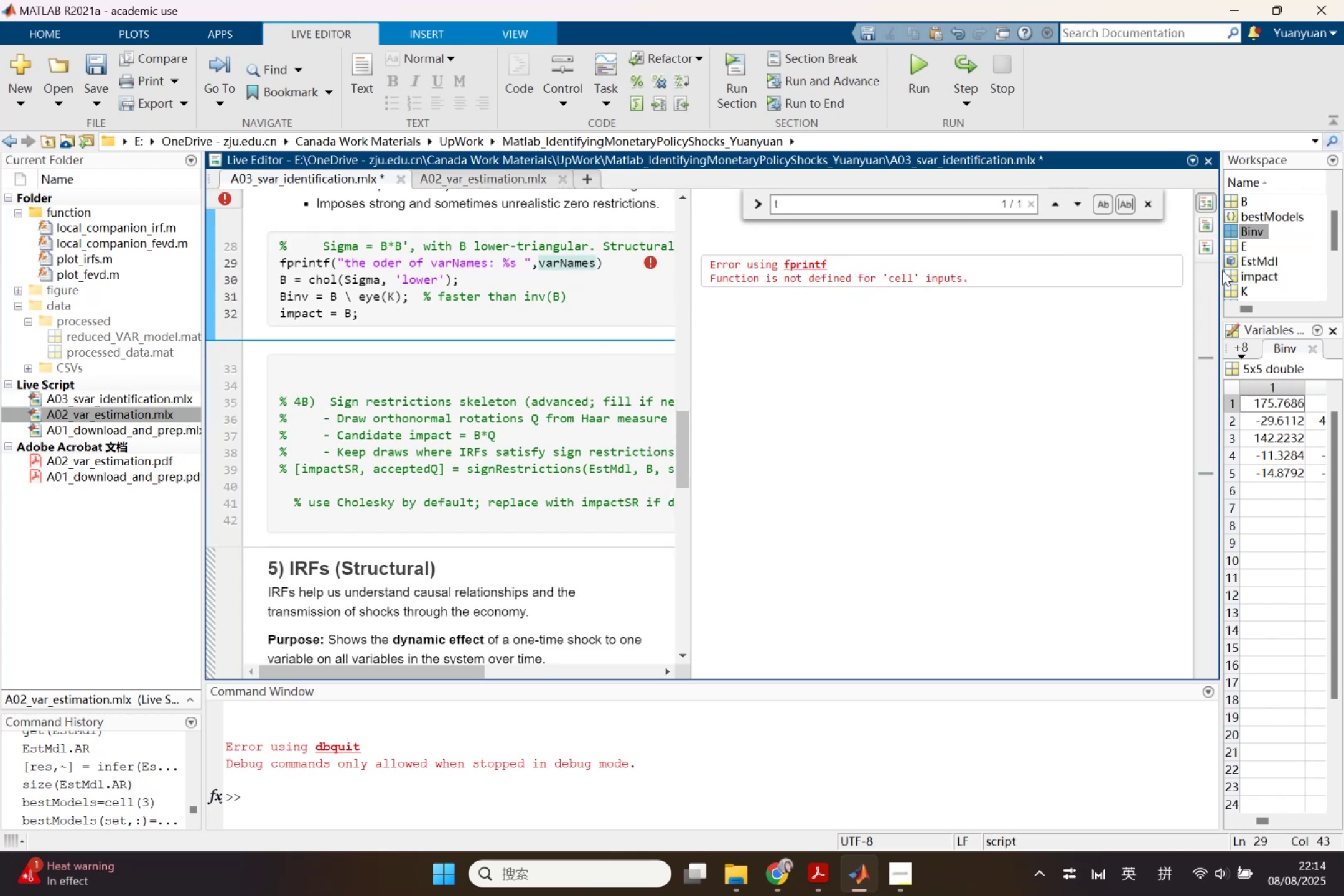 
left_click_drag(start_coordinate=[1221, 272], to_coordinate=[696, 340])
 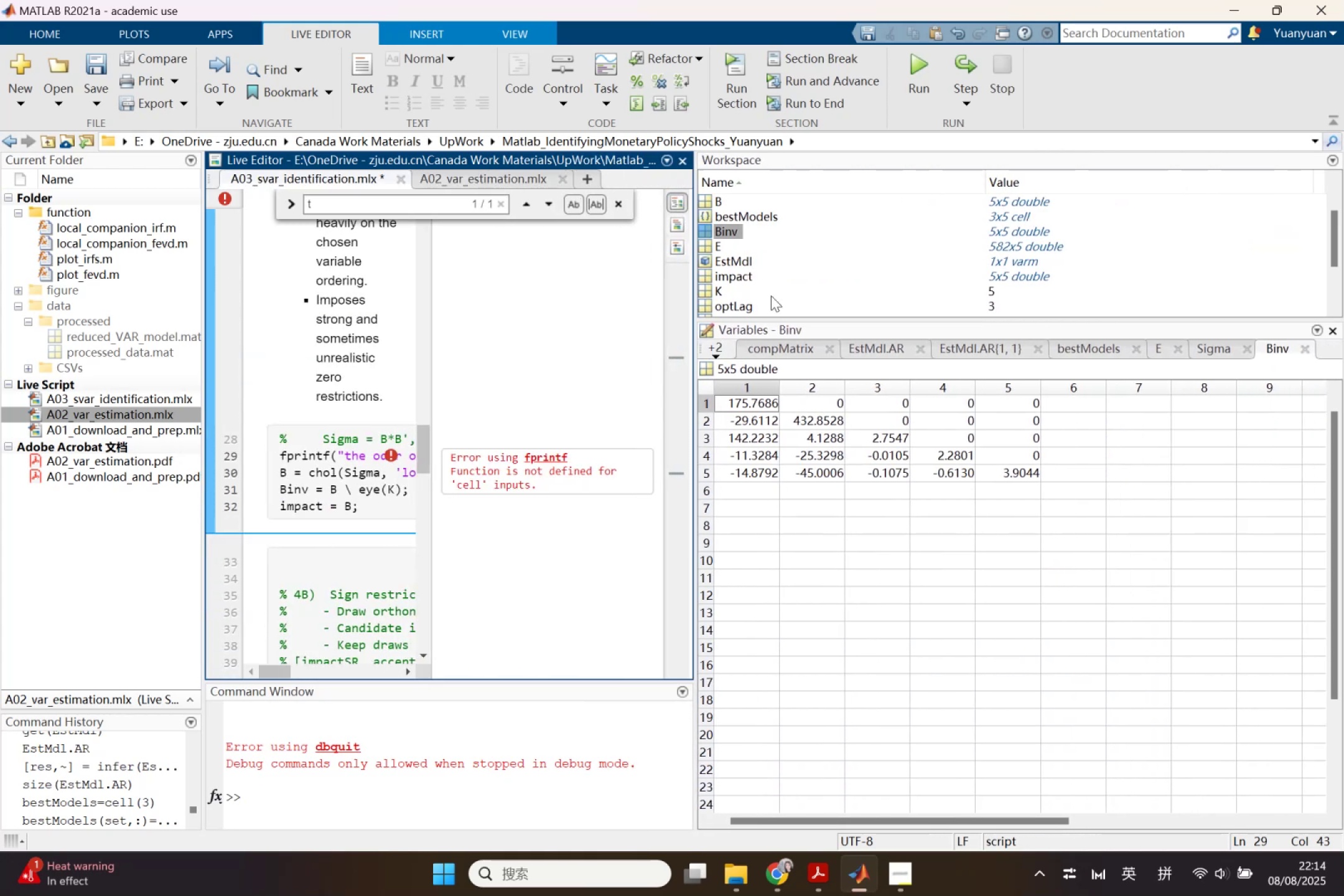 
scroll: coordinate [819, 256], scroll_direction: down, amount: 4.0
 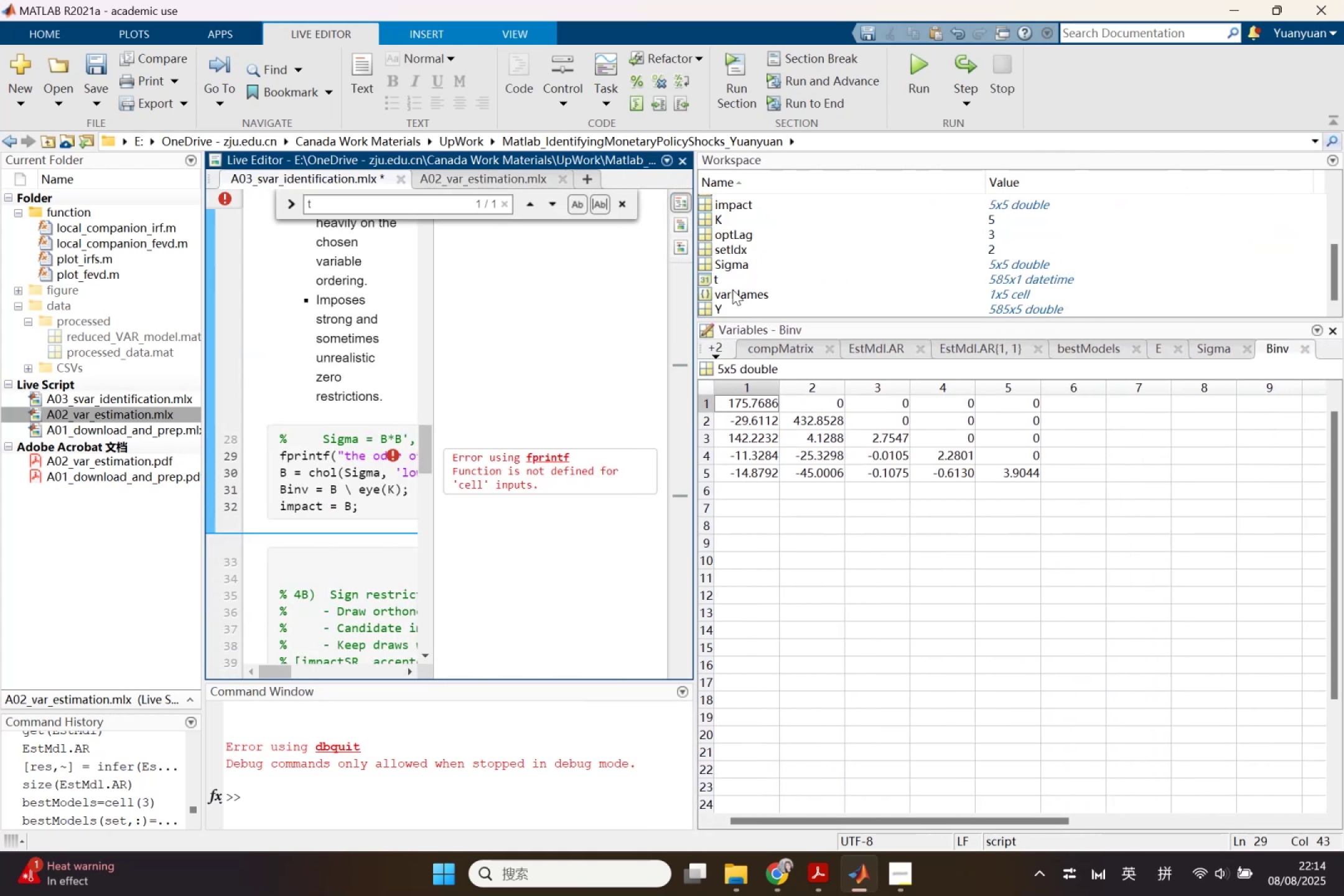 
double_click([732, 289])
 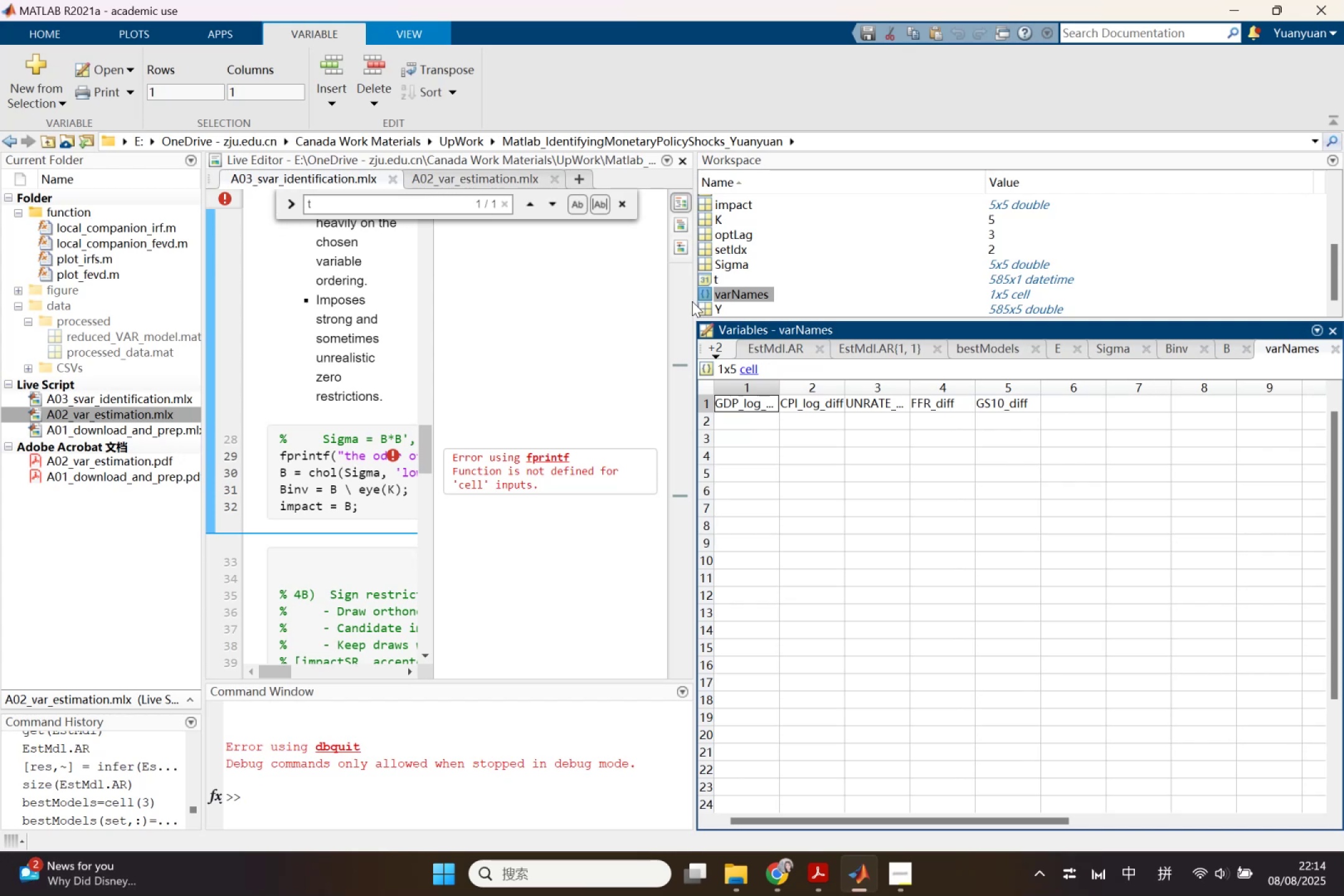 
wait(6.44)
 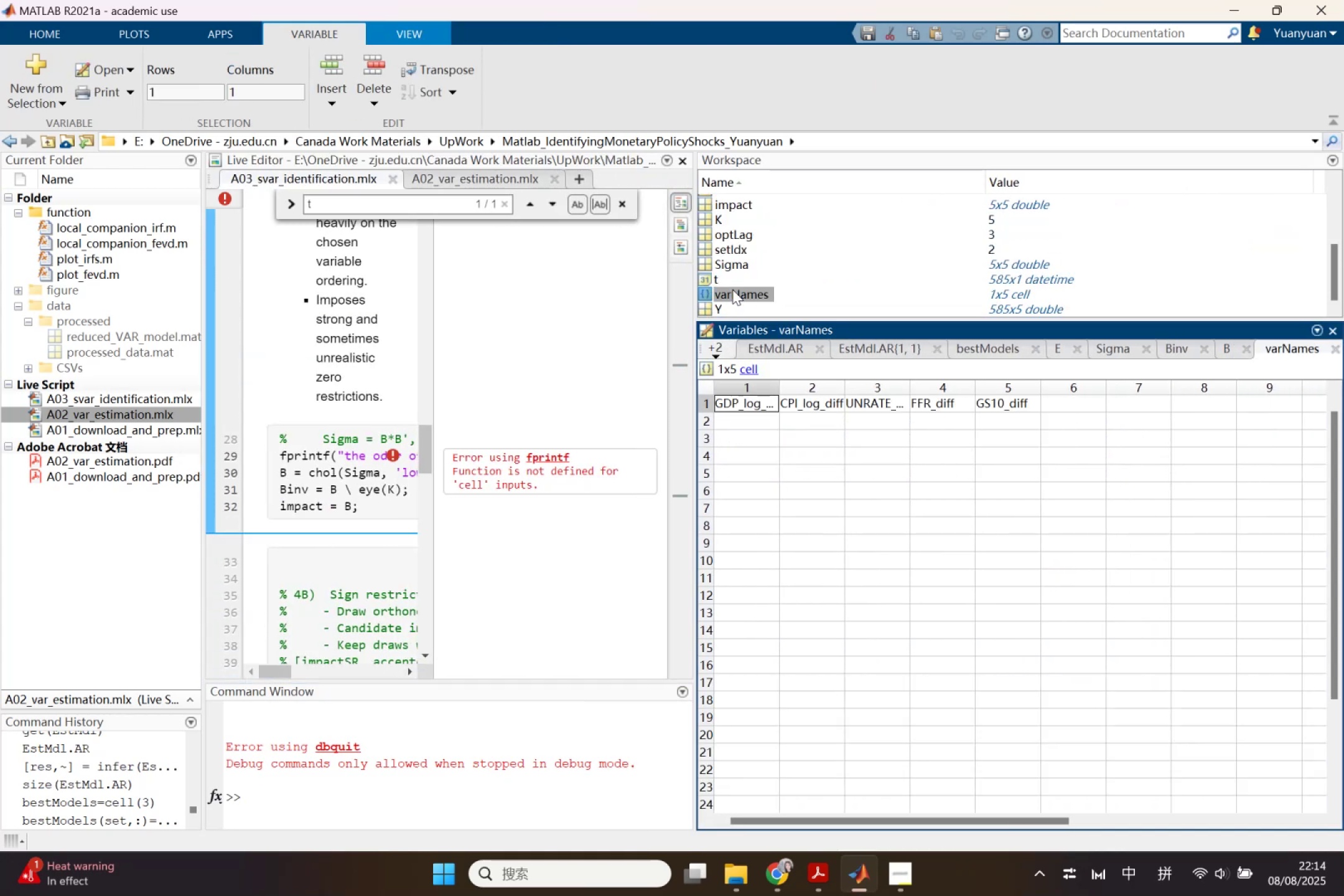 
left_click_drag(start_coordinate=[695, 301], to_coordinate=[1094, 301])
 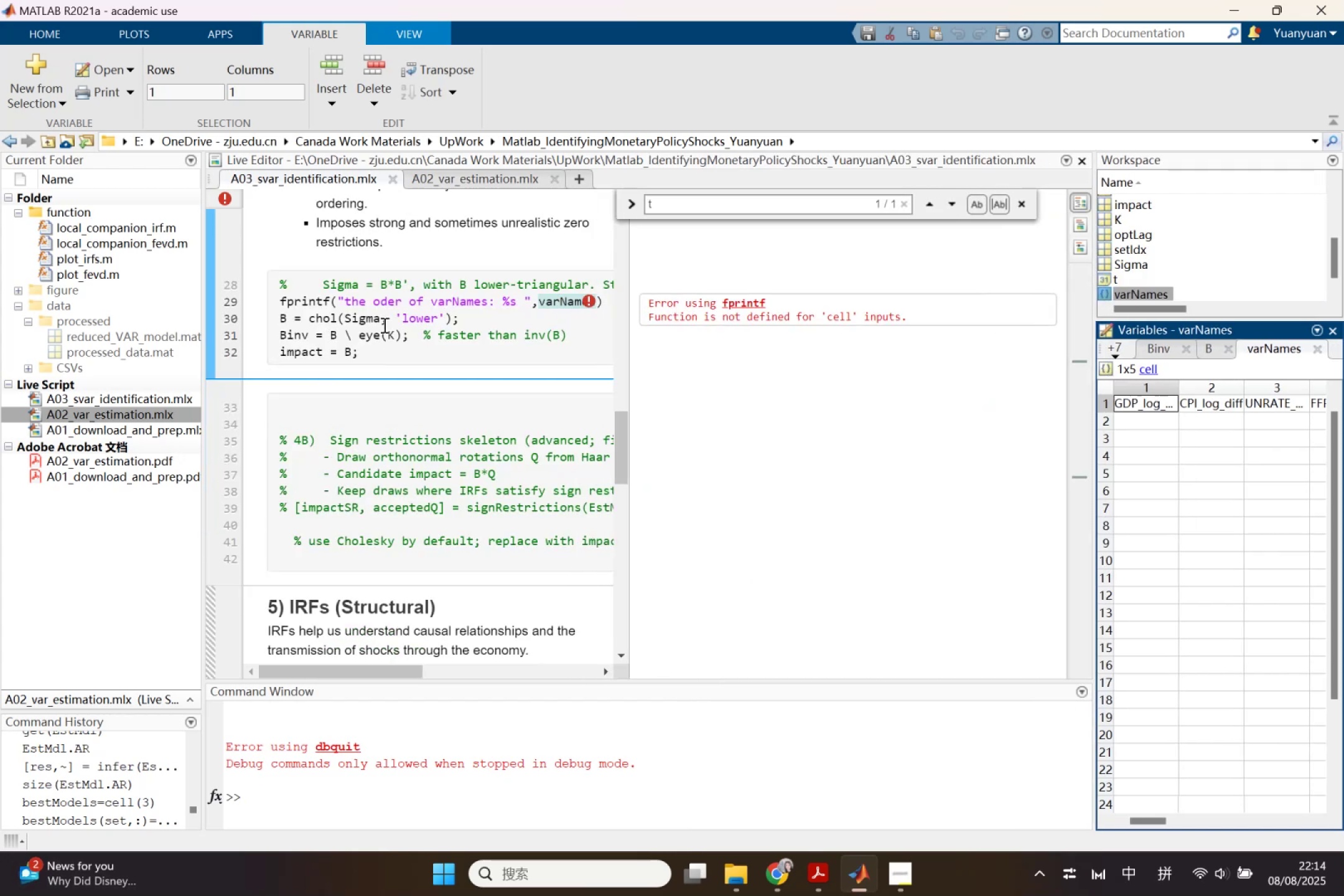 
left_click([374, 307])
 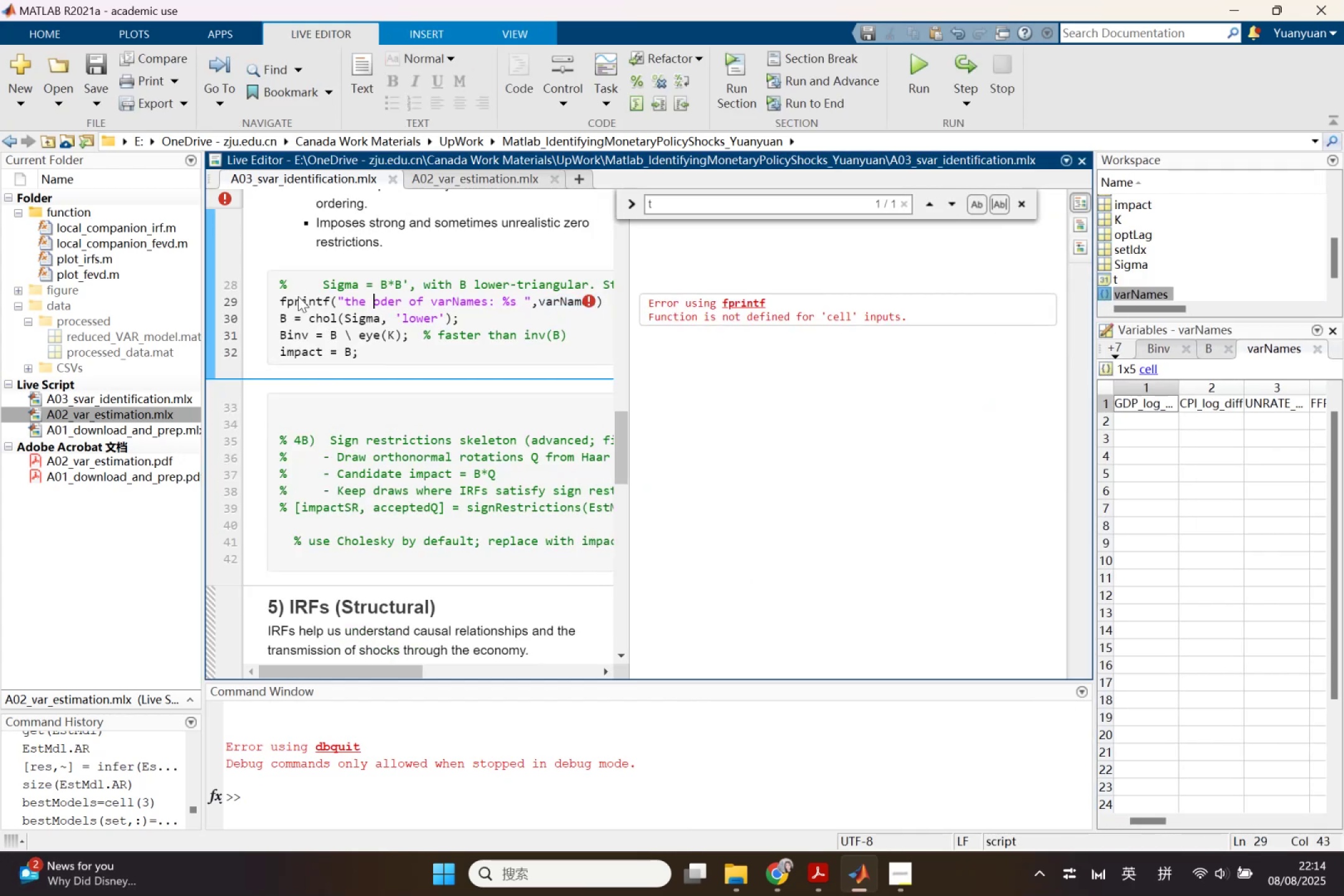 
left_click_drag(start_coordinate=[278, 296], to_coordinate=[610, 309])
 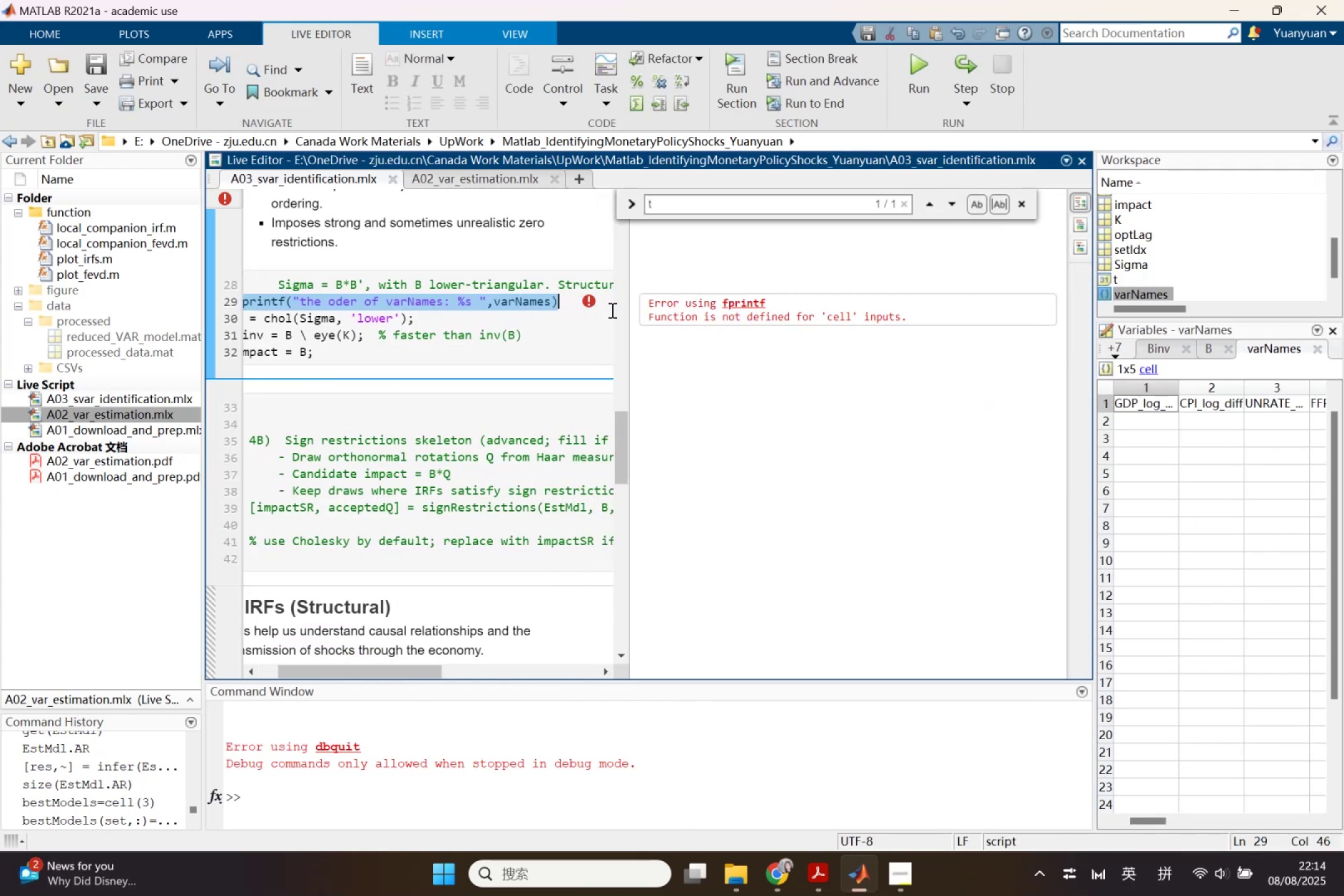 
key(Control+C)
 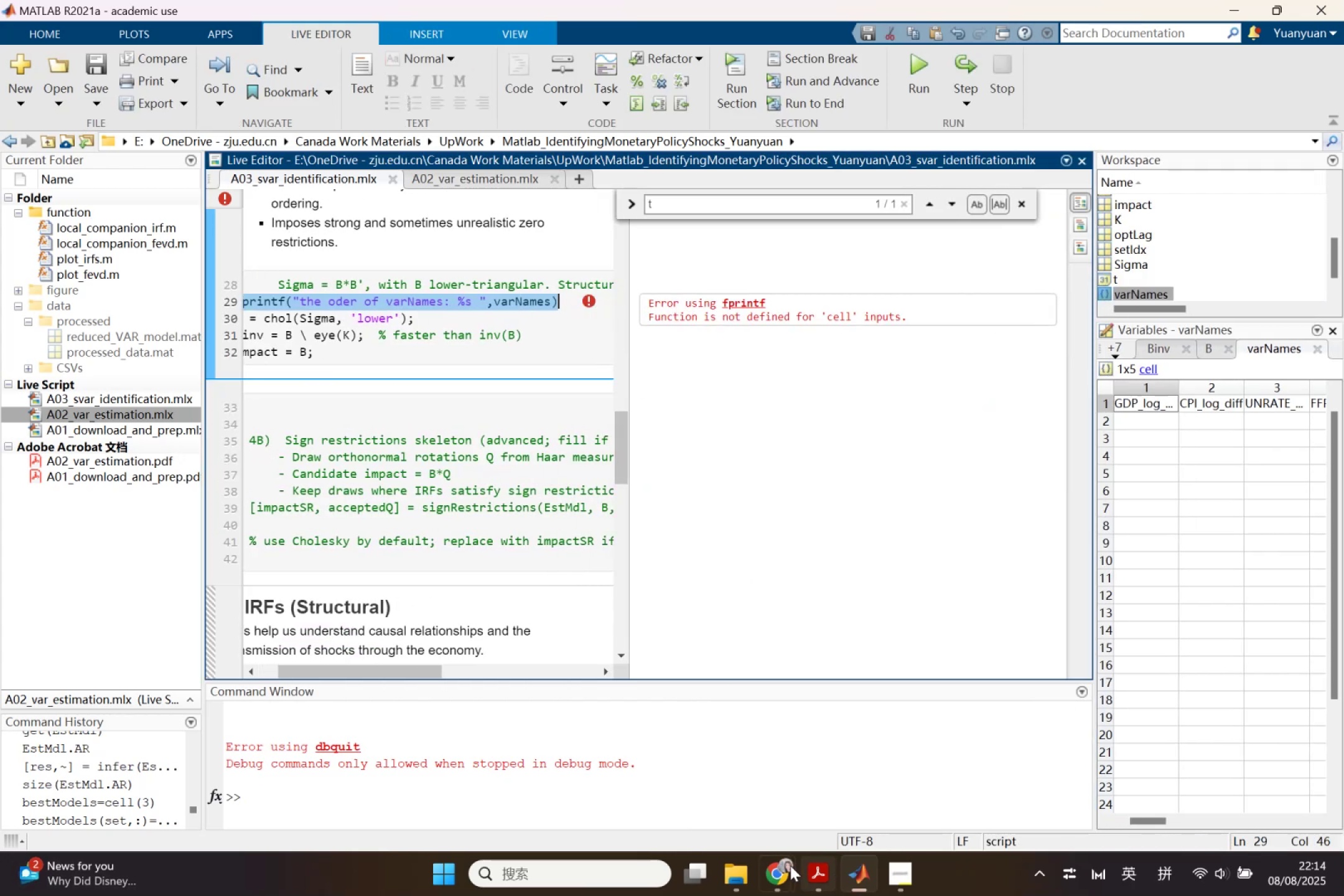 
left_click([783, 870])
 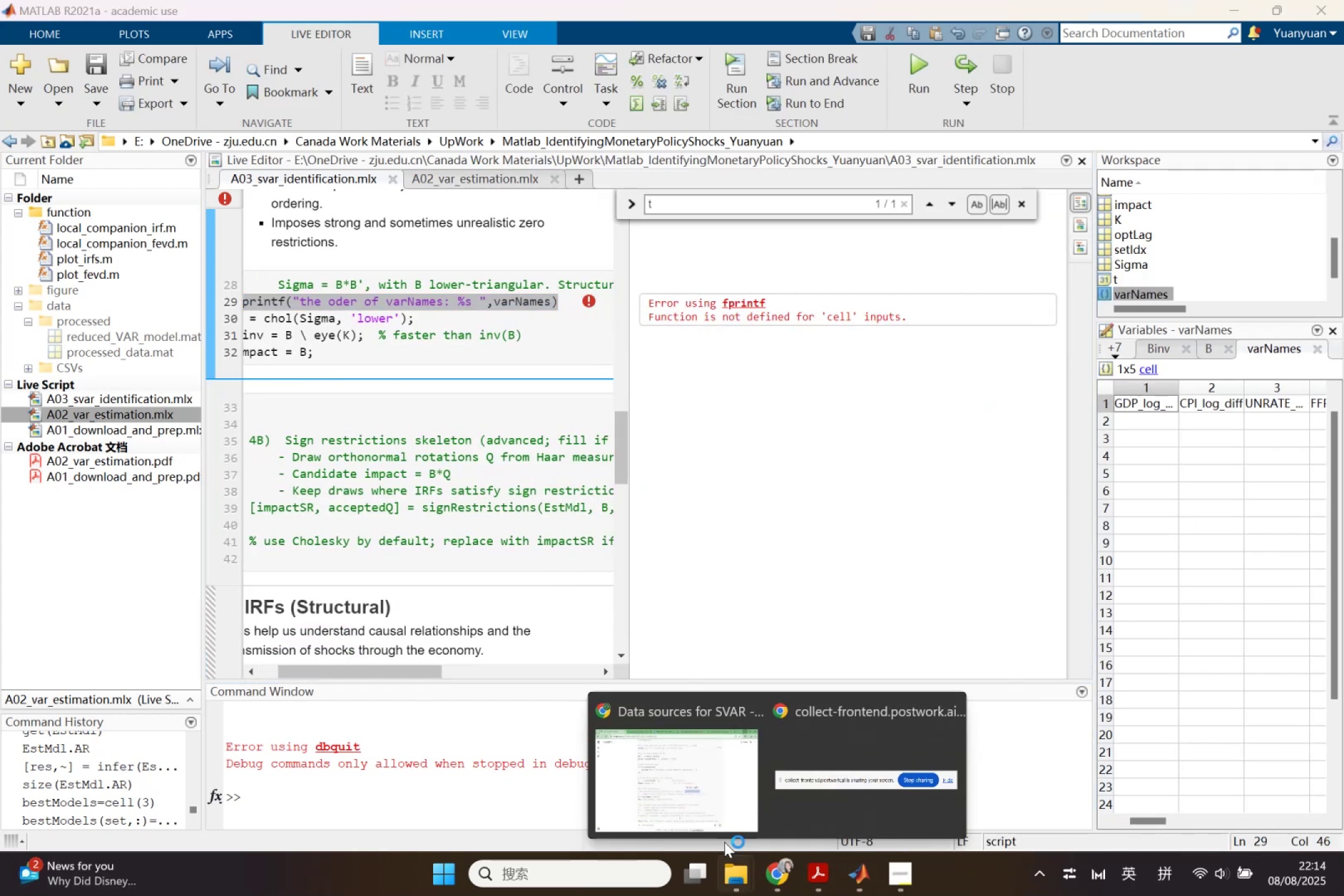 
left_click([658, 780])
 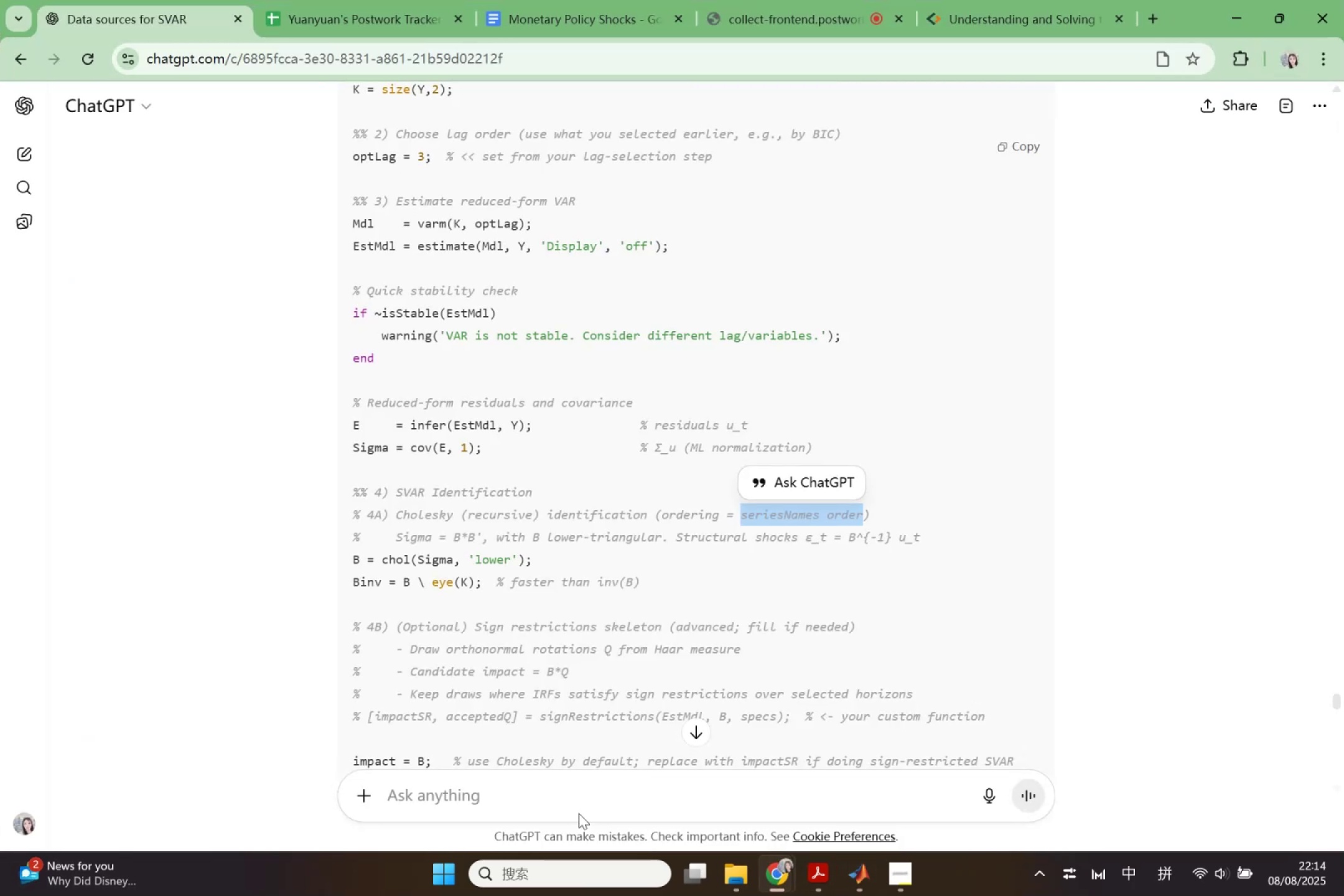 
left_click([571, 801])
 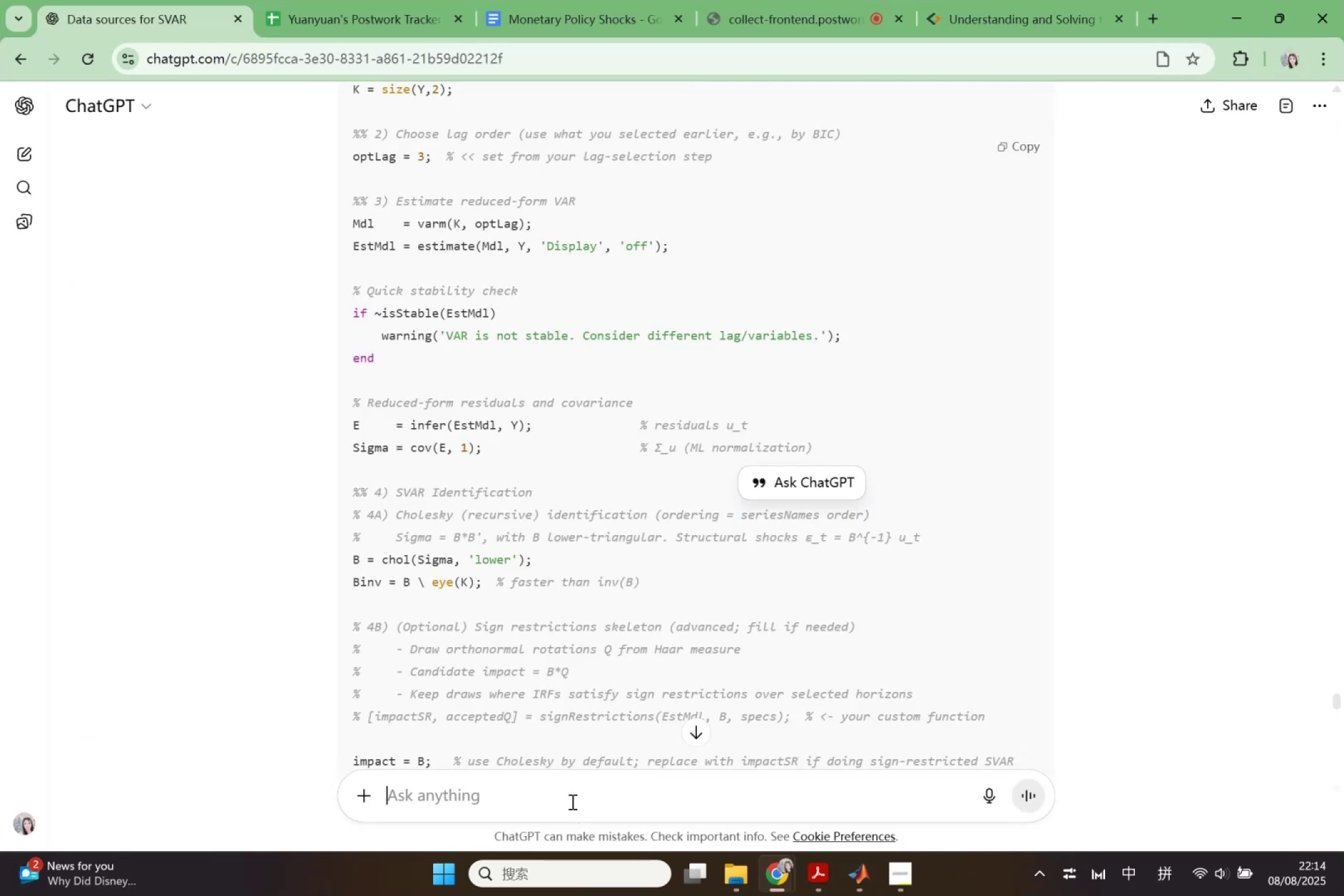 
key(Control+ControlLeft)
 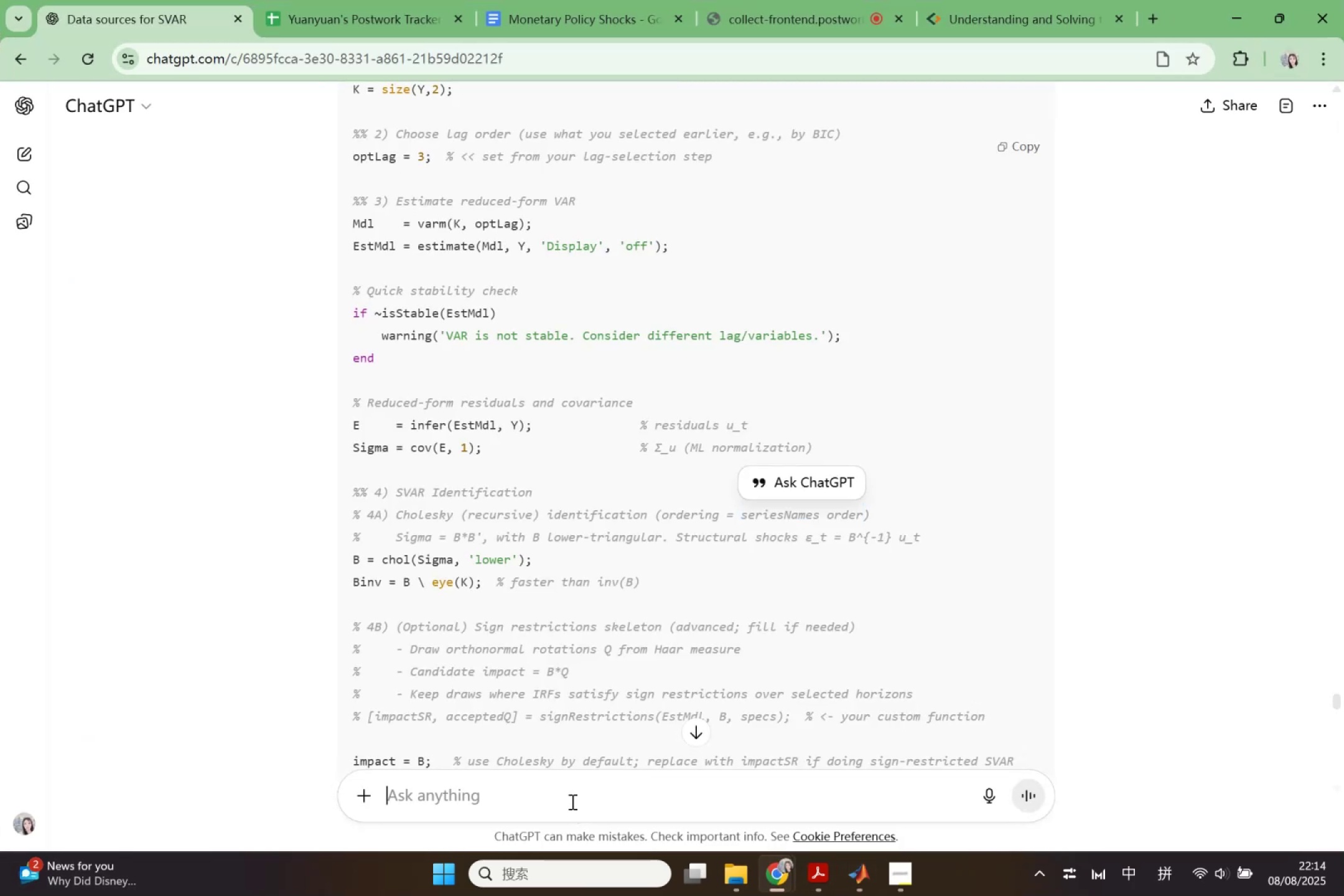 
key(Control+V)
 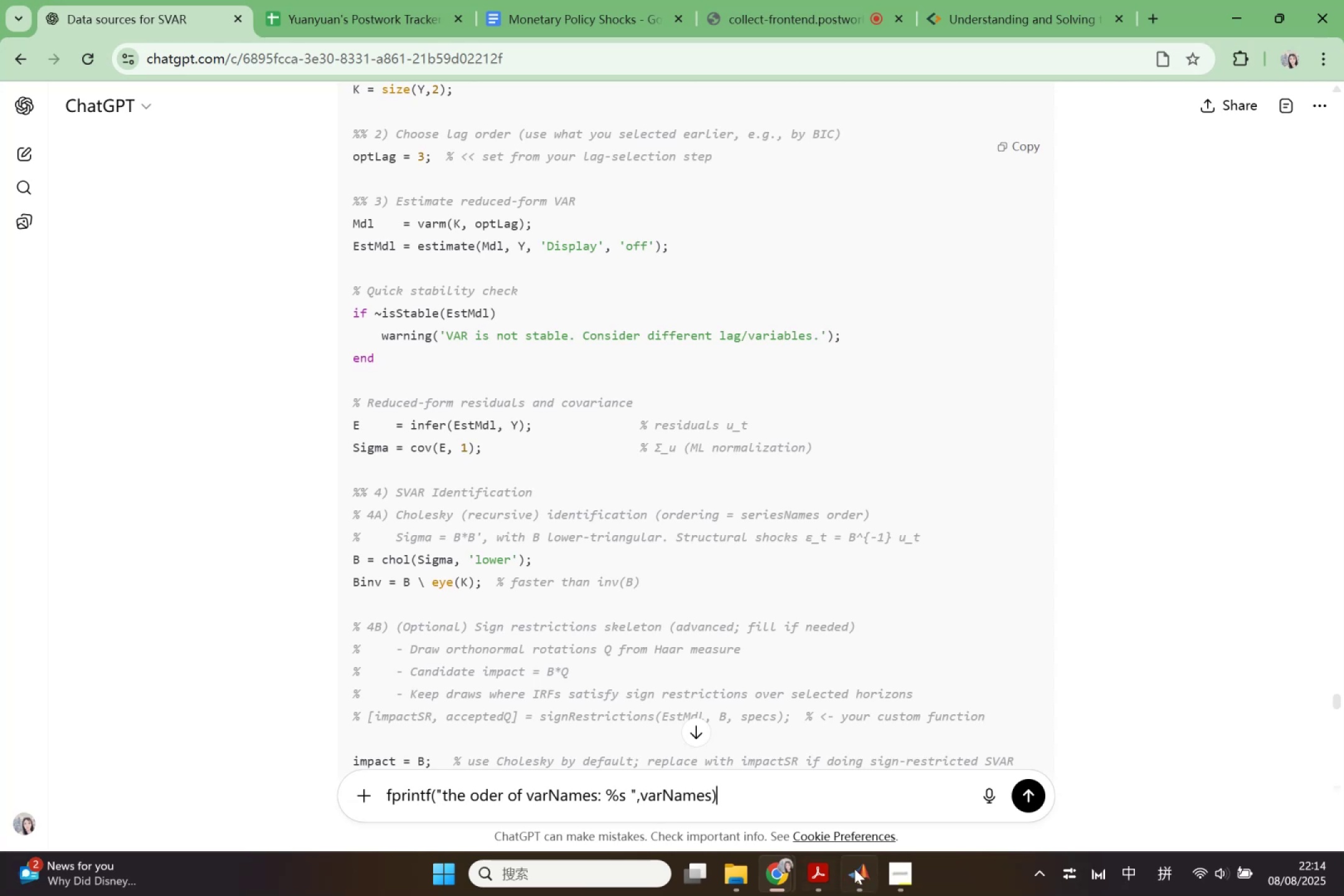 
left_click([864, 870])
 